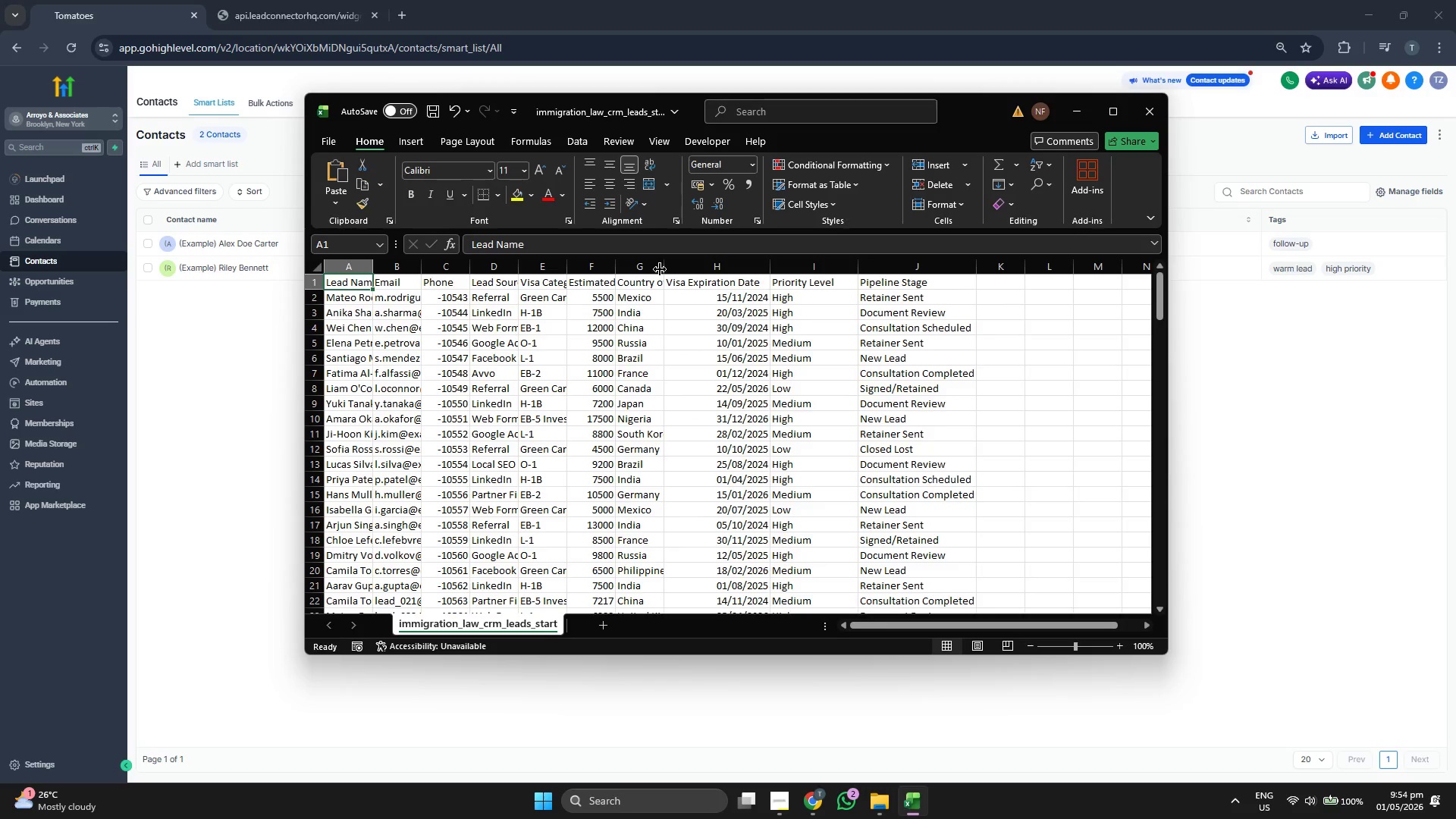 
left_click_drag(start_coordinate=[664, 266], to_coordinate=[709, 268])
 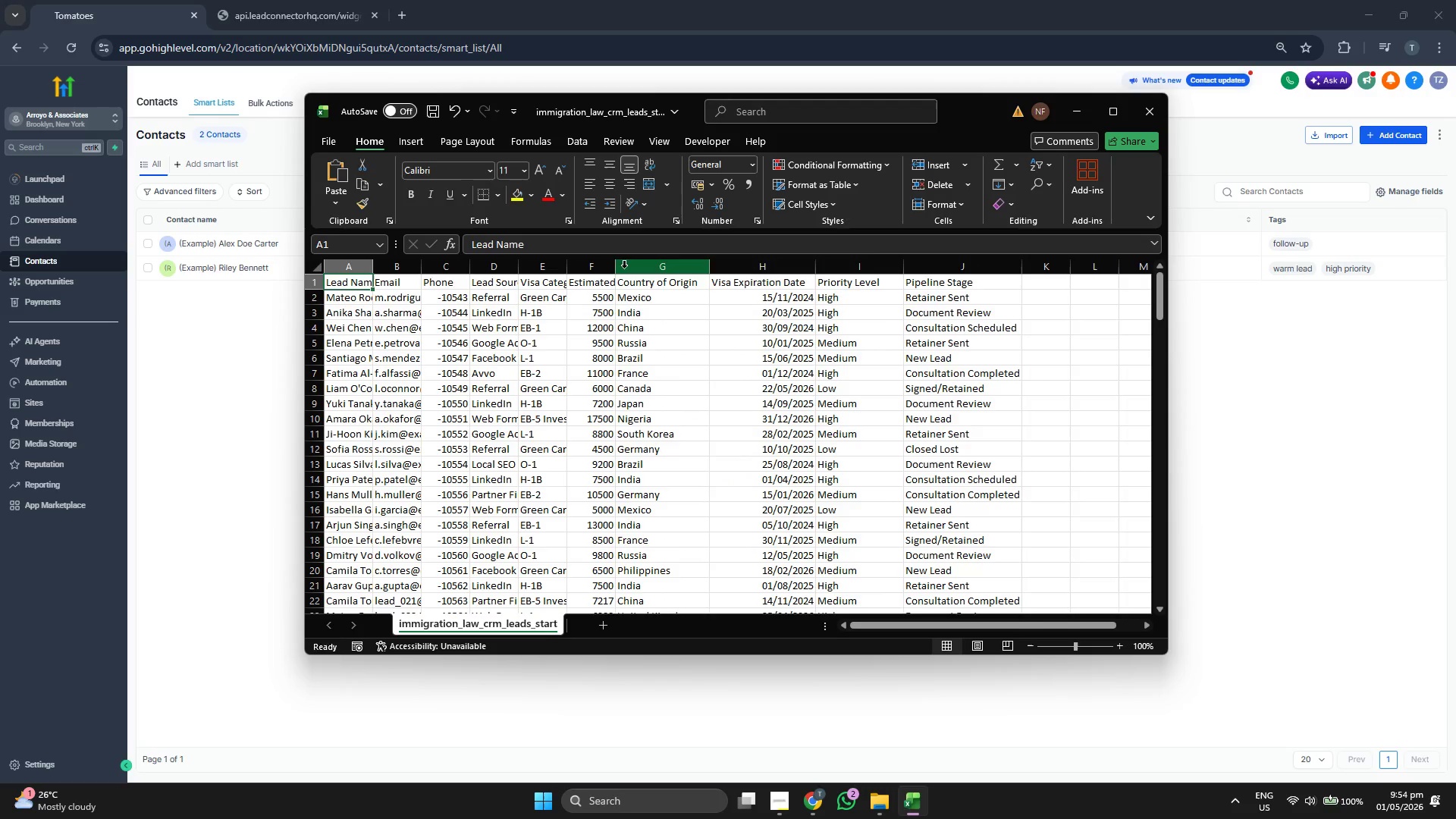 
left_click_drag(start_coordinate=[615, 267], to_coordinate=[634, 269])
 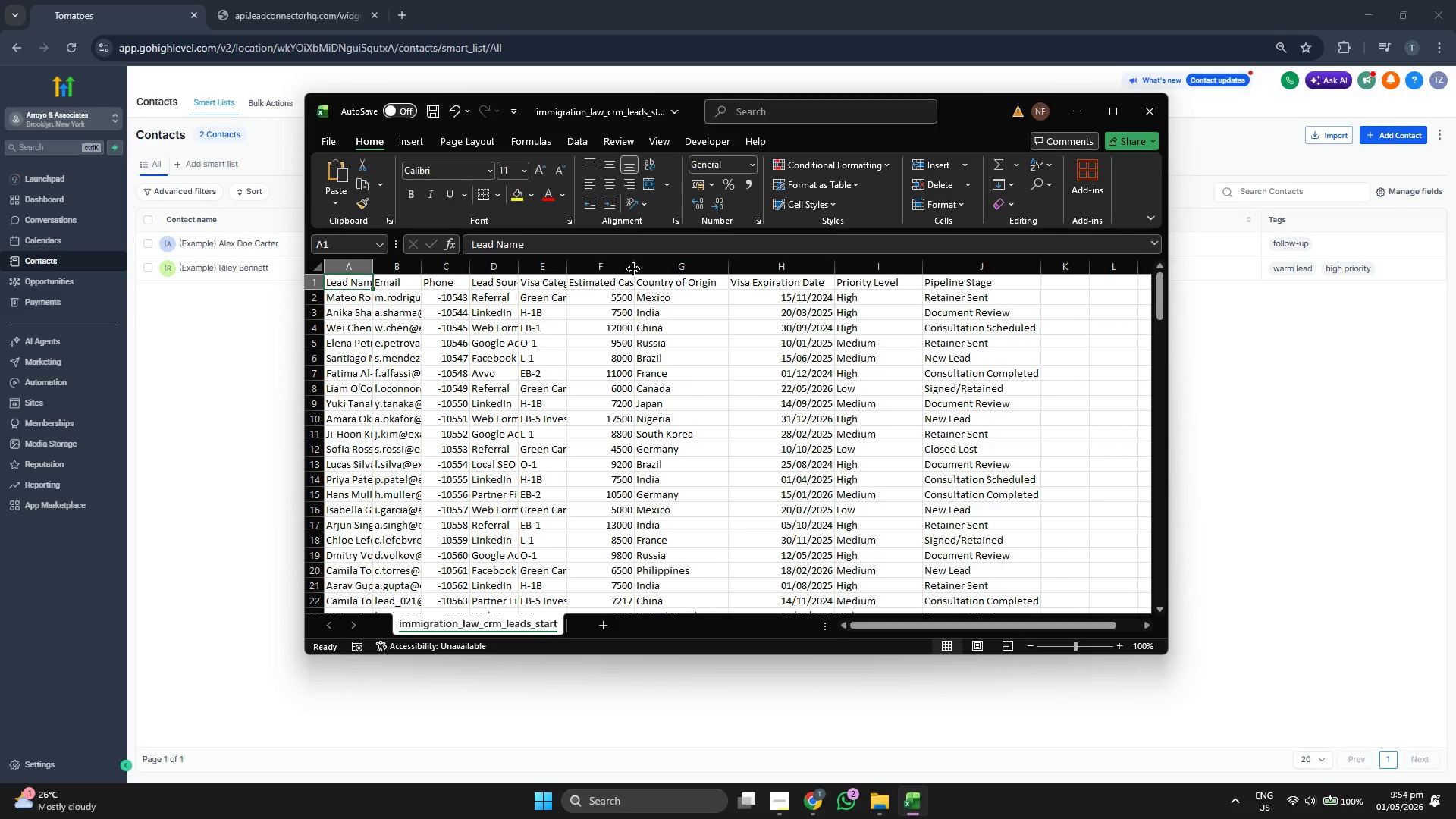 
left_click_drag(start_coordinate=[632, 269], to_coordinate=[651, 269])
 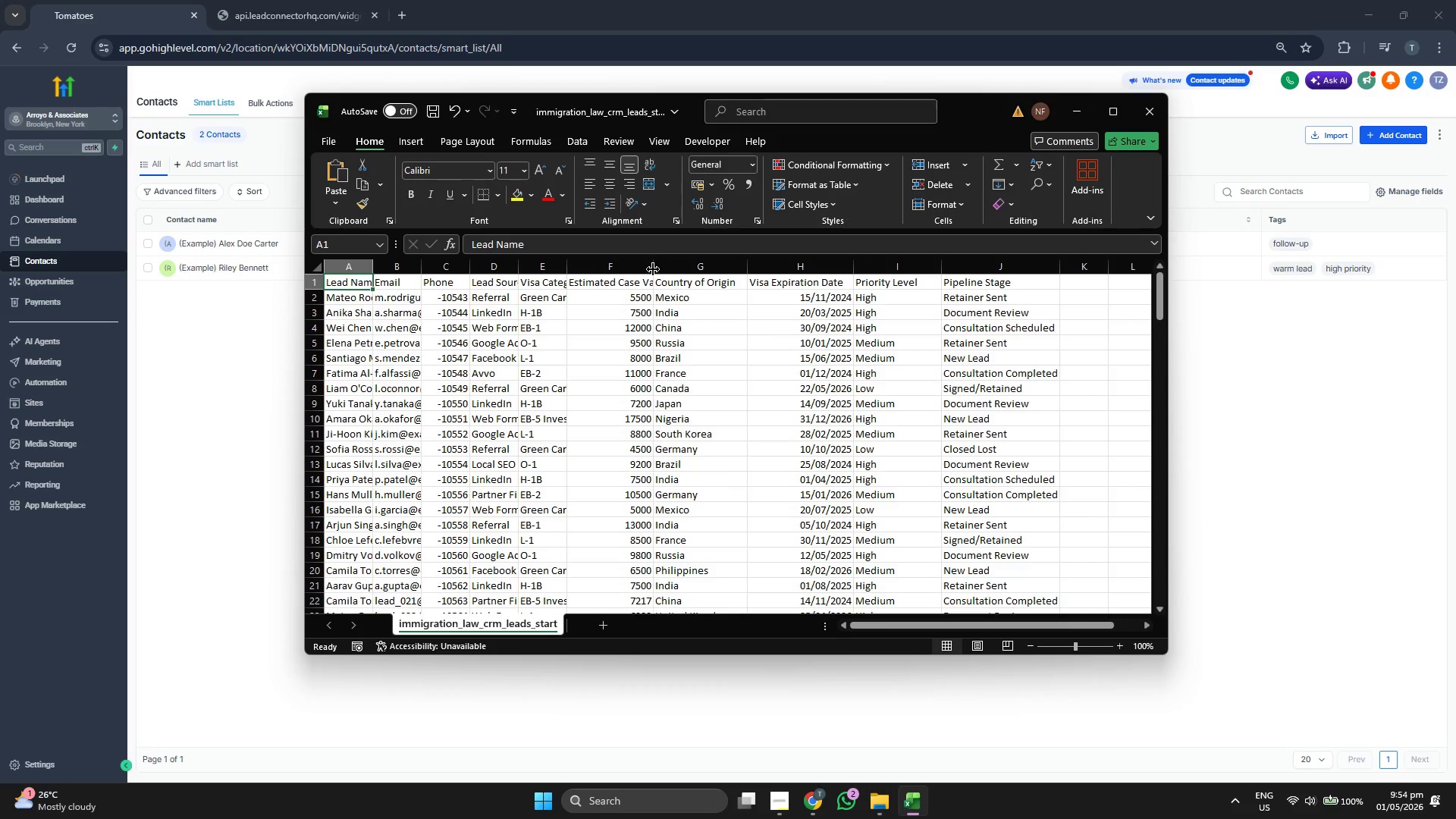 
left_click_drag(start_coordinate=[653, 269], to_coordinate=[668, 269])
 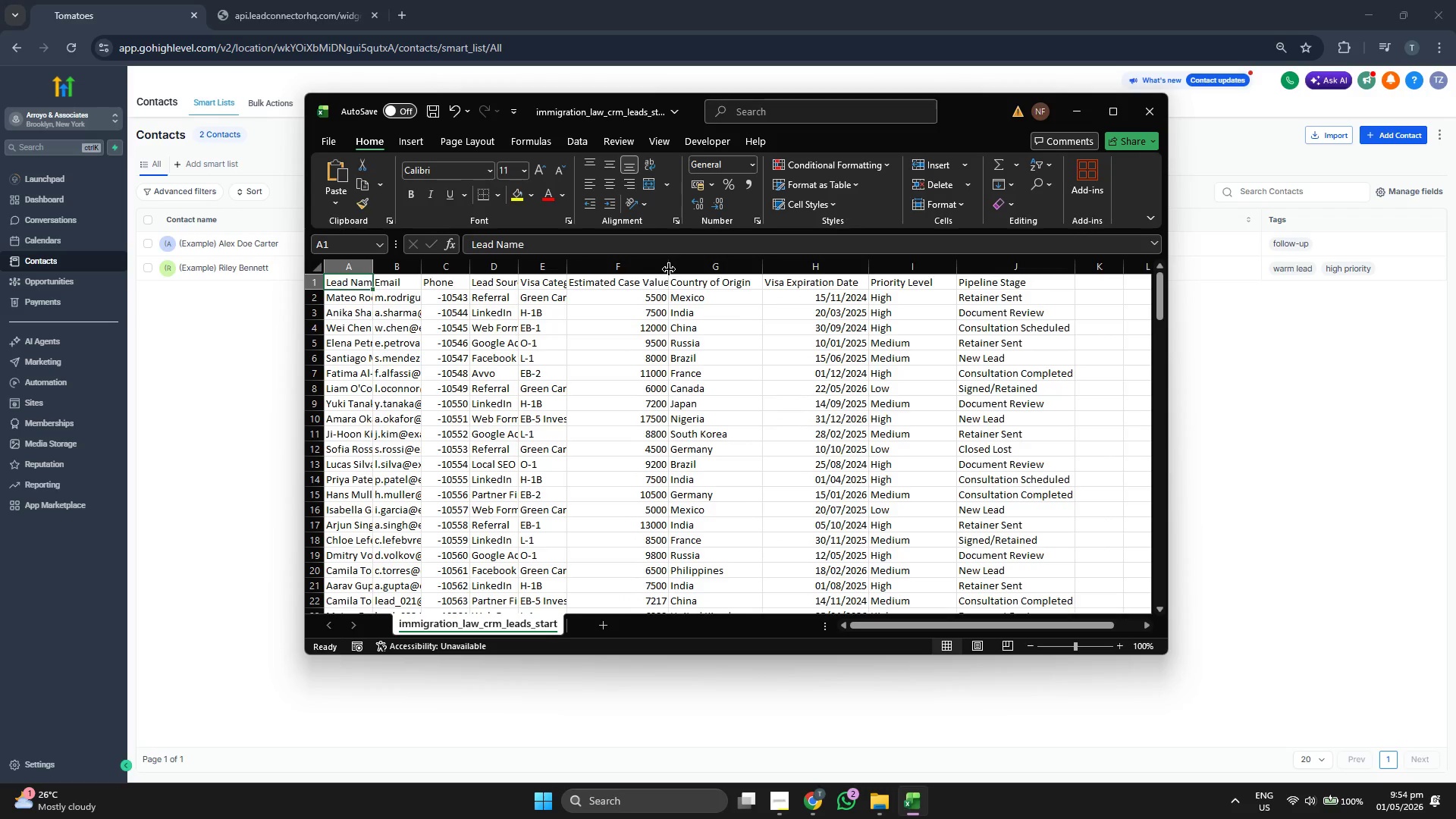 
left_click_drag(start_coordinate=[669, 269], to_coordinate=[682, 269])
 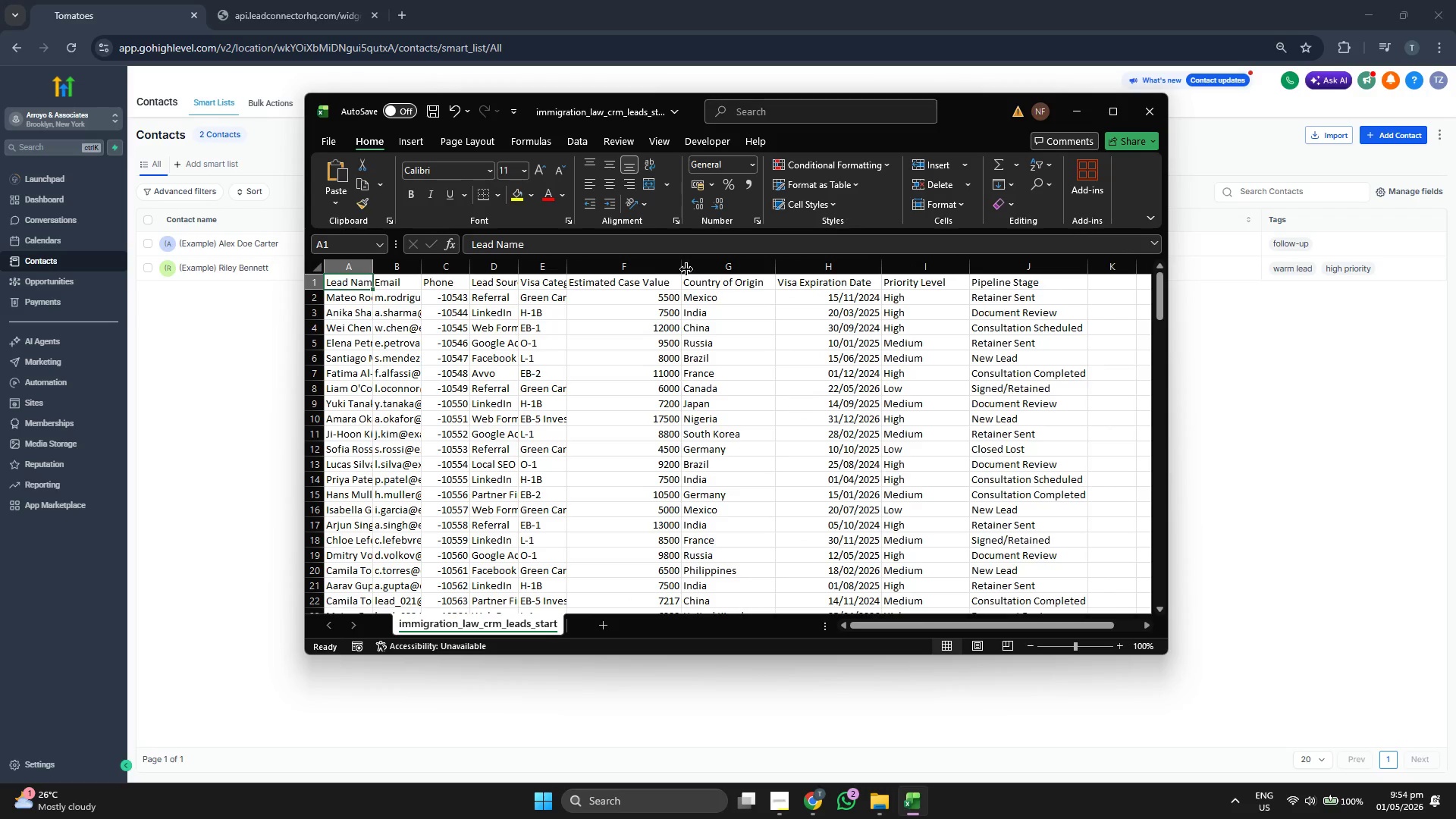 
left_click_drag(start_coordinate=[686, 269], to_coordinate=[680, 270])
 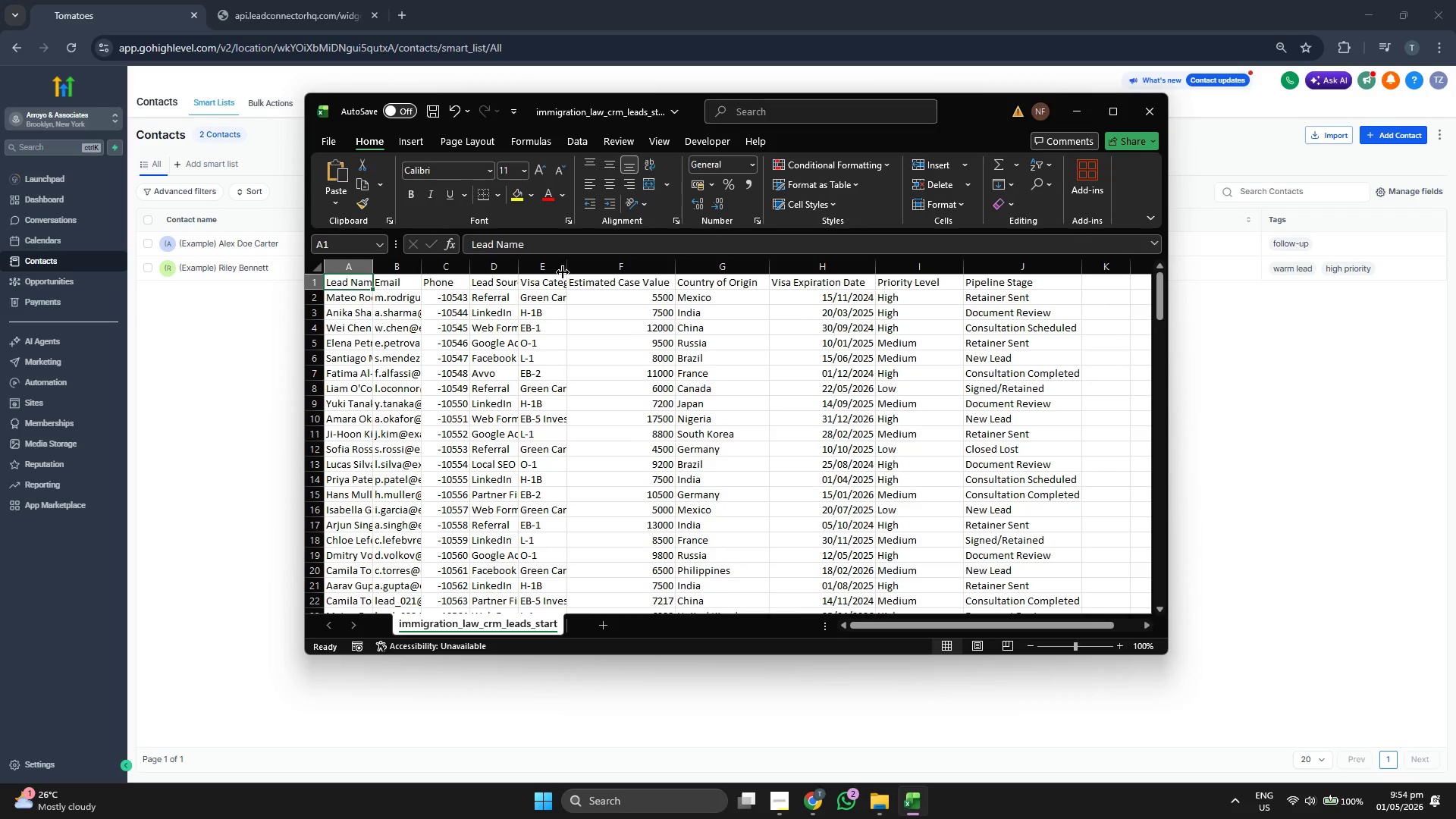 
left_click_drag(start_coordinate=[566, 269], to_coordinate=[604, 271])
 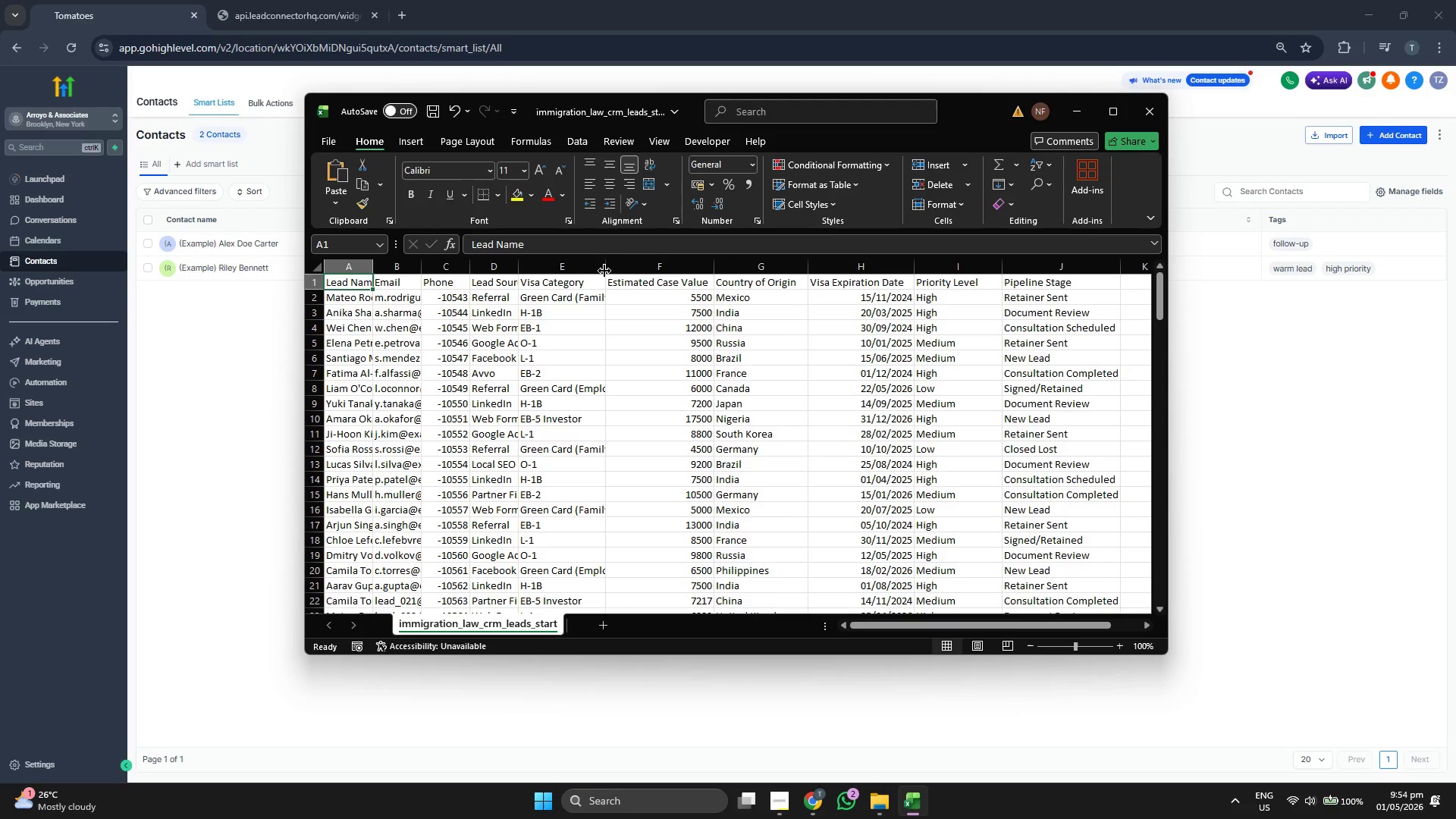 
left_click_drag(start_coordinate=[604, 271], to_coordinate=[626, 271])
 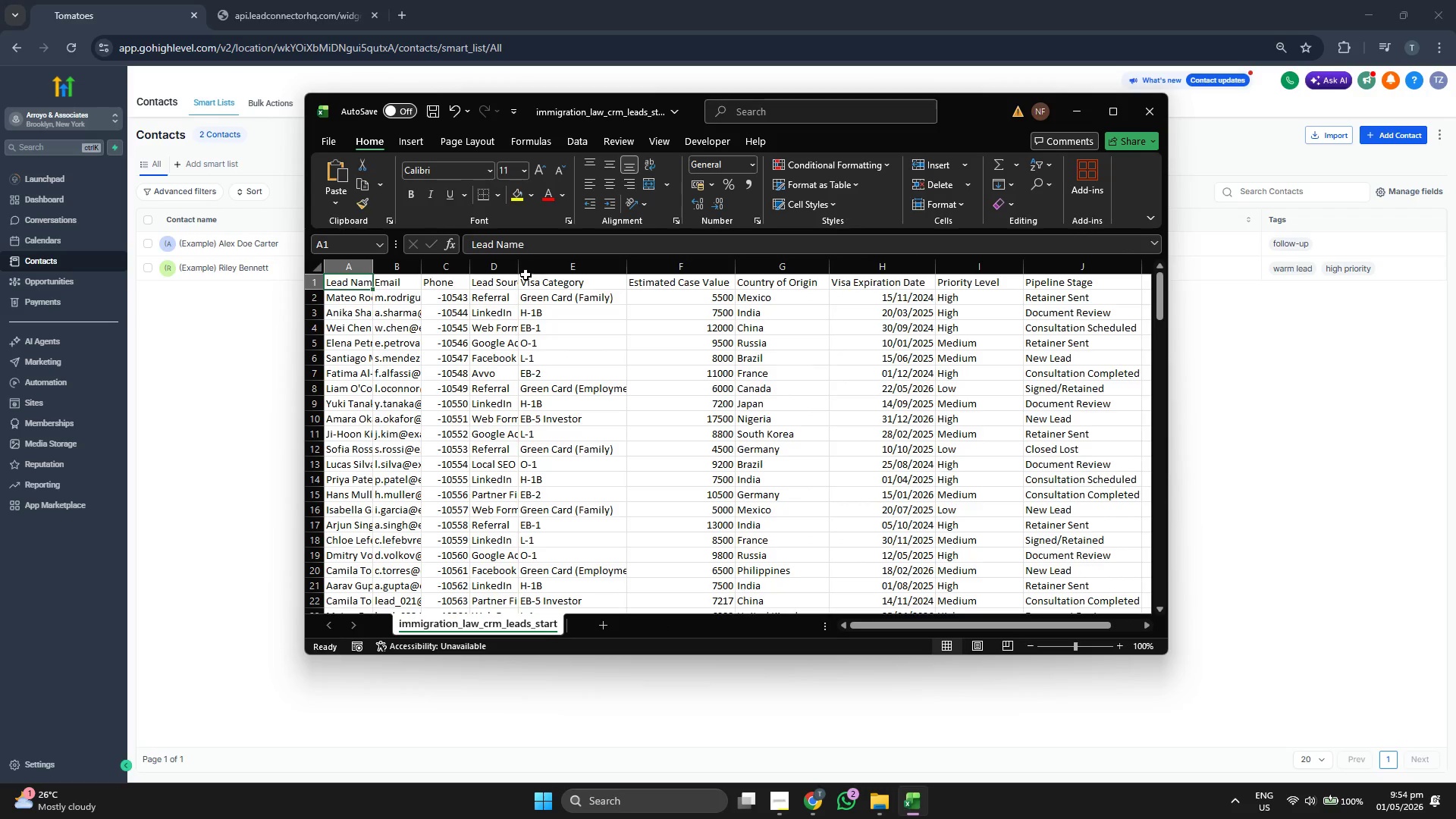 
left_click_drag(start_coordinate=[522, 271], to_coordinate=[541, 270])
 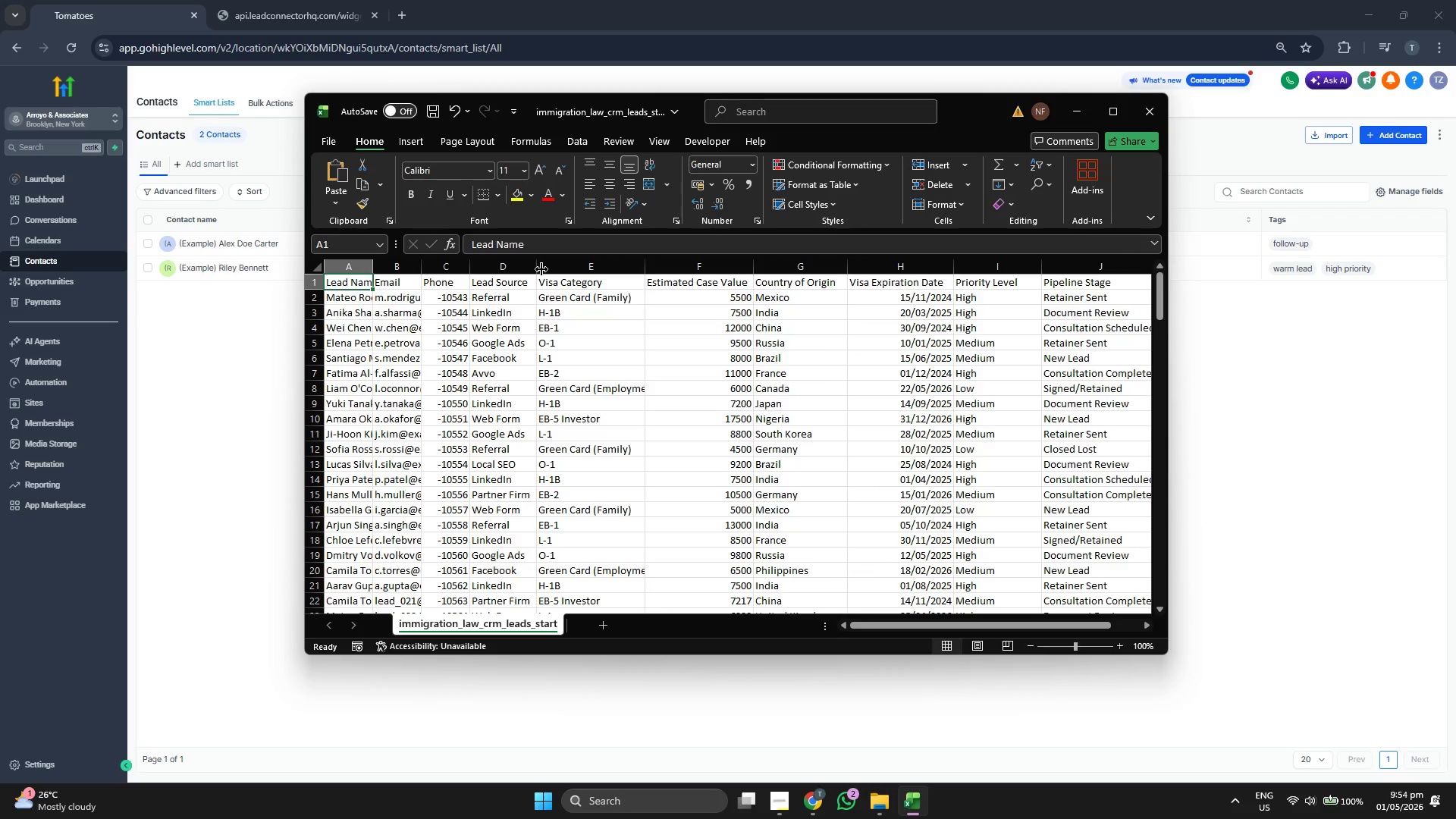 
left_click_drag(start_coordinate=[541, 269], to_coordinate=[550, 268])
 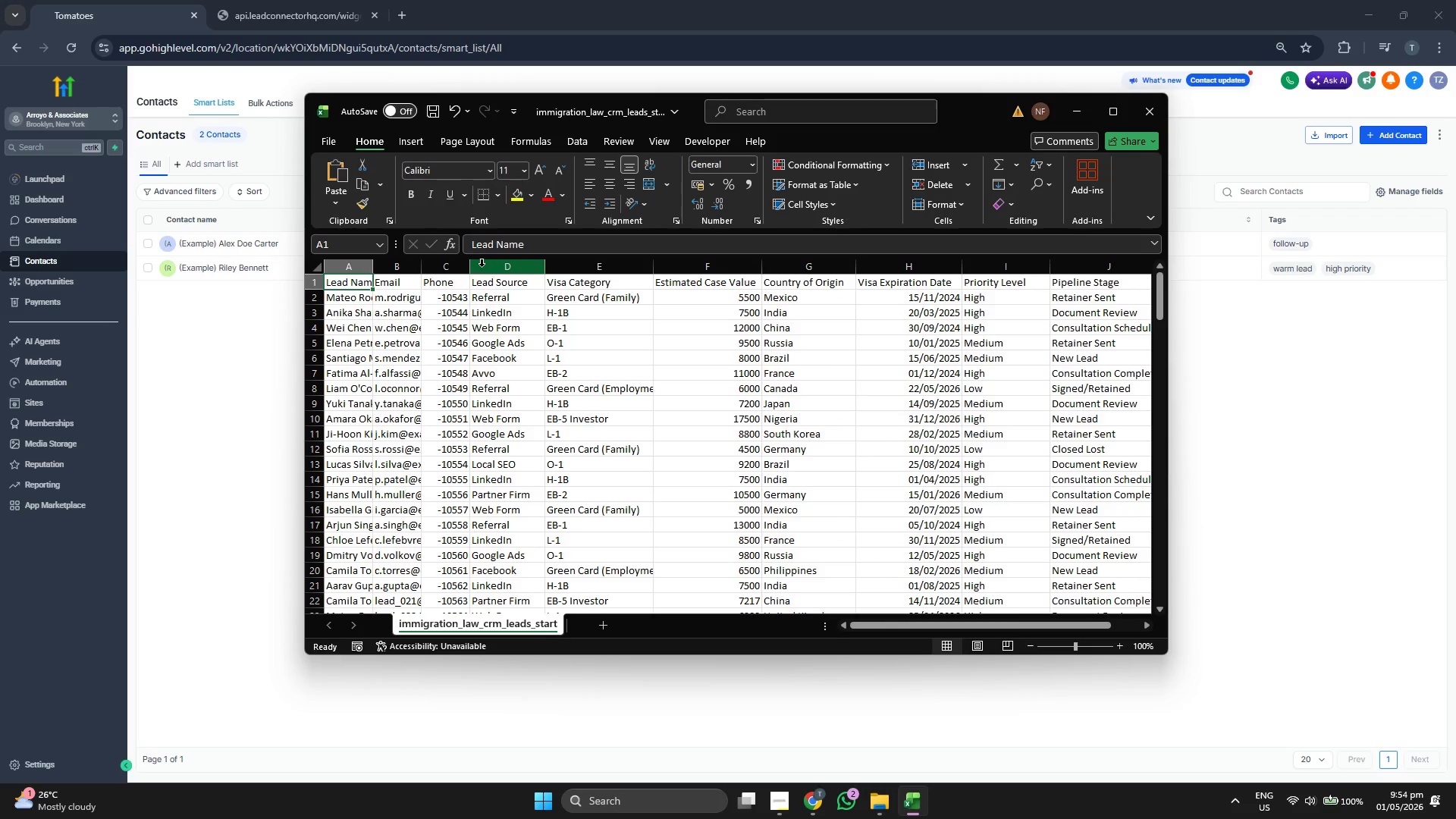 
left_click_drag(start_coordinate=[472, 265], to_coordinate=[489, 265])
 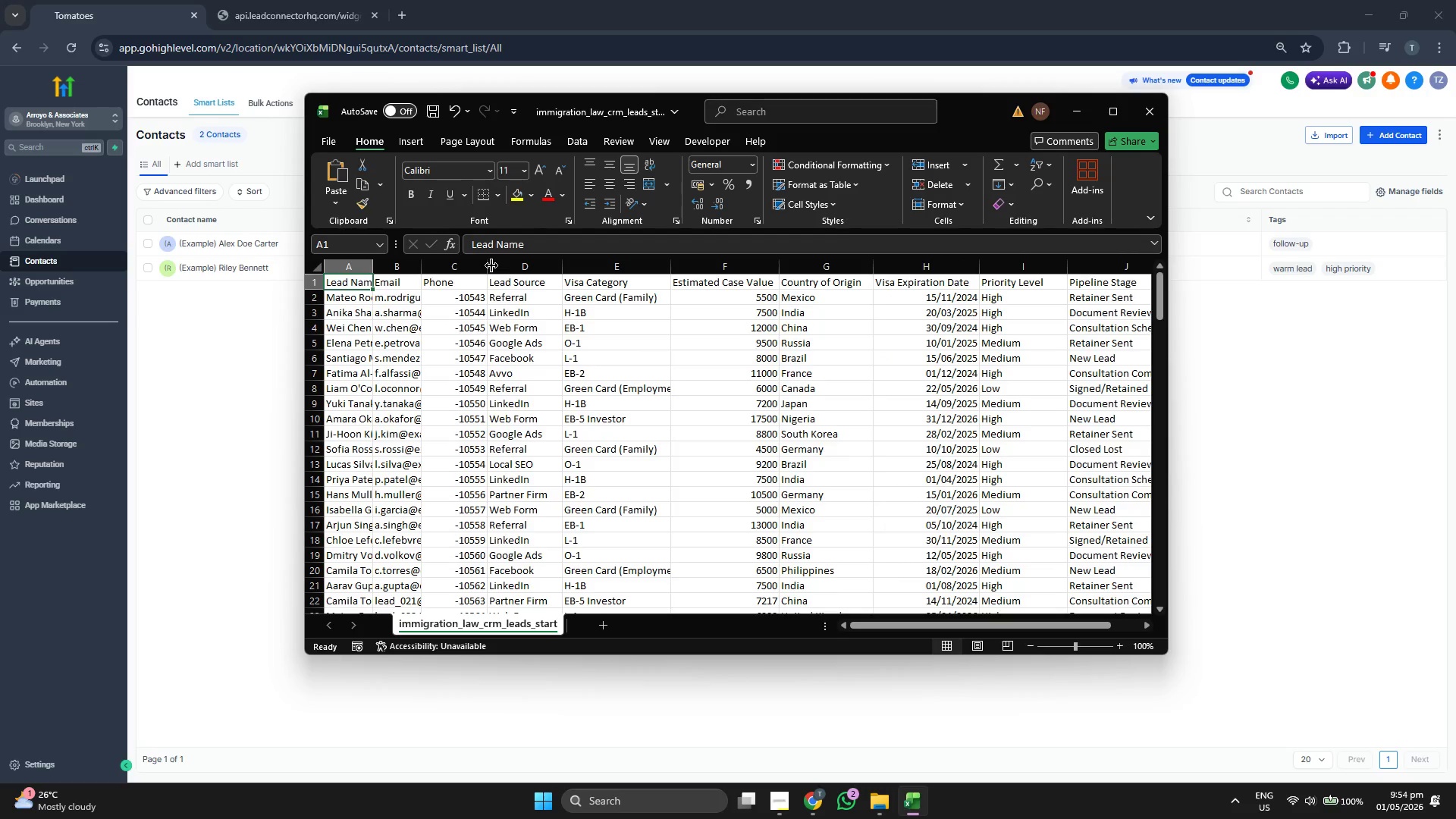 
left_click_drag(start_coordinate=[491, 265], to_coordinate=[497, 265])
 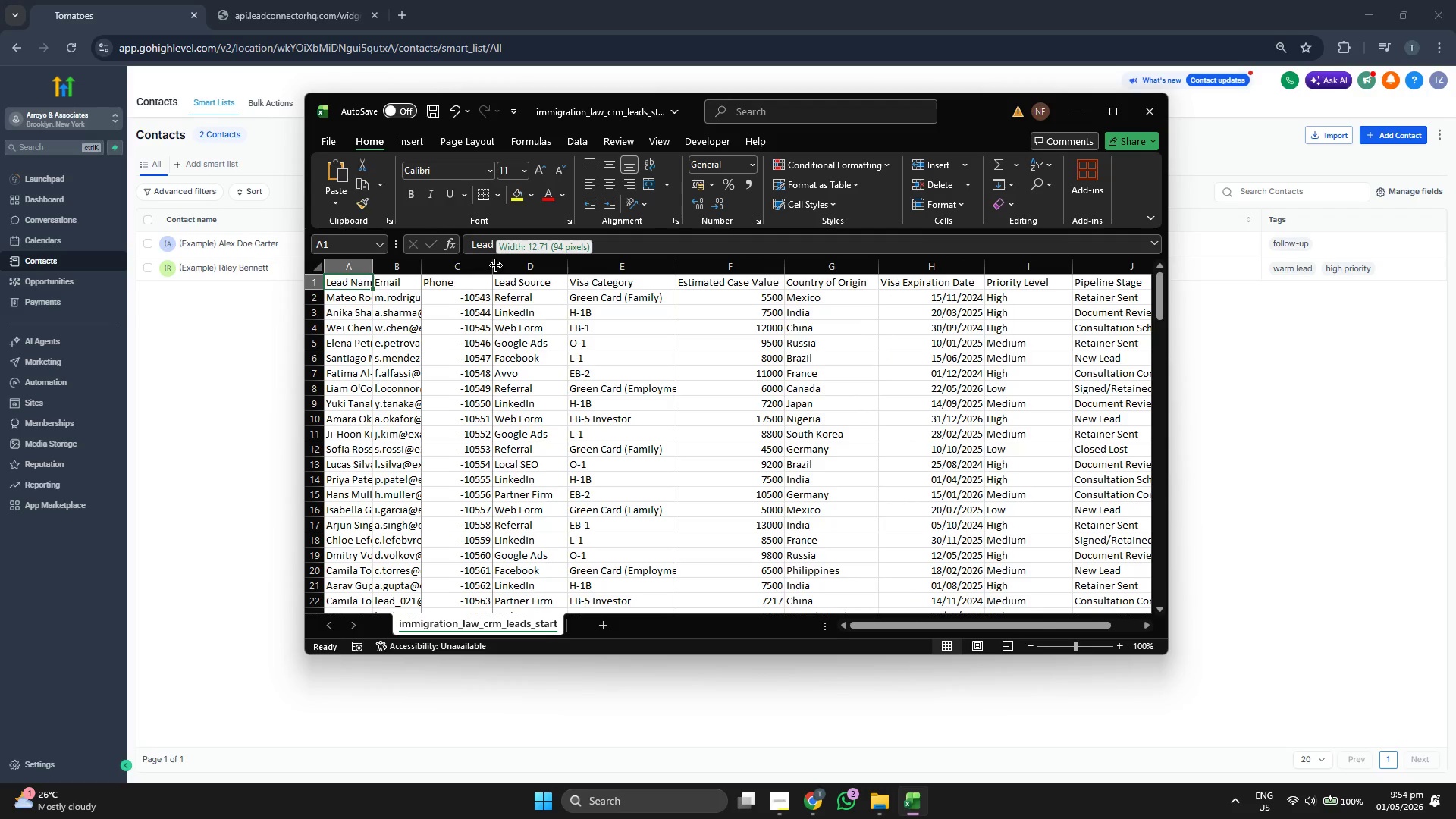 
left_click_drag(start_coordinate=[496, 265], to_coordinate=[489, 265])
 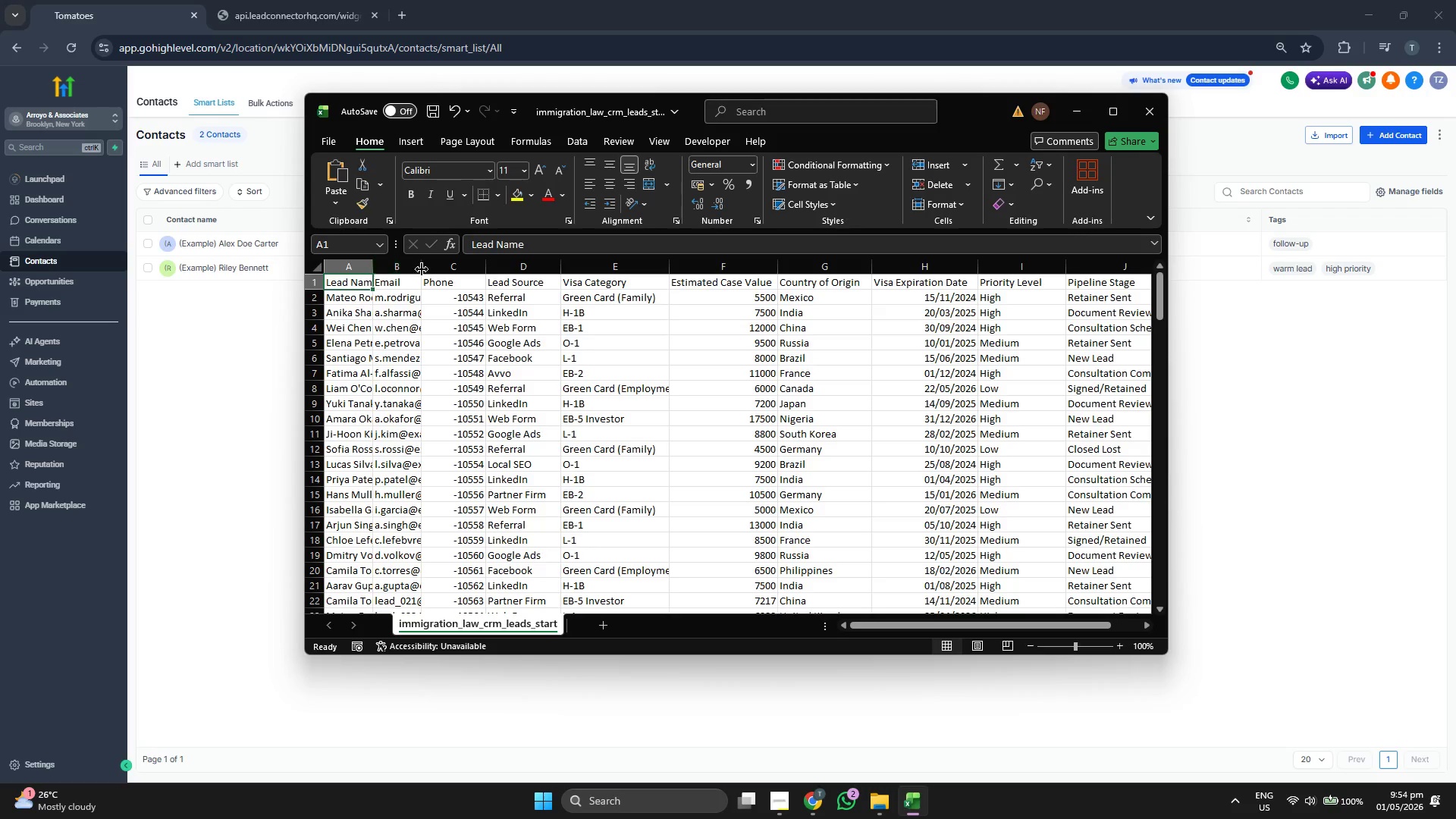 
left_click_drag(start_coordinate=[424, 269], to_coordinate=[448, 269])
 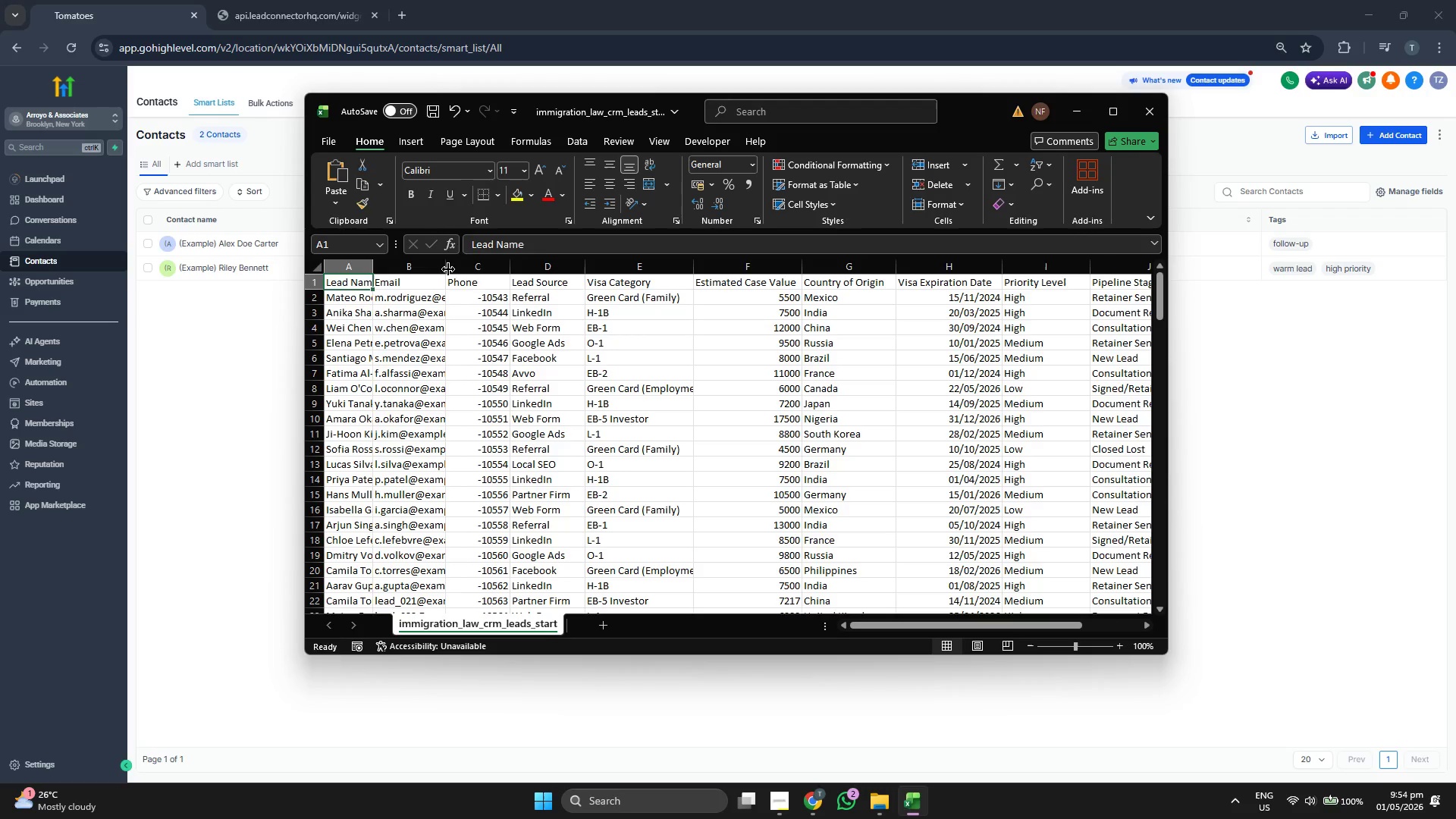 
left_click_drag(start_coordinate=[448, 269], to_coordinate=[472, 269])
 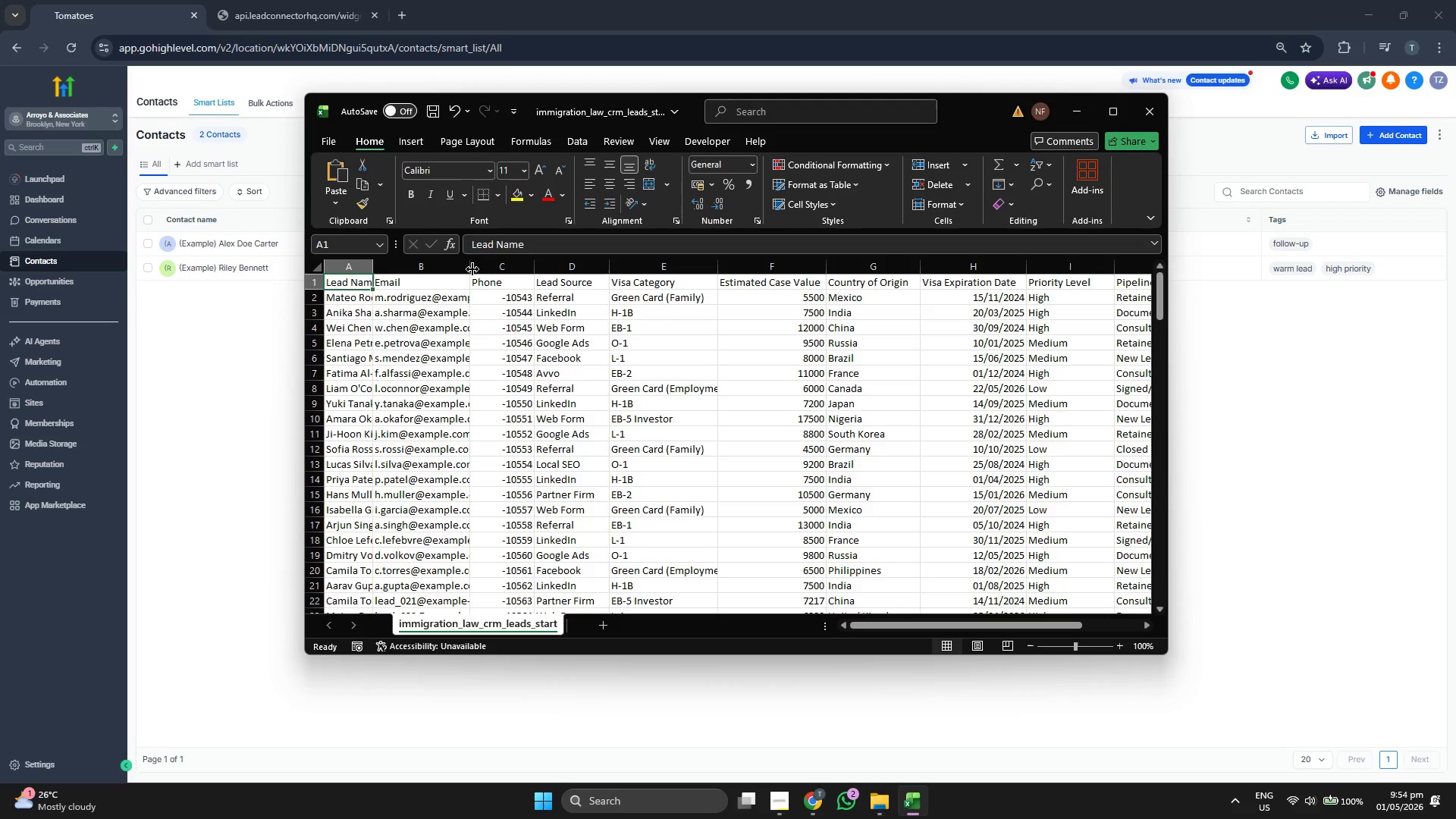 
left_click_drag(start_coordinate=[473, 269], to_coordinate=[485, 269])
 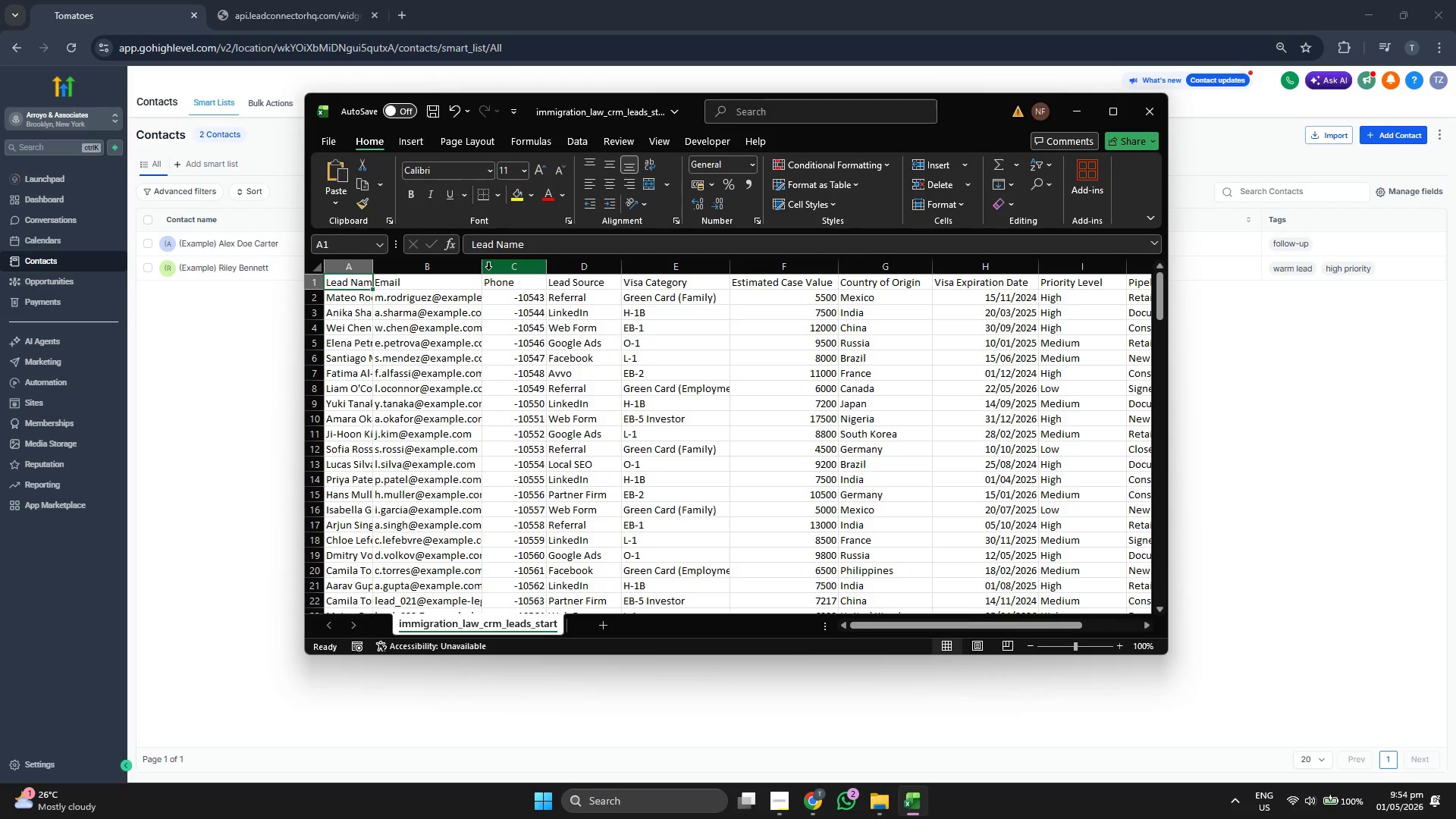 
left_click_drag(start_coordinate=[488, 269], to_coordinate=[500, 268])
 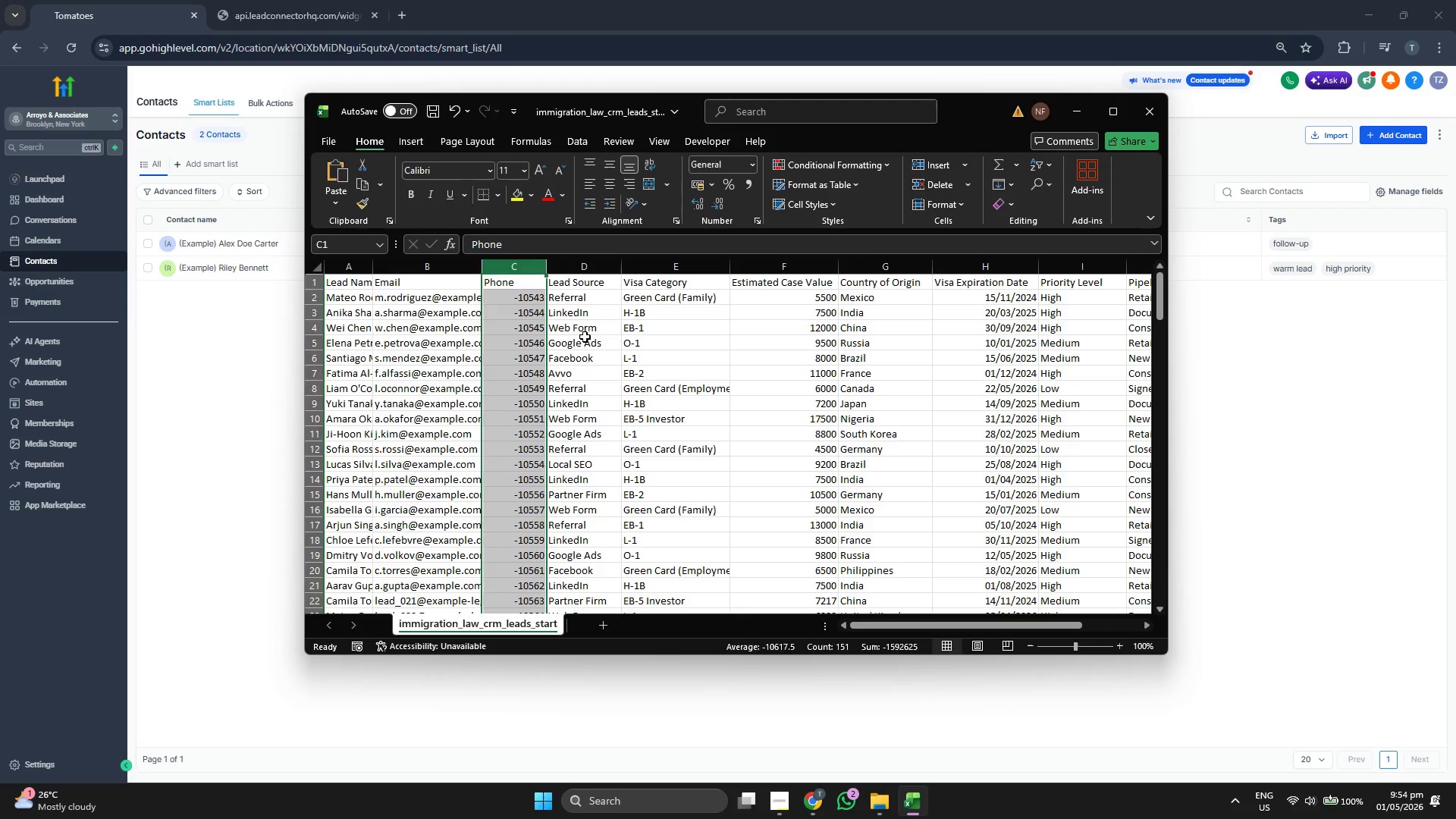 
left_click([586, 337])
 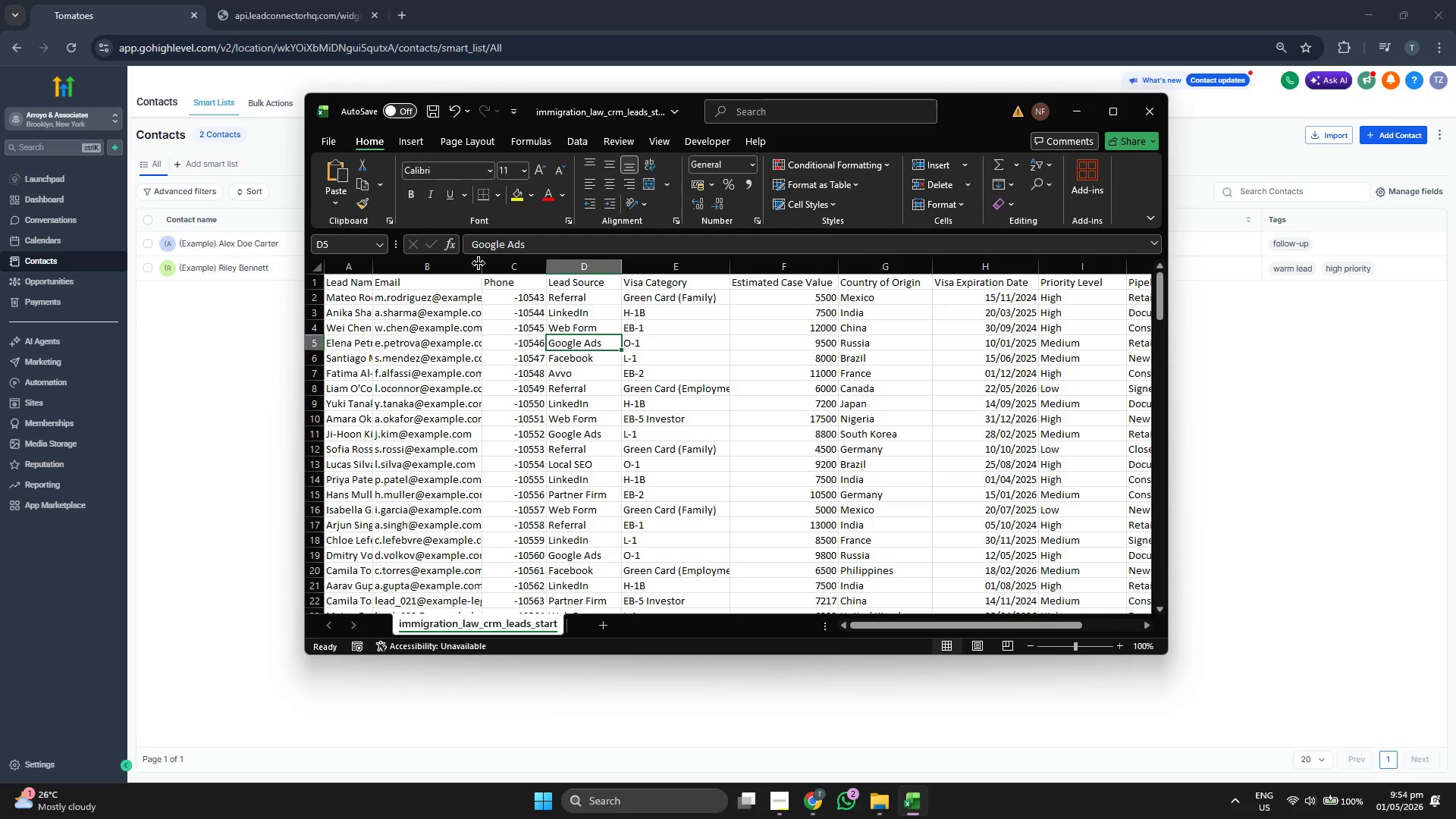 
left_click_drag(start_coordinate=[481, 265], to_coordinate=[497, 267])
 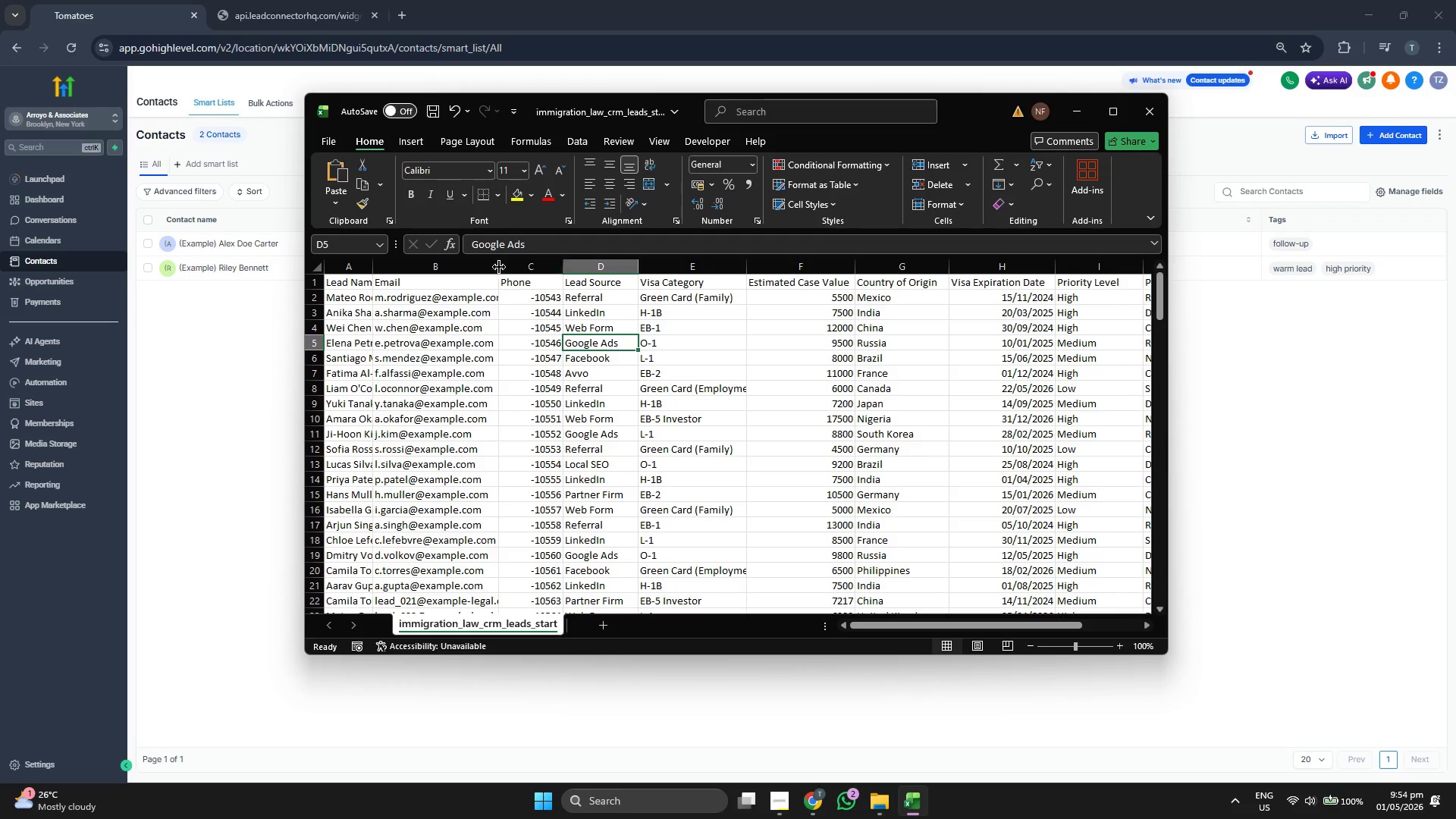 
left_click_drag(start_coordinate=[498, 266], to_coordinate=[505, 267])
 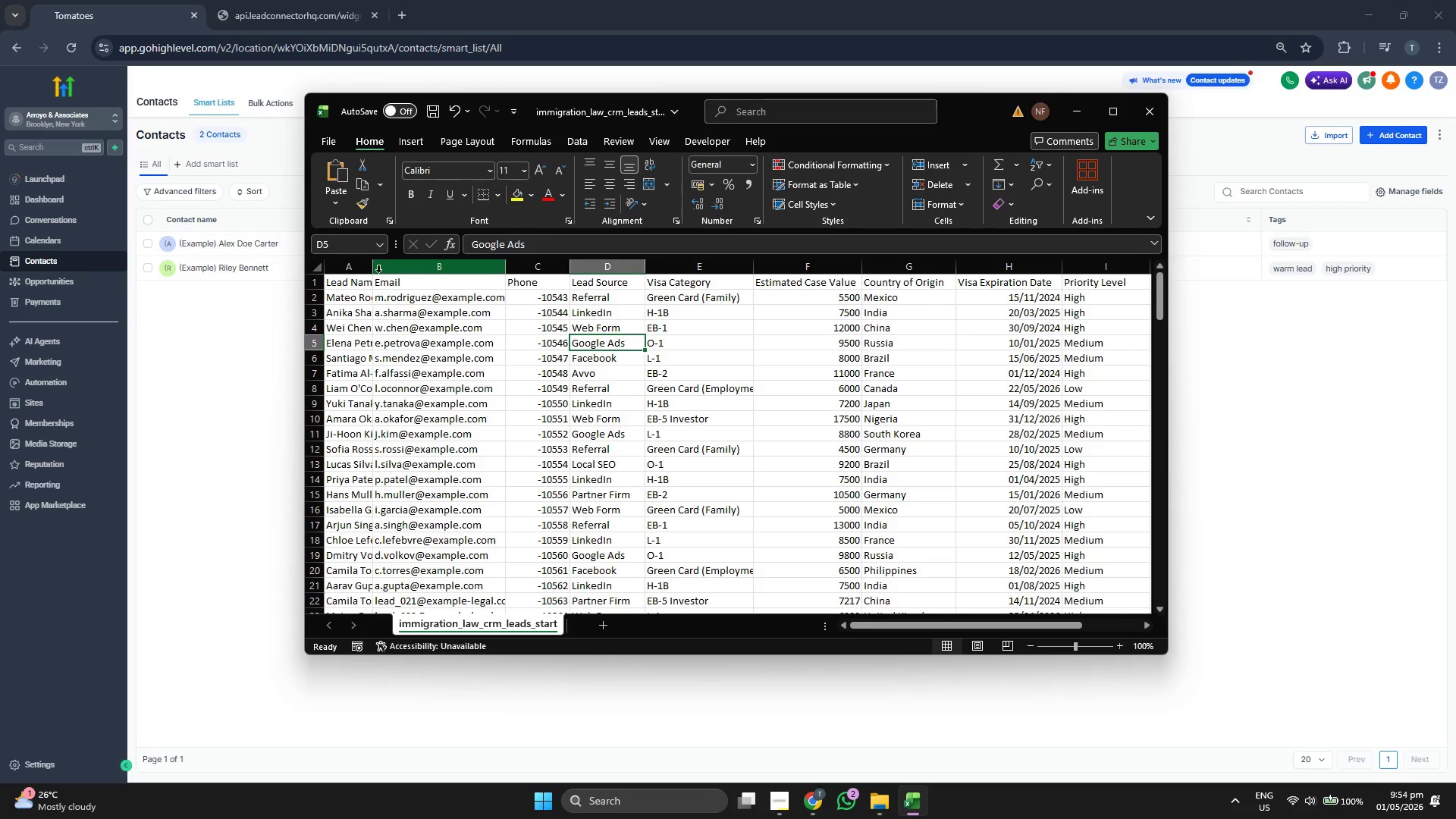 
left_click_drag(start_coordinate=[375, 271], to_coordinate=[421, 276])
 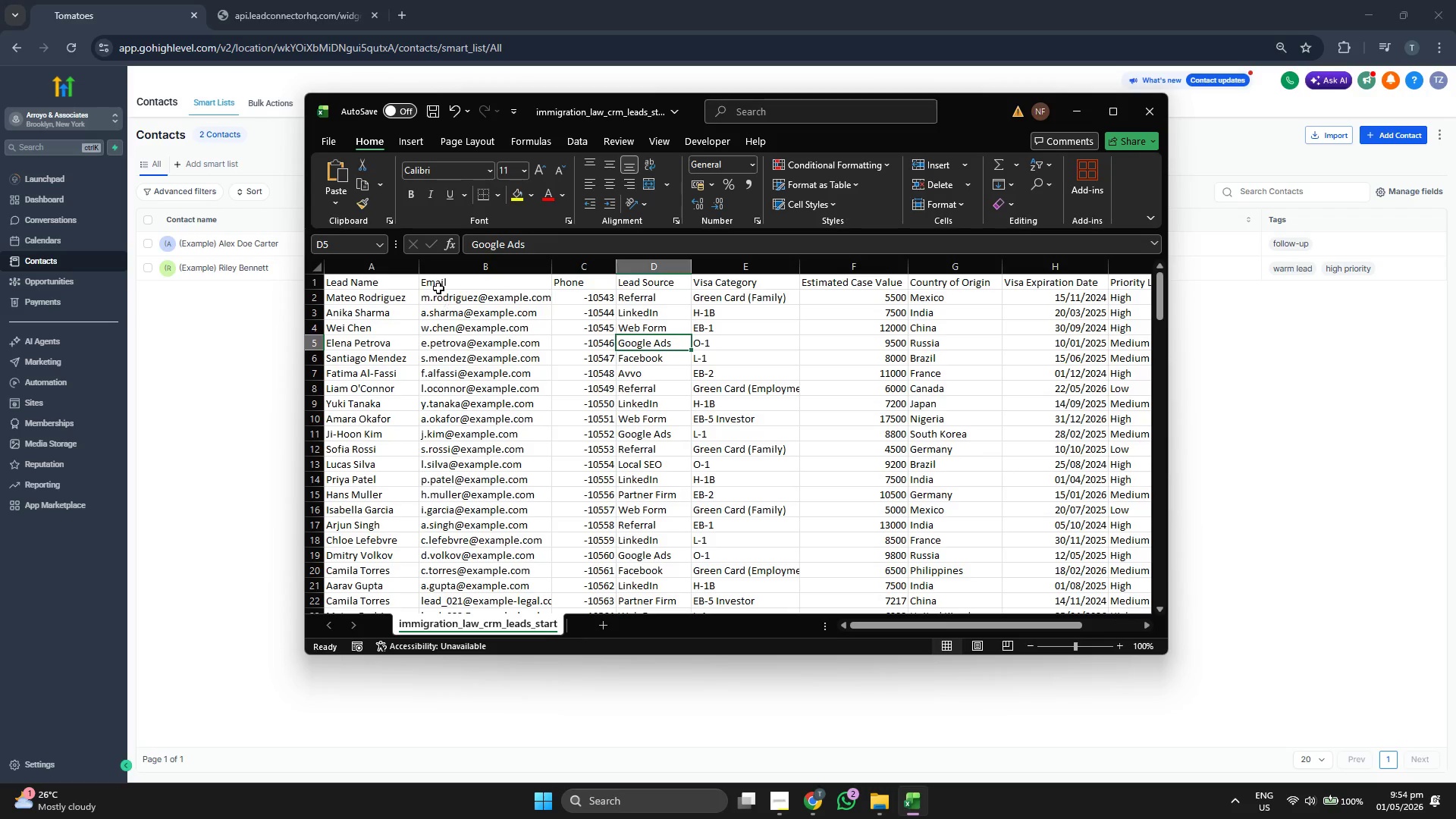 
left_click_drag(start_coordinate=[419, 268], to_coordinate=[424, 267])
 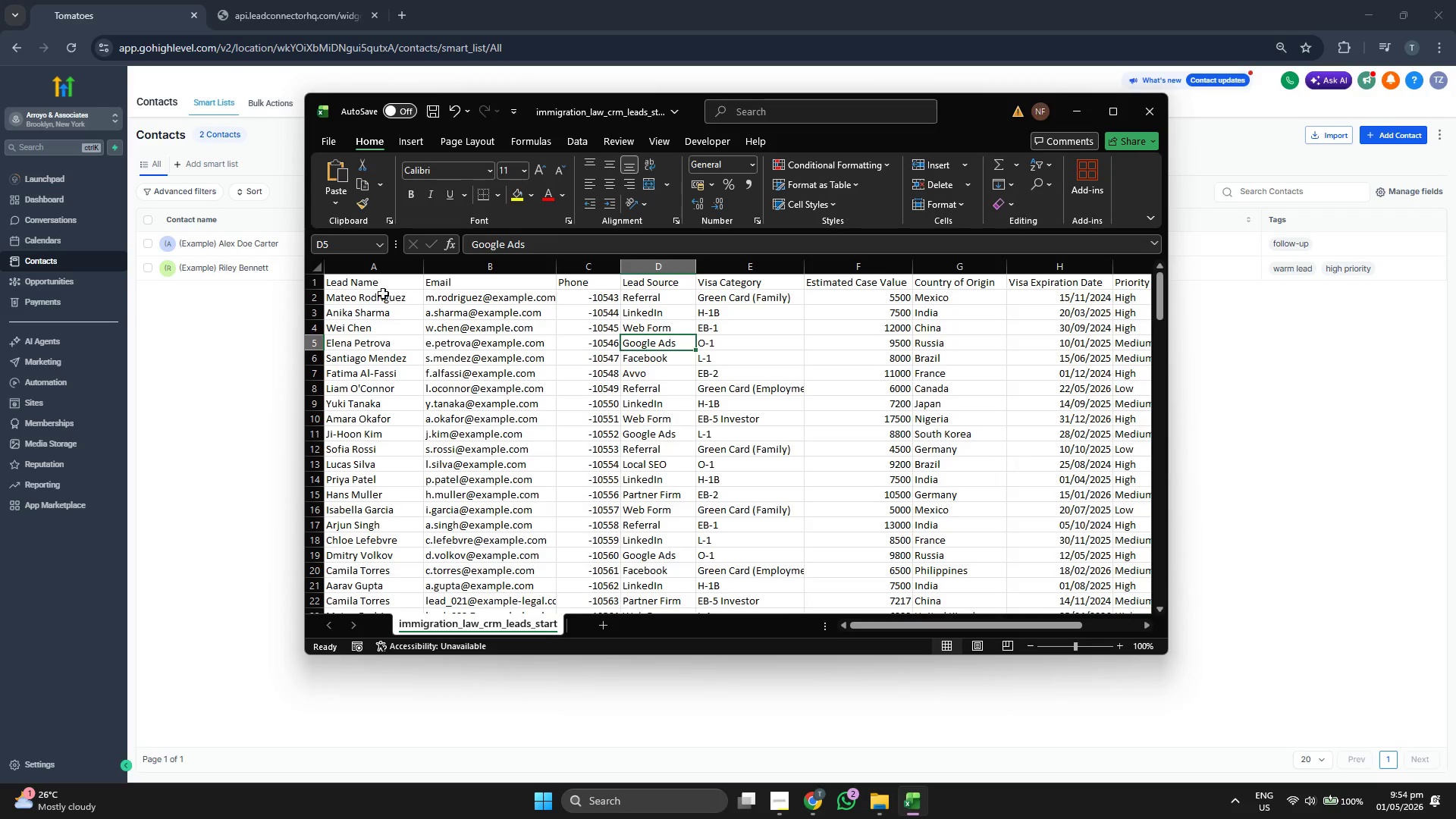 
double_click([378, 292])
 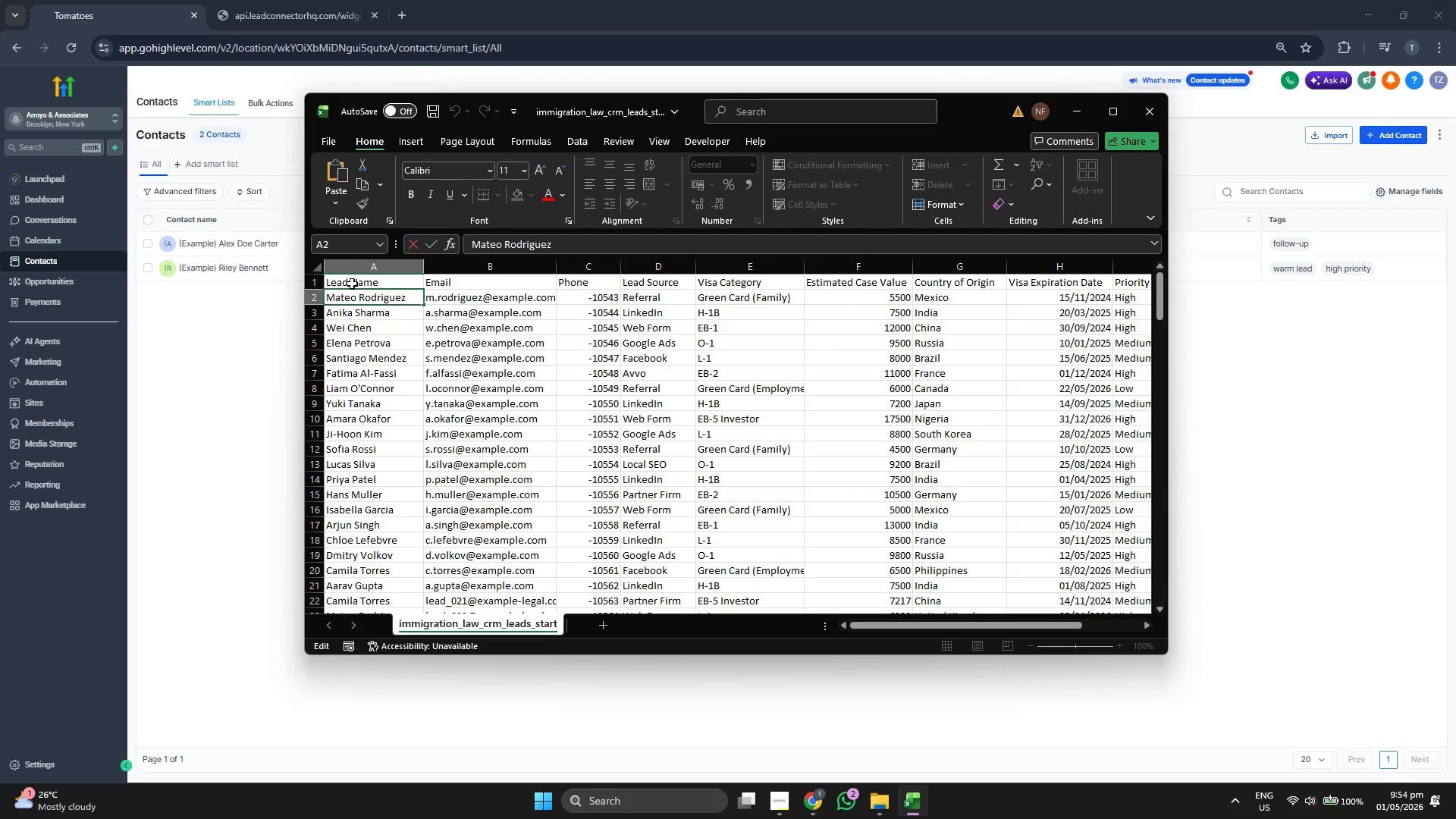 
double_click([352, 284])
 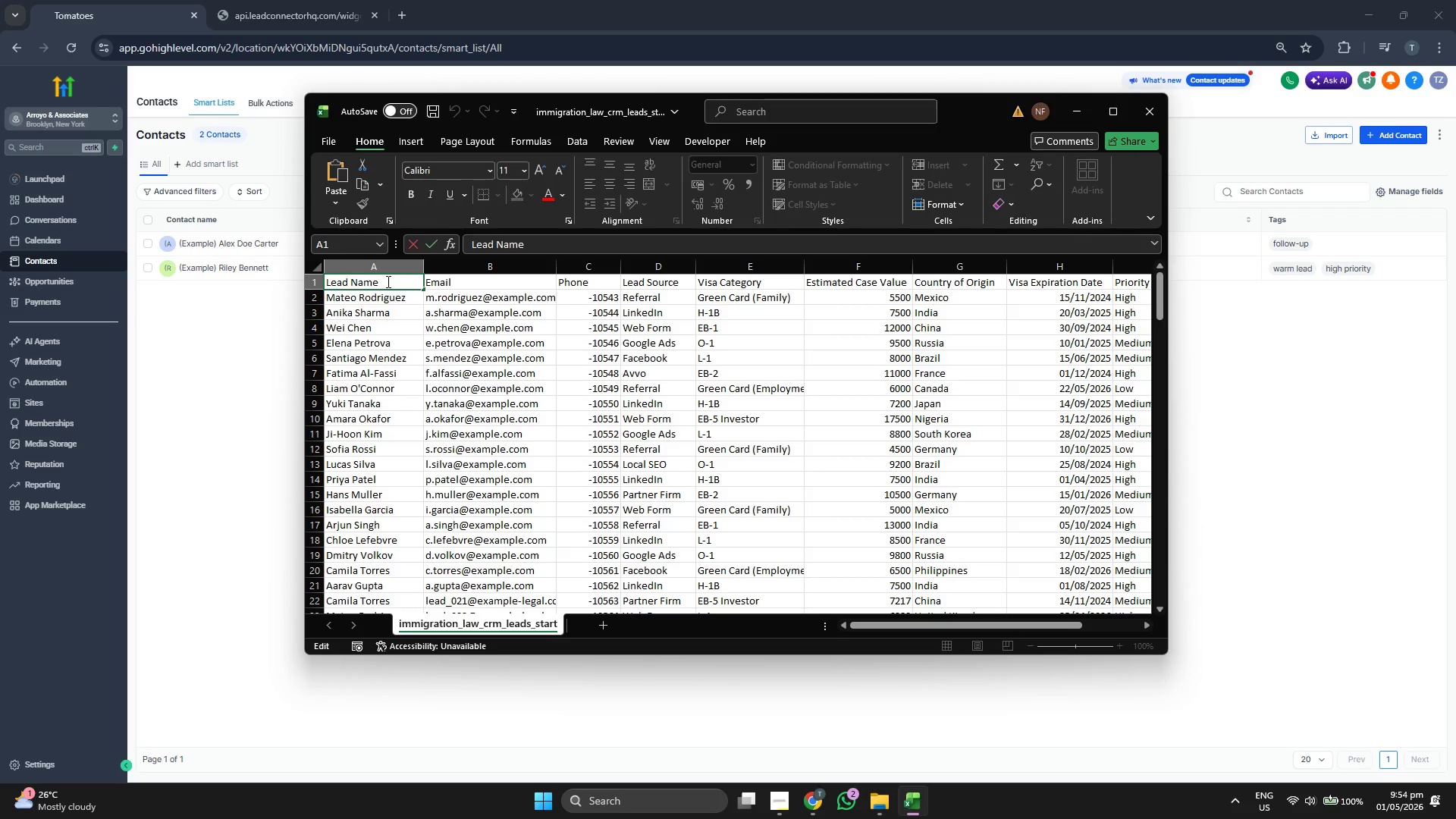 
key(ArrowLeft)
 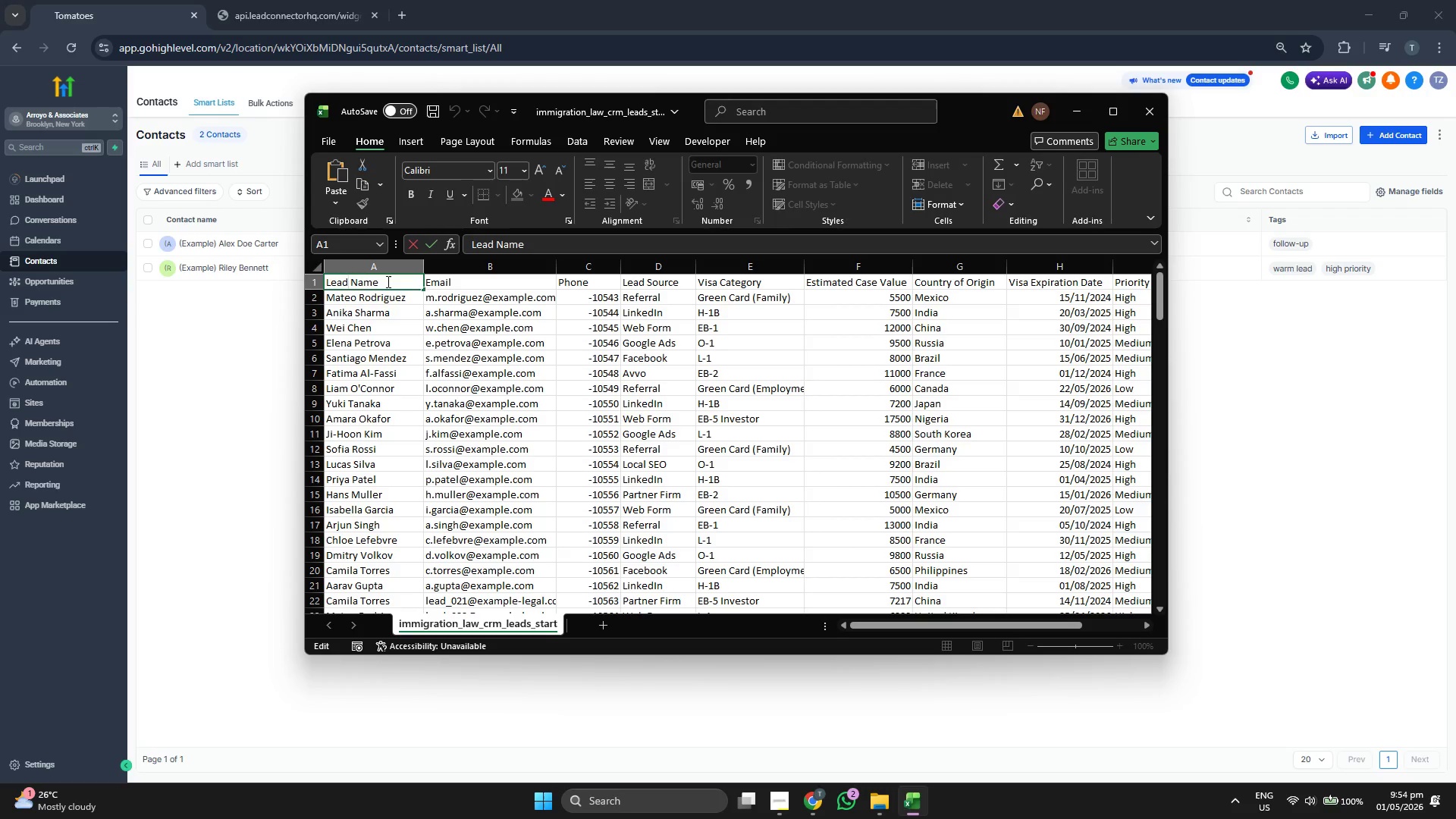 
key(Backspace)
key(Backspace)
key(Backspace)
key(Backspace)
type(Contact)
 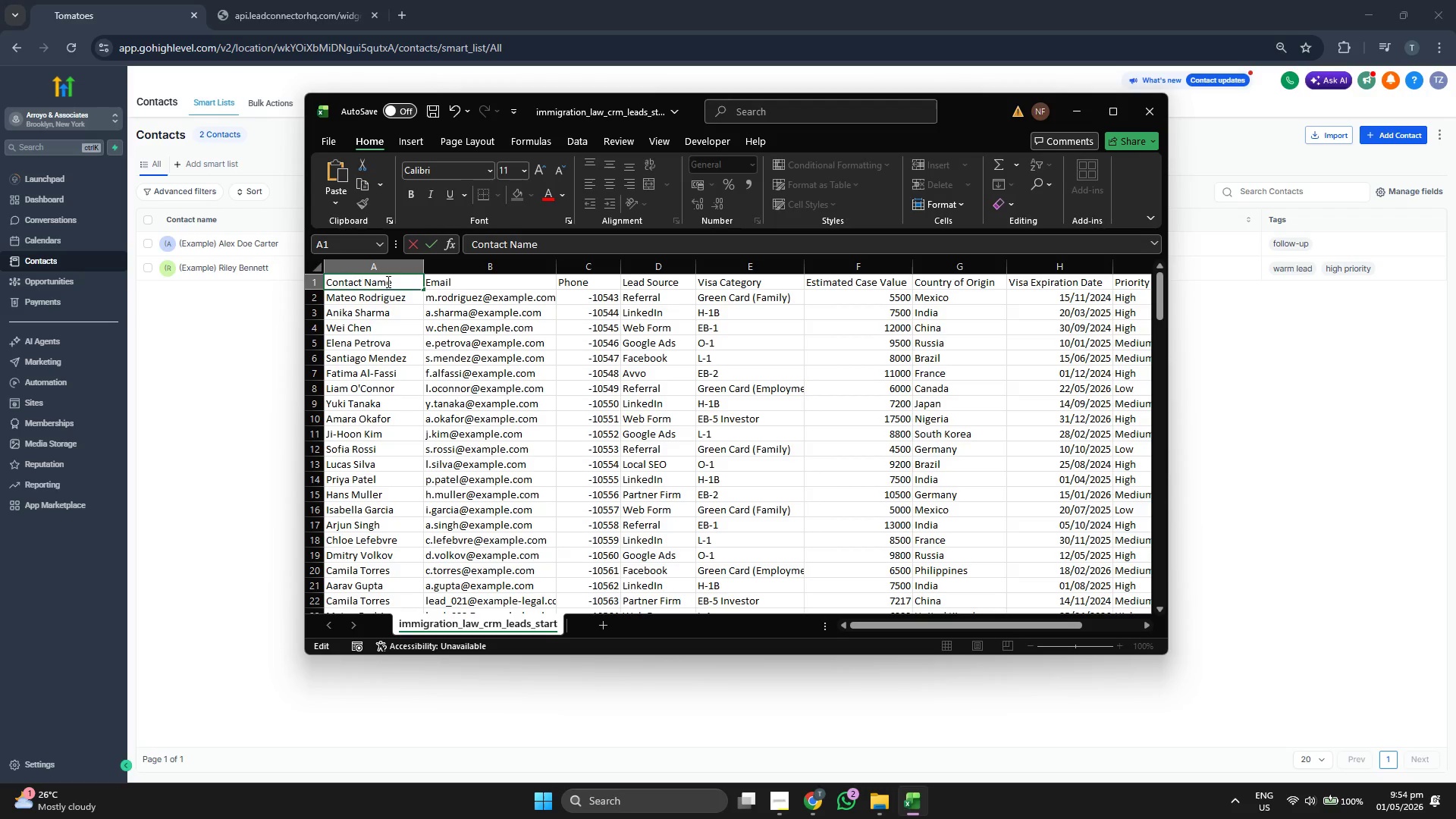 
left_click([689, 405])
 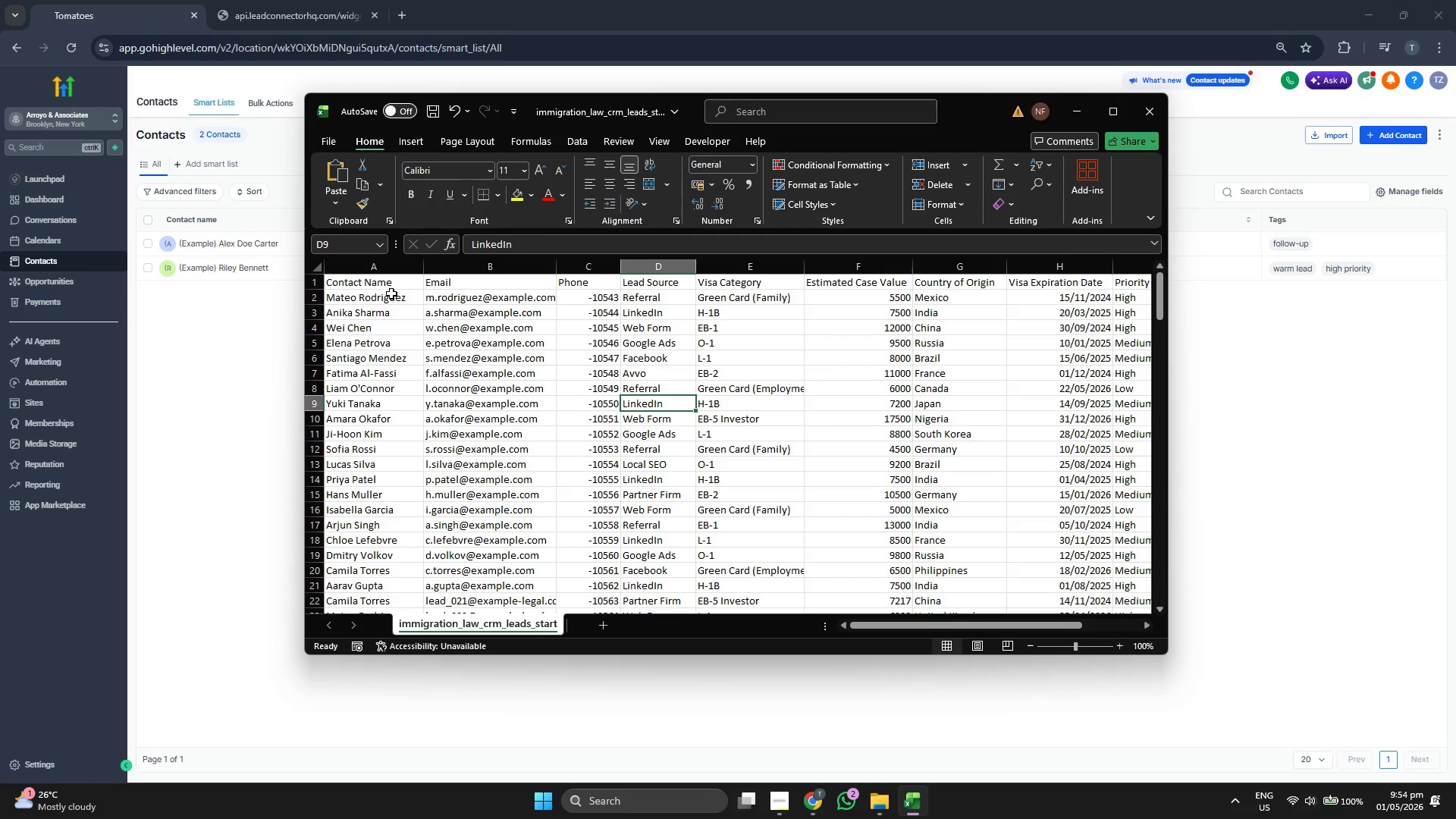 
left_click_drag(start_coordinate=[378, 282], to_coordinate=[1006, 581])
 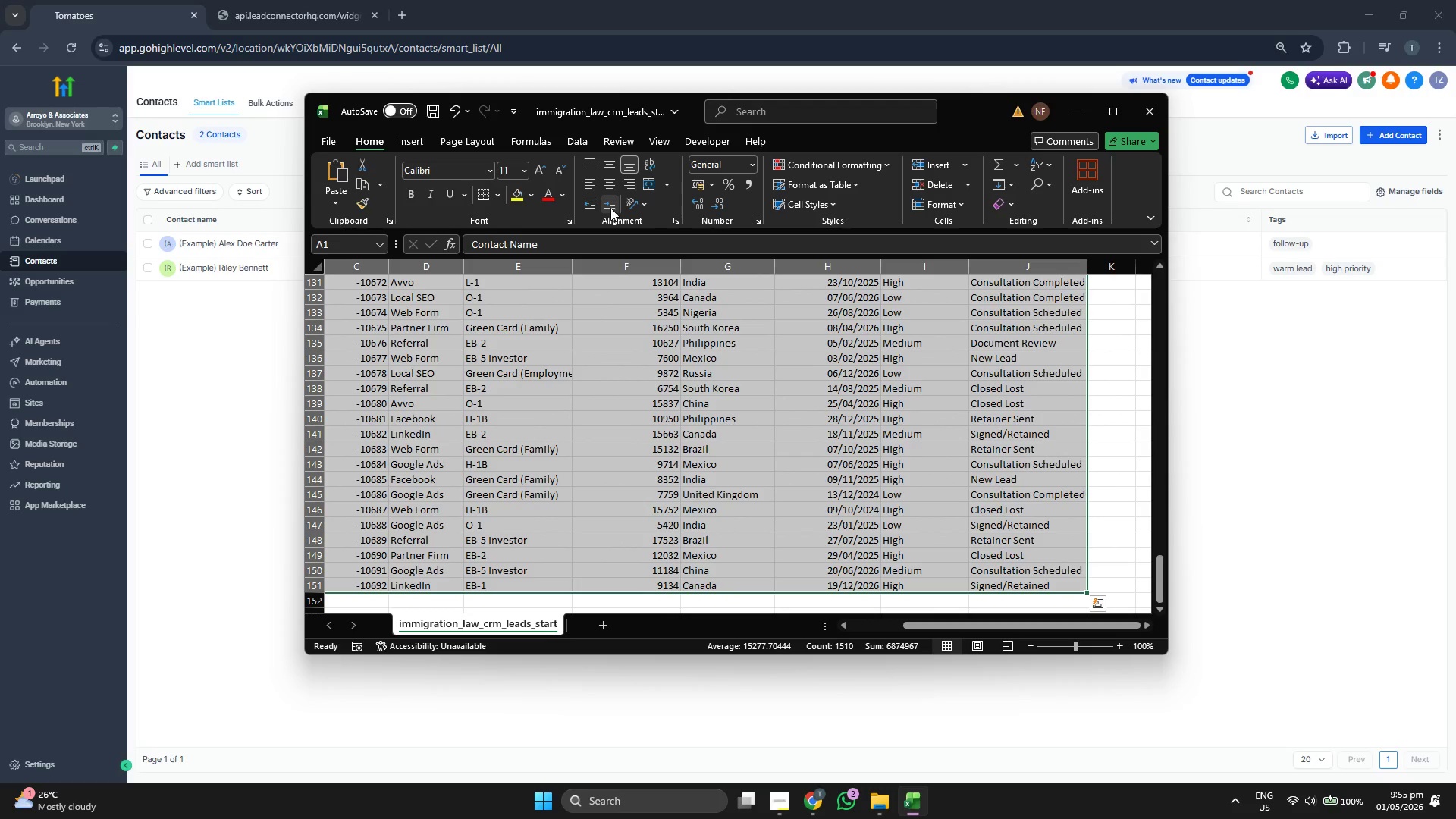 
left_click([604, 185])
 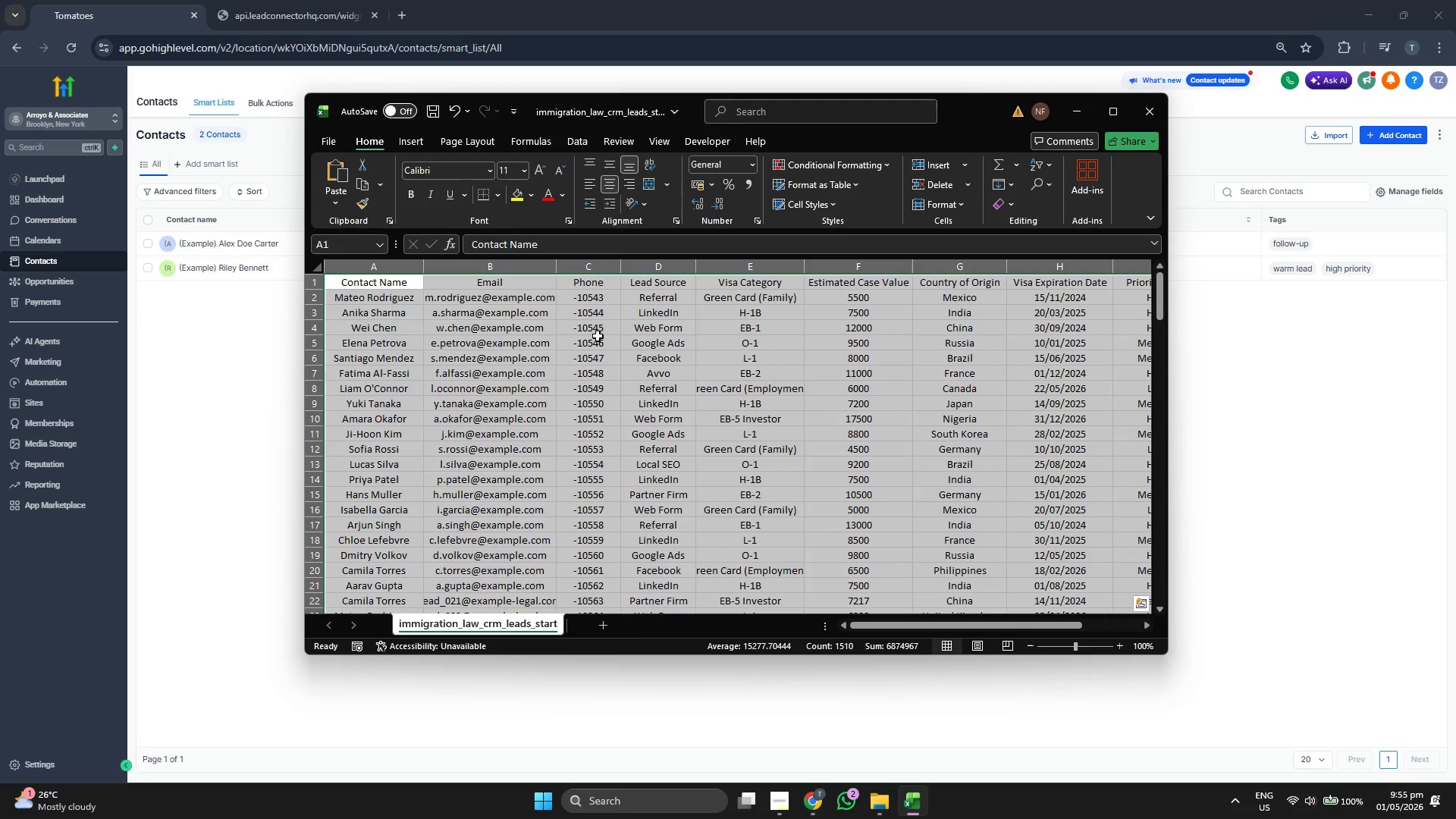 
left_click([608, 392])
 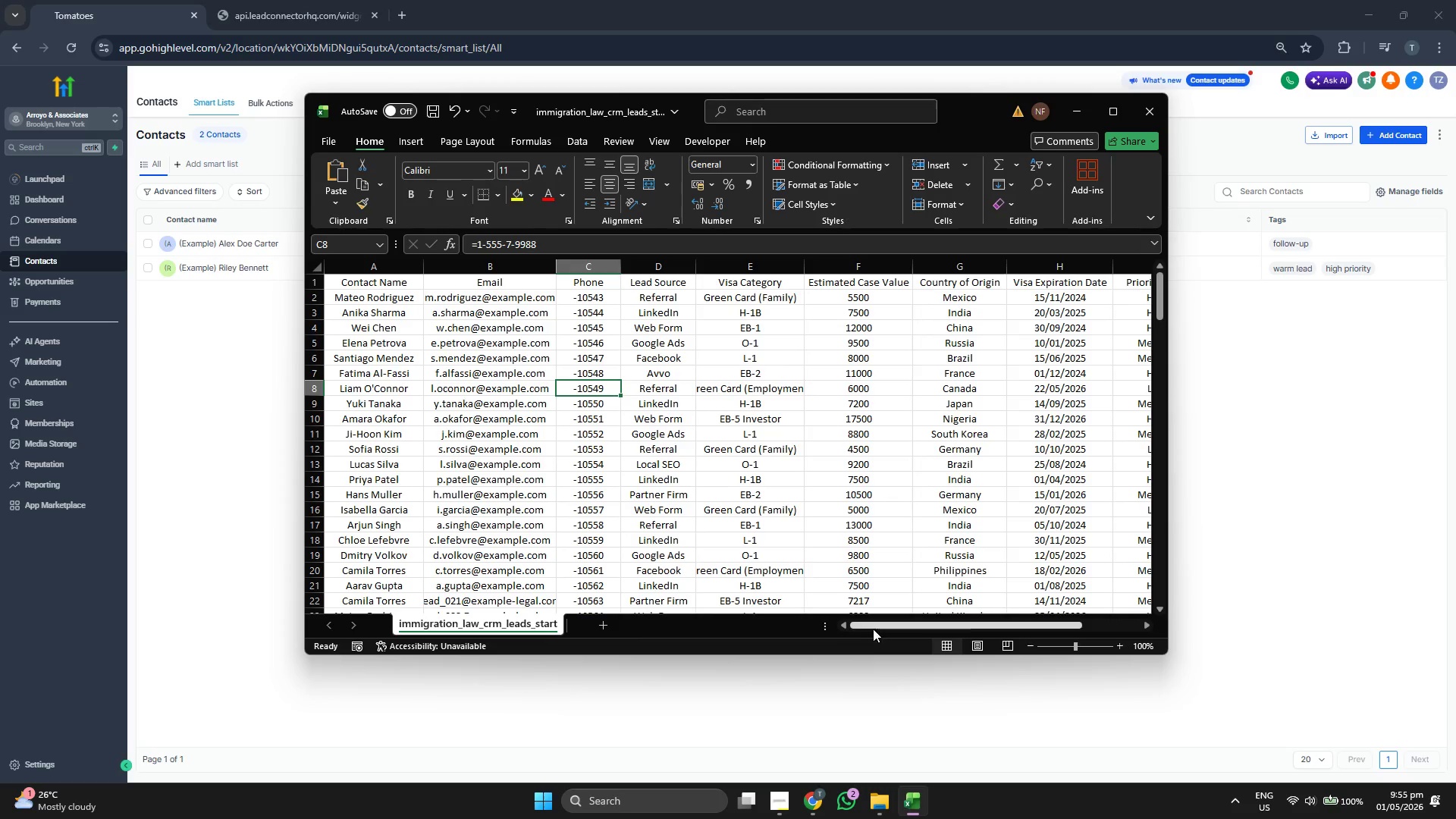 
left_click_drag(start_coordinate=[883, 626], to_coordinate=[868, 626])
 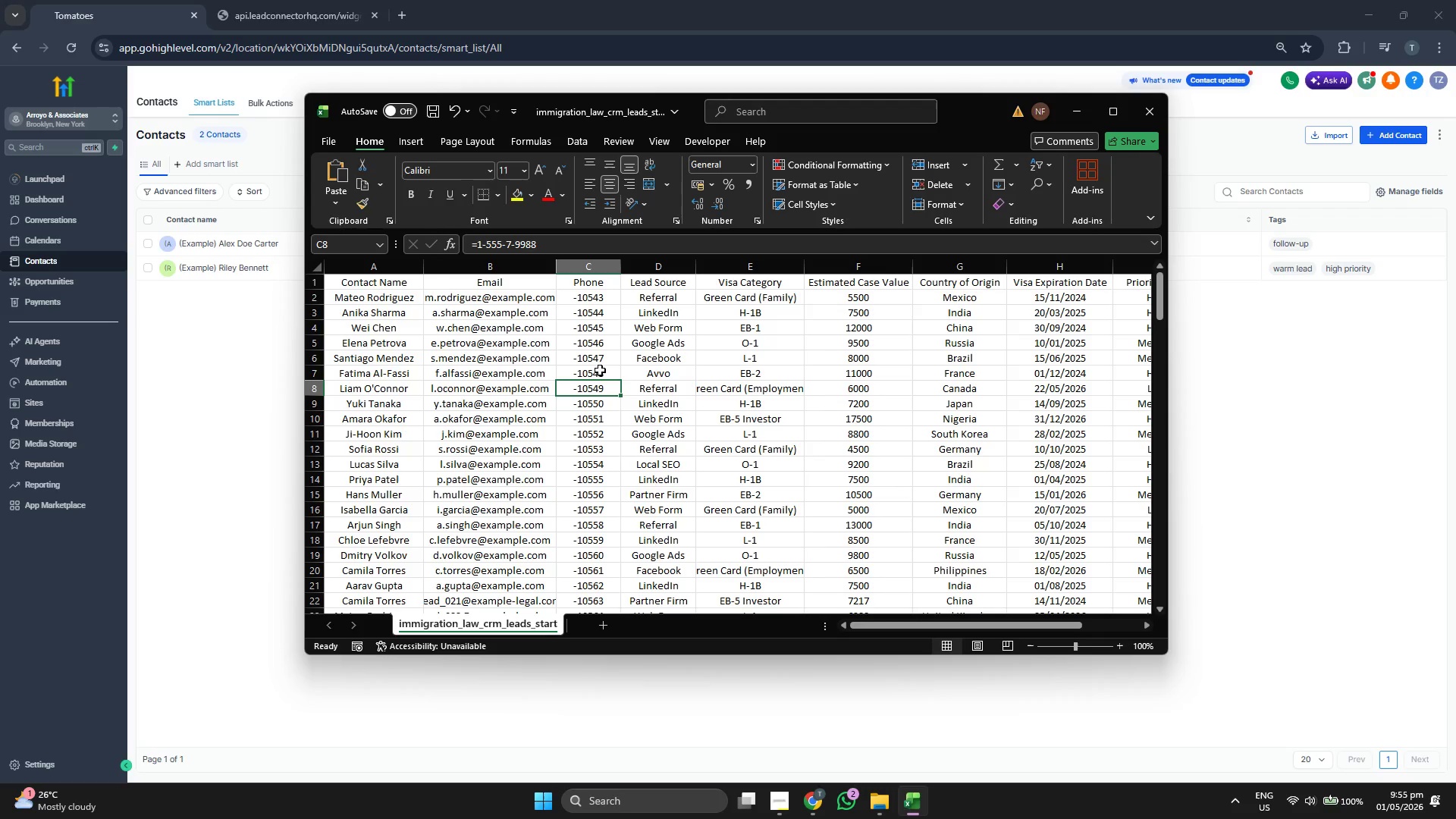 
scroll: coordinate [600, 370], scroll_direction: up, amount: 1.0
 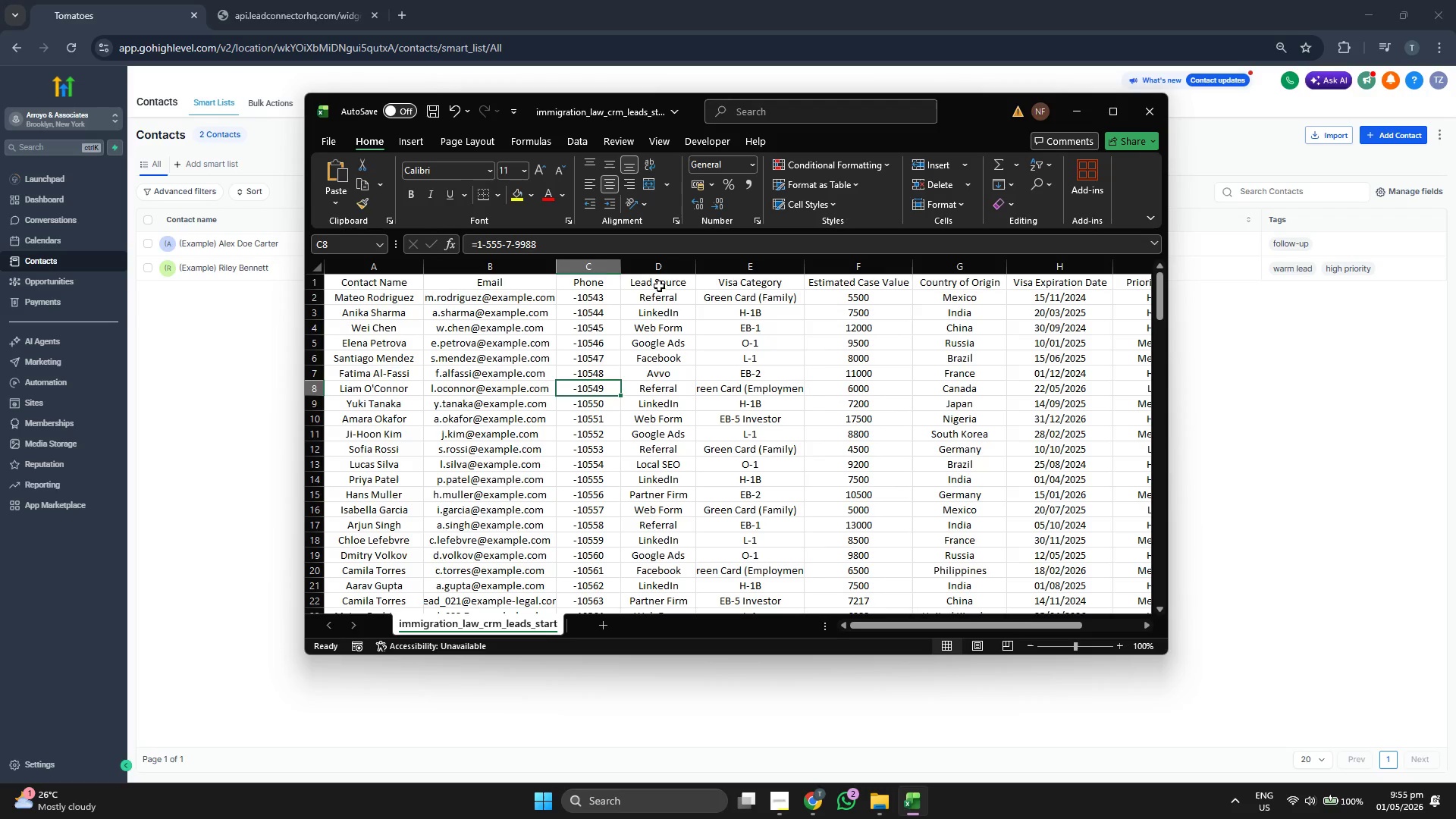 
double_click([659, 285])
 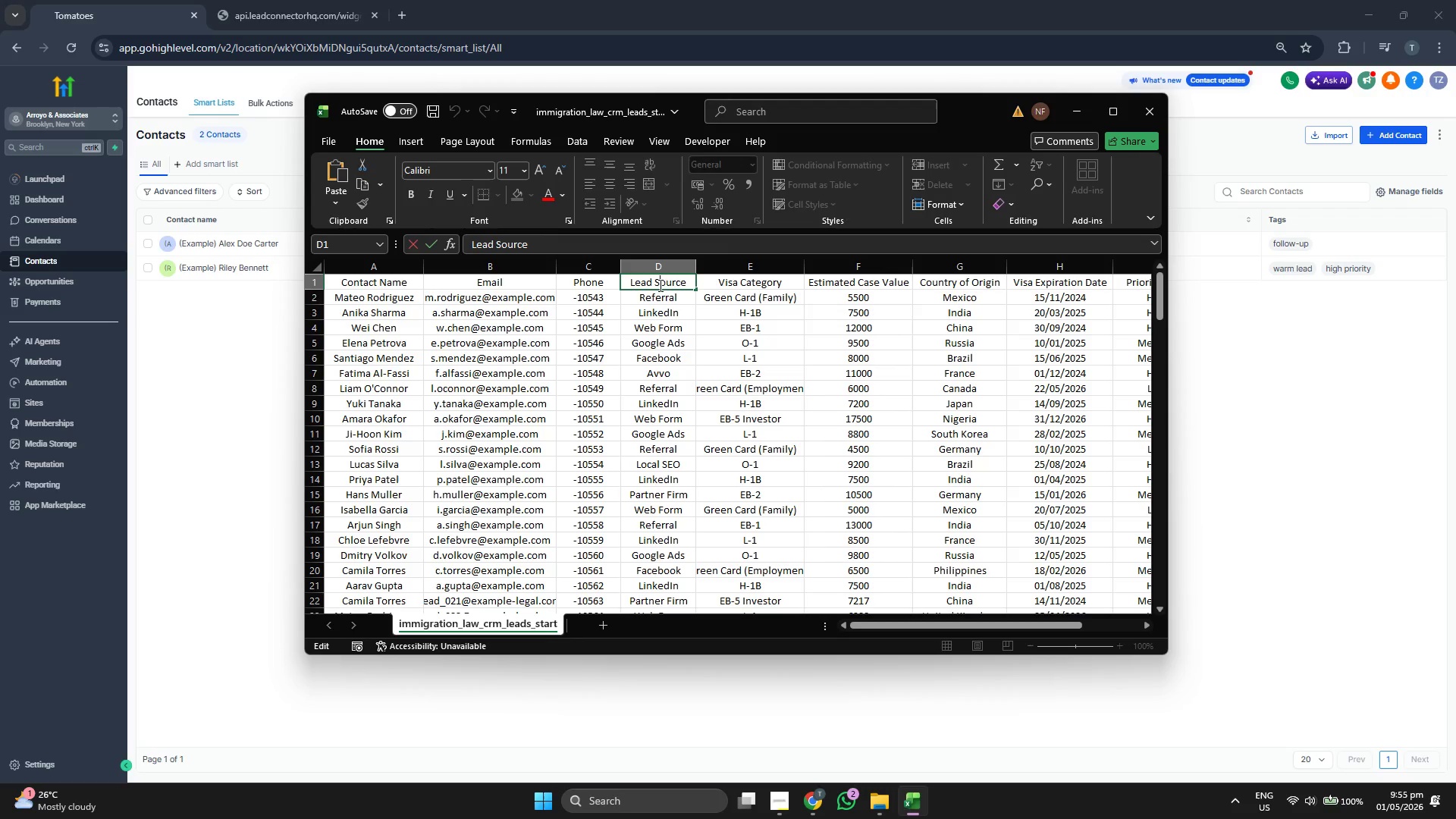 
triple_click([659, 285])
 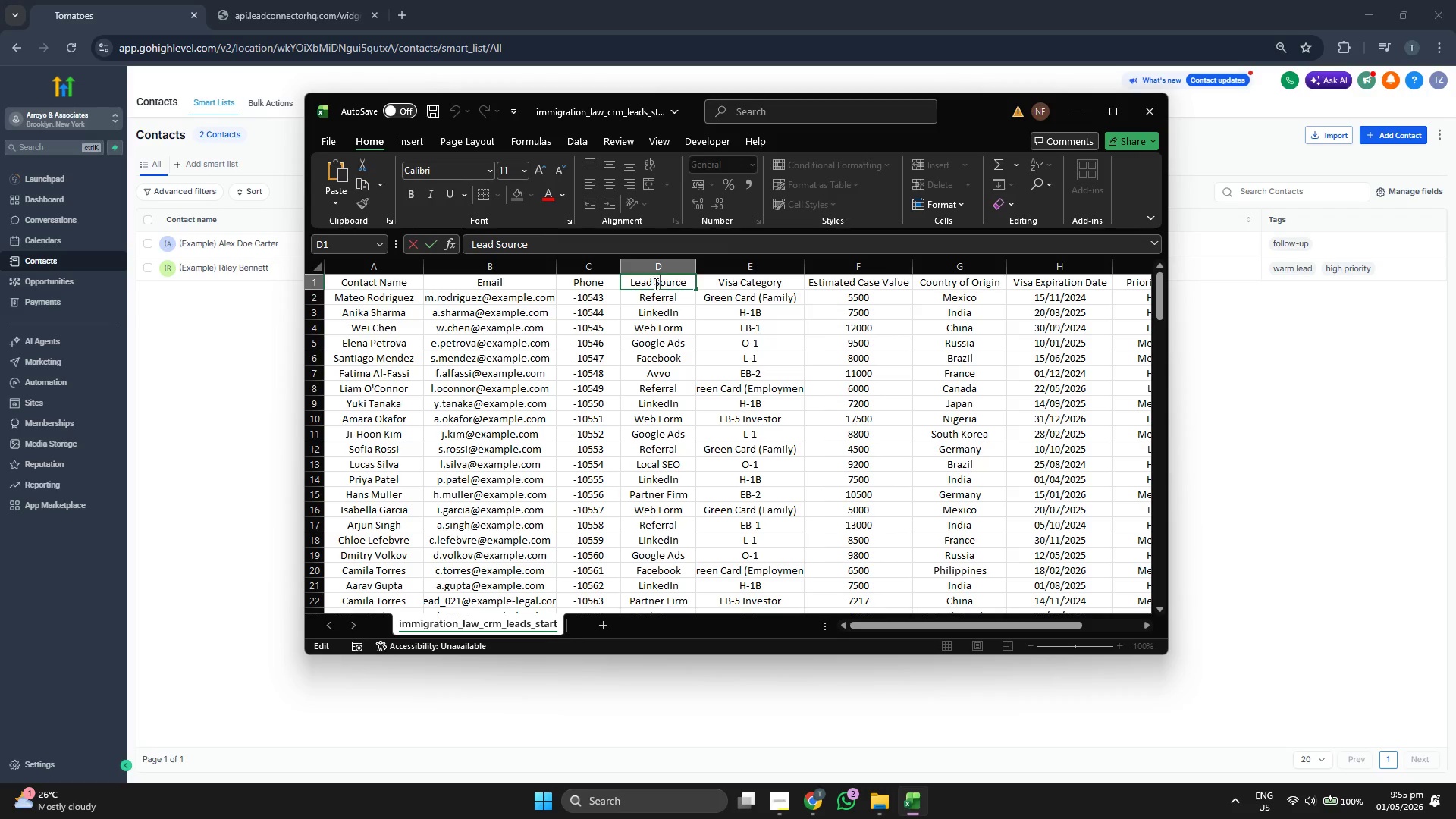 
triple_click([654, 284])
 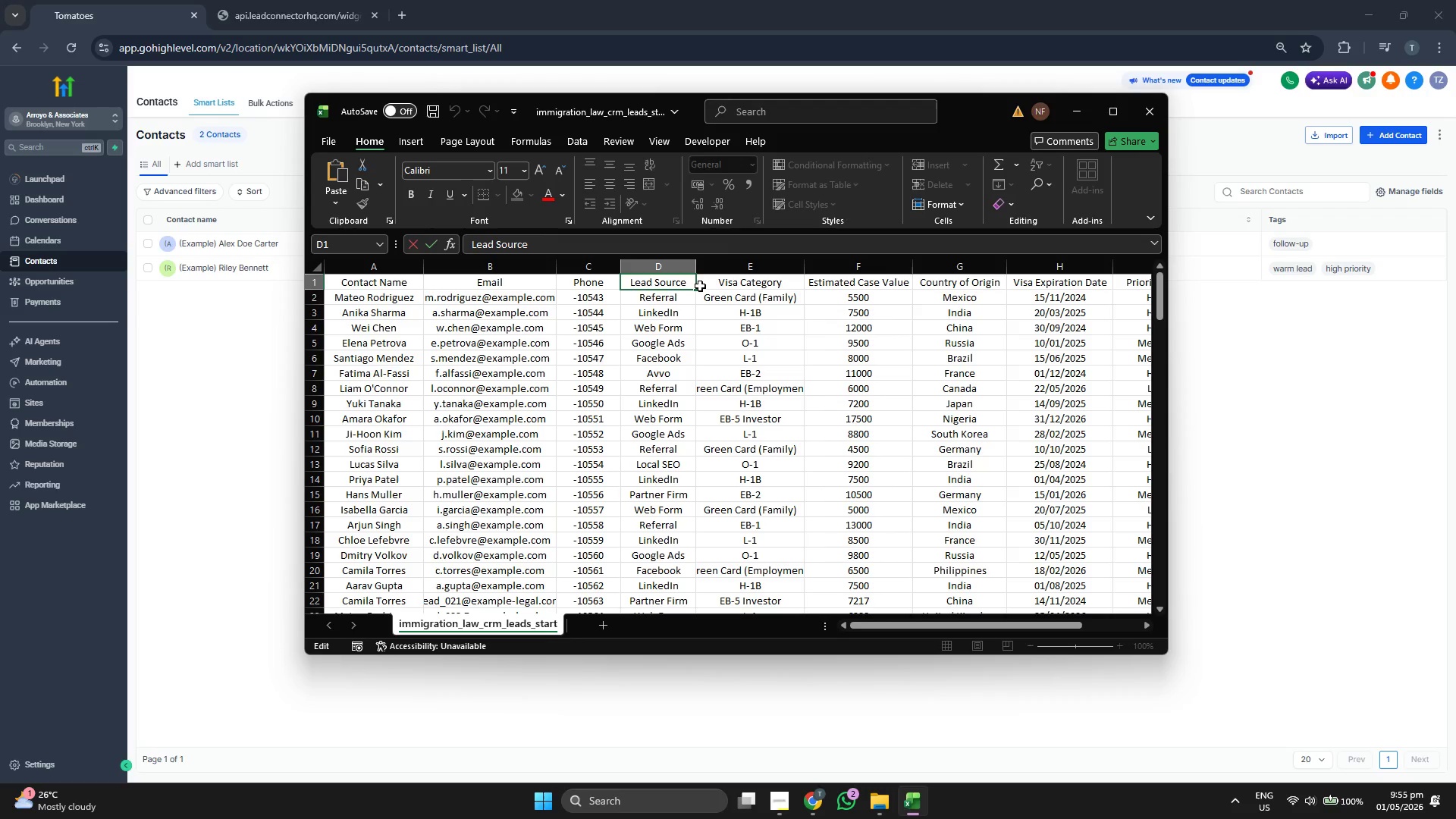 
key(Backspace)
 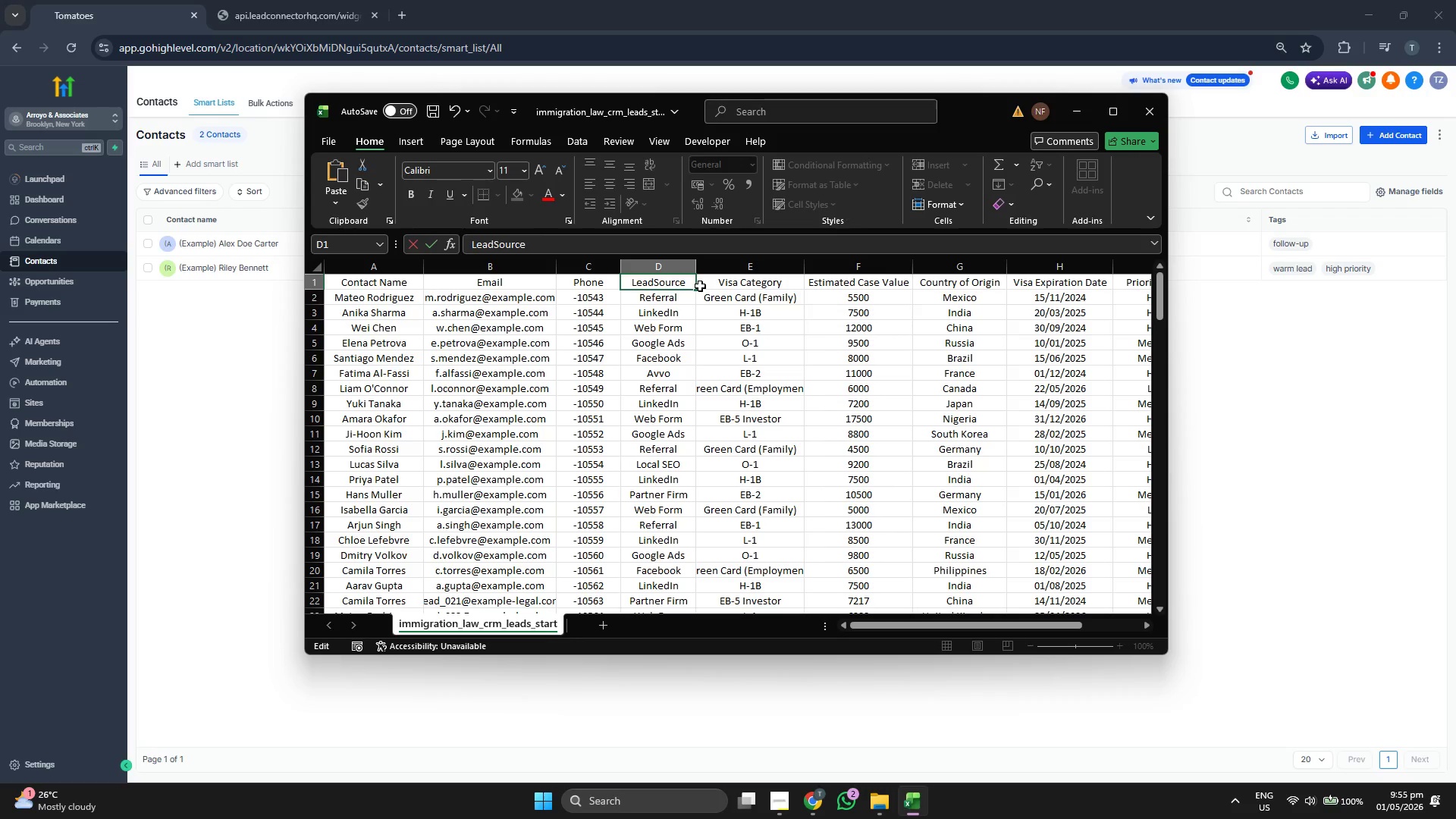 
key(Backspace)
 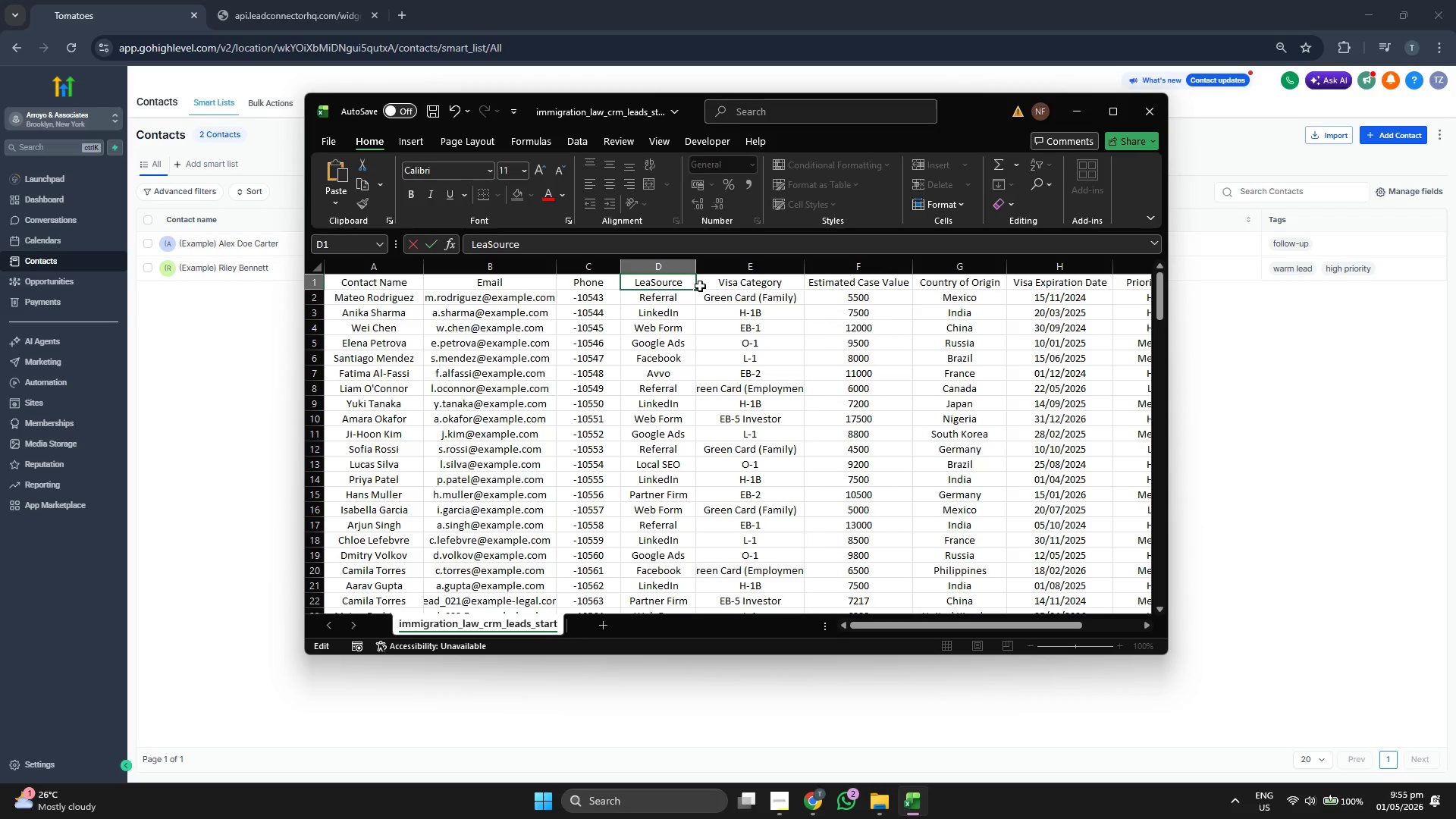 
key(Backspace)
 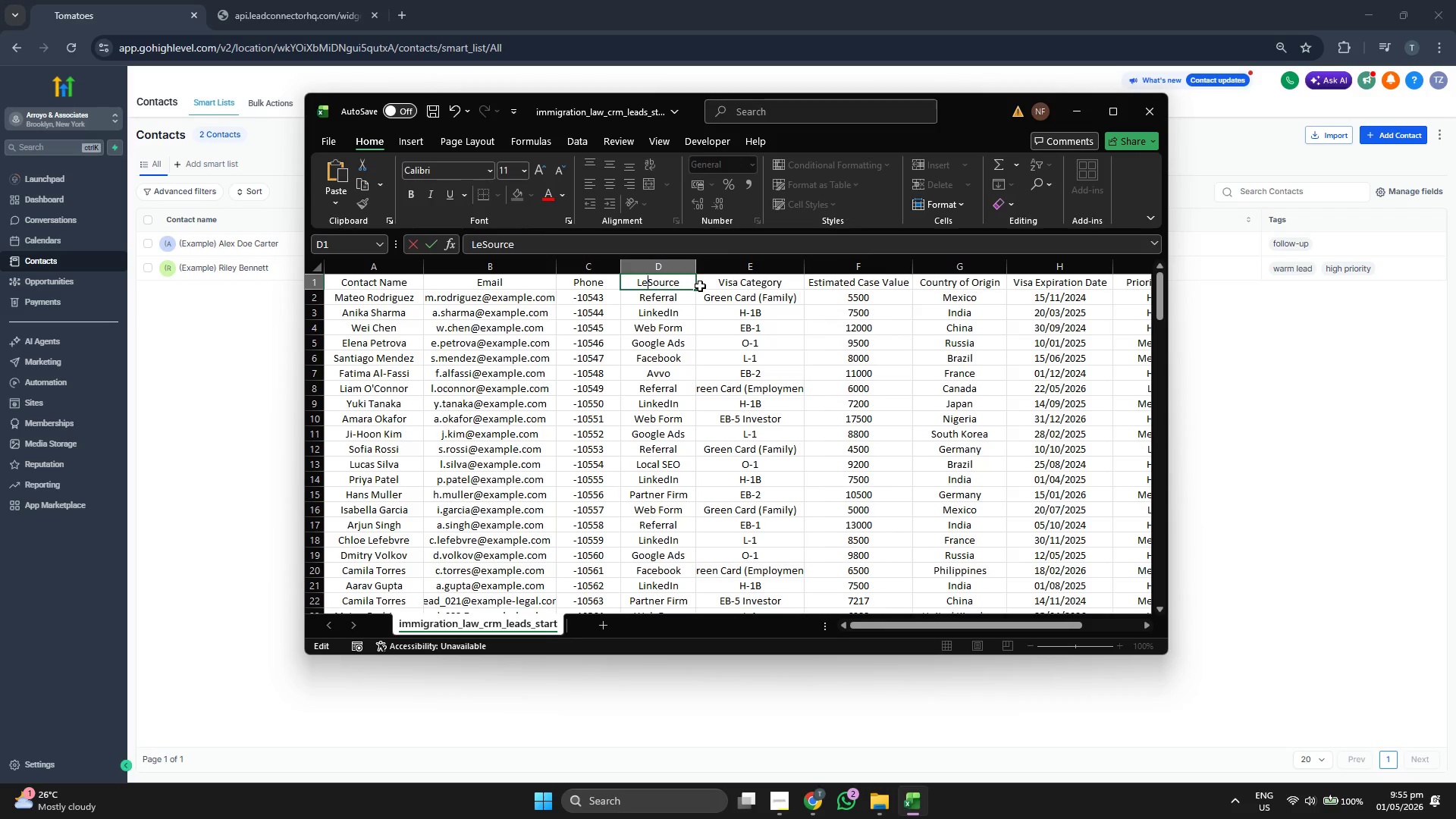 
key(Backspace)
 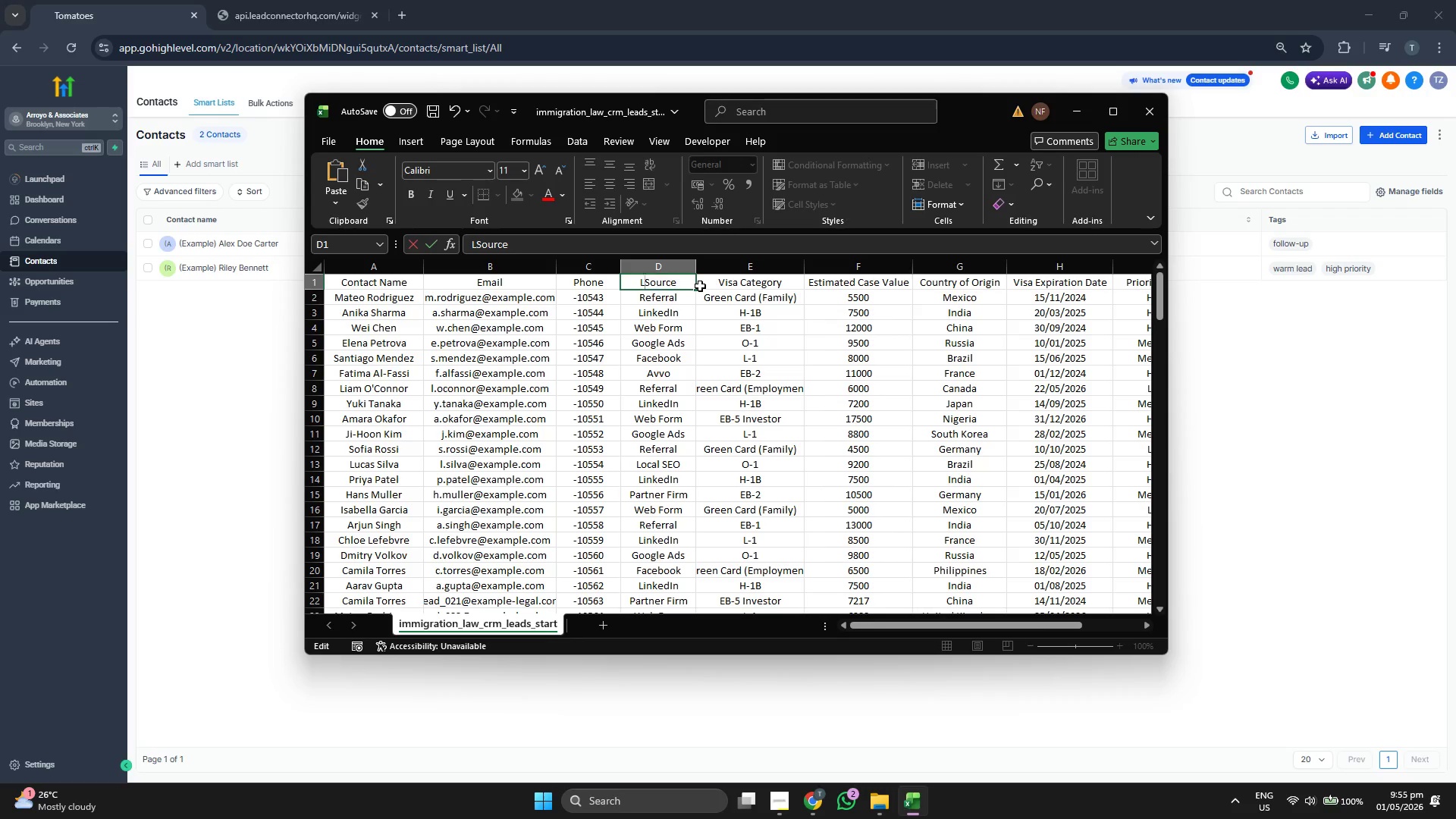 
key(Backspace)
 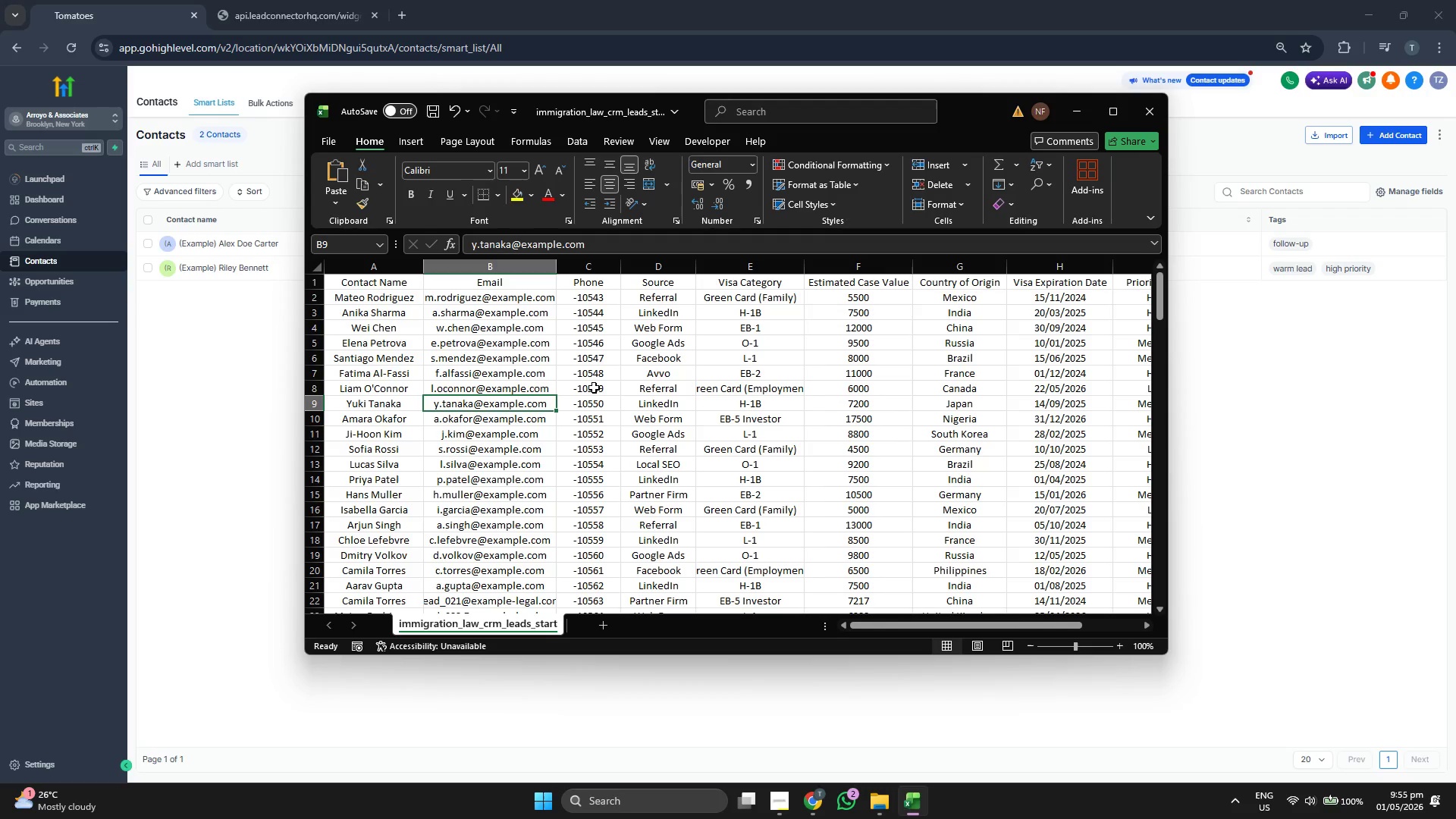 
wait(7.08)
 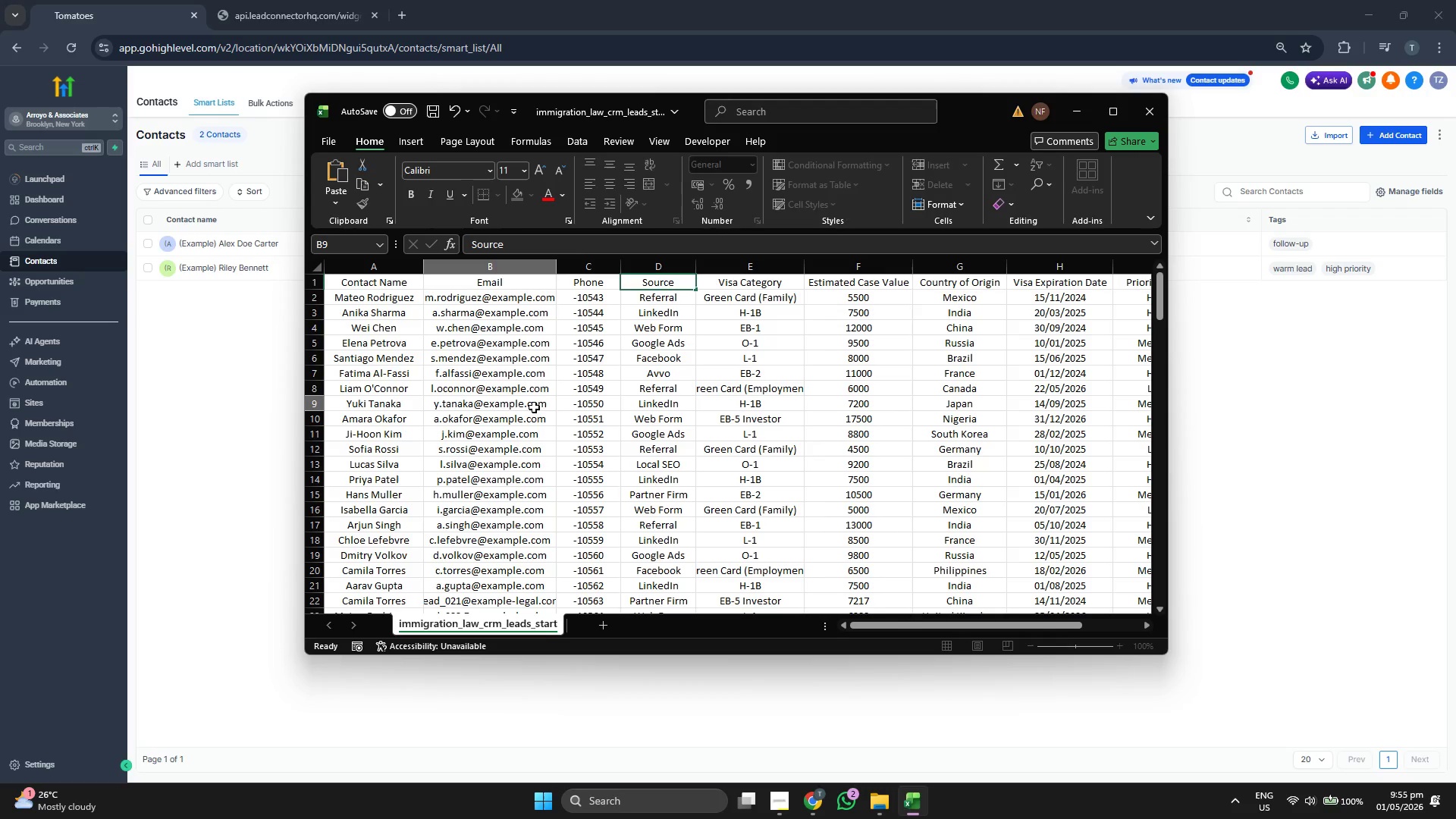 
left_click_drag(start_coordinate=[937, 624], to_coordinate=[999, 626])
 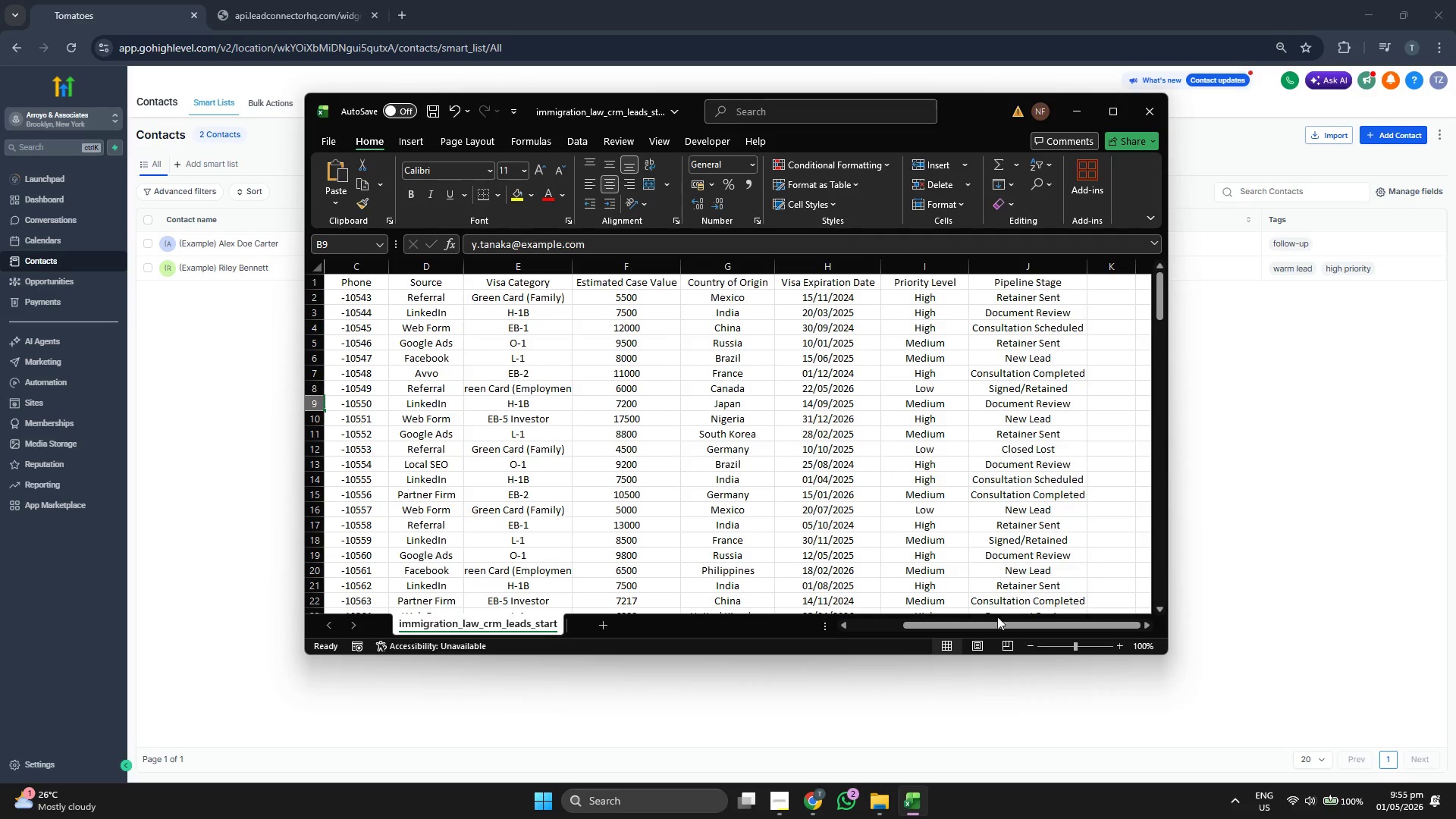 
left_click_drag(start_coordinate=[996, 623], to_coordinate=[874, 607])
 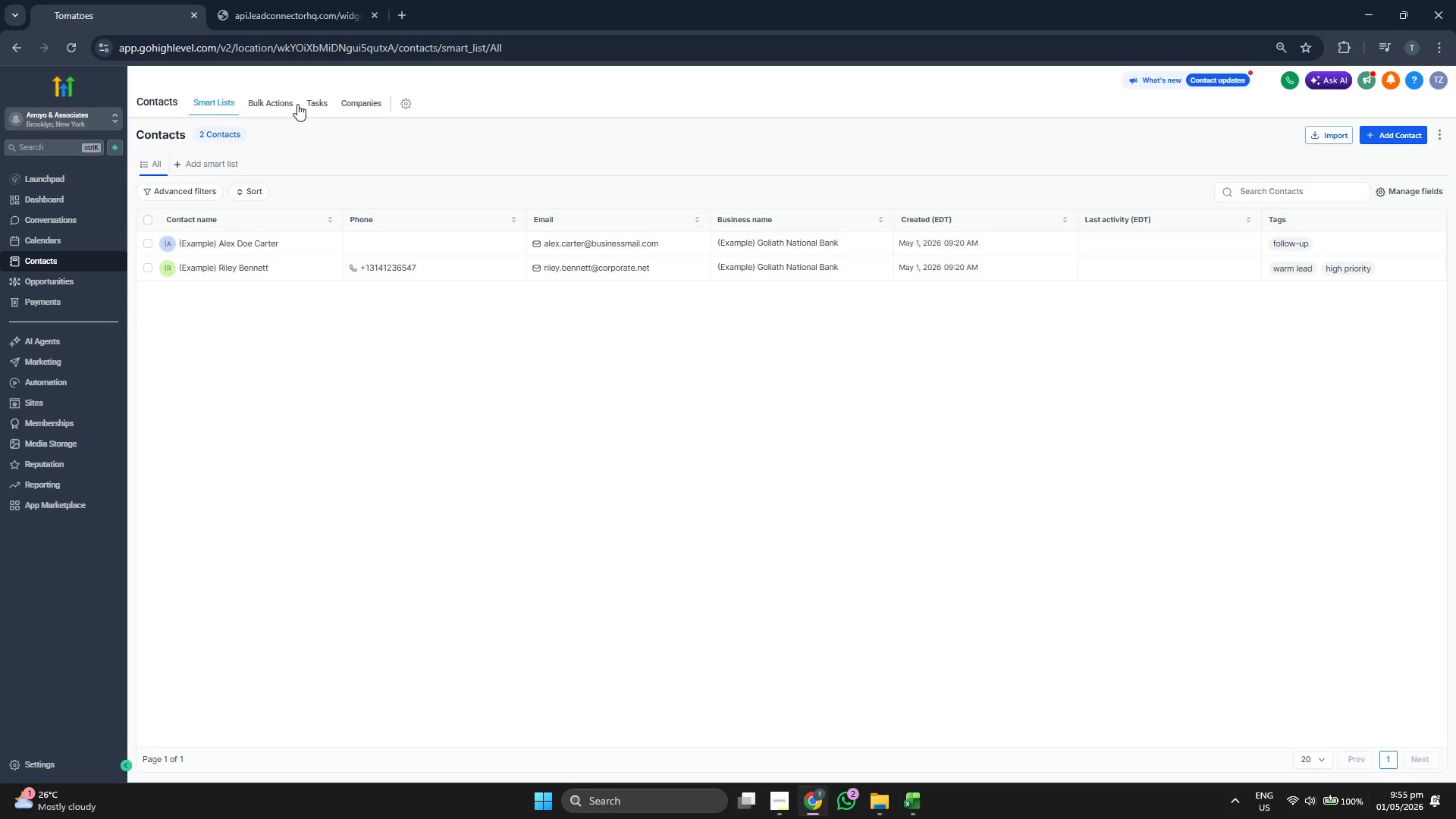 
double_click([279, 101])
 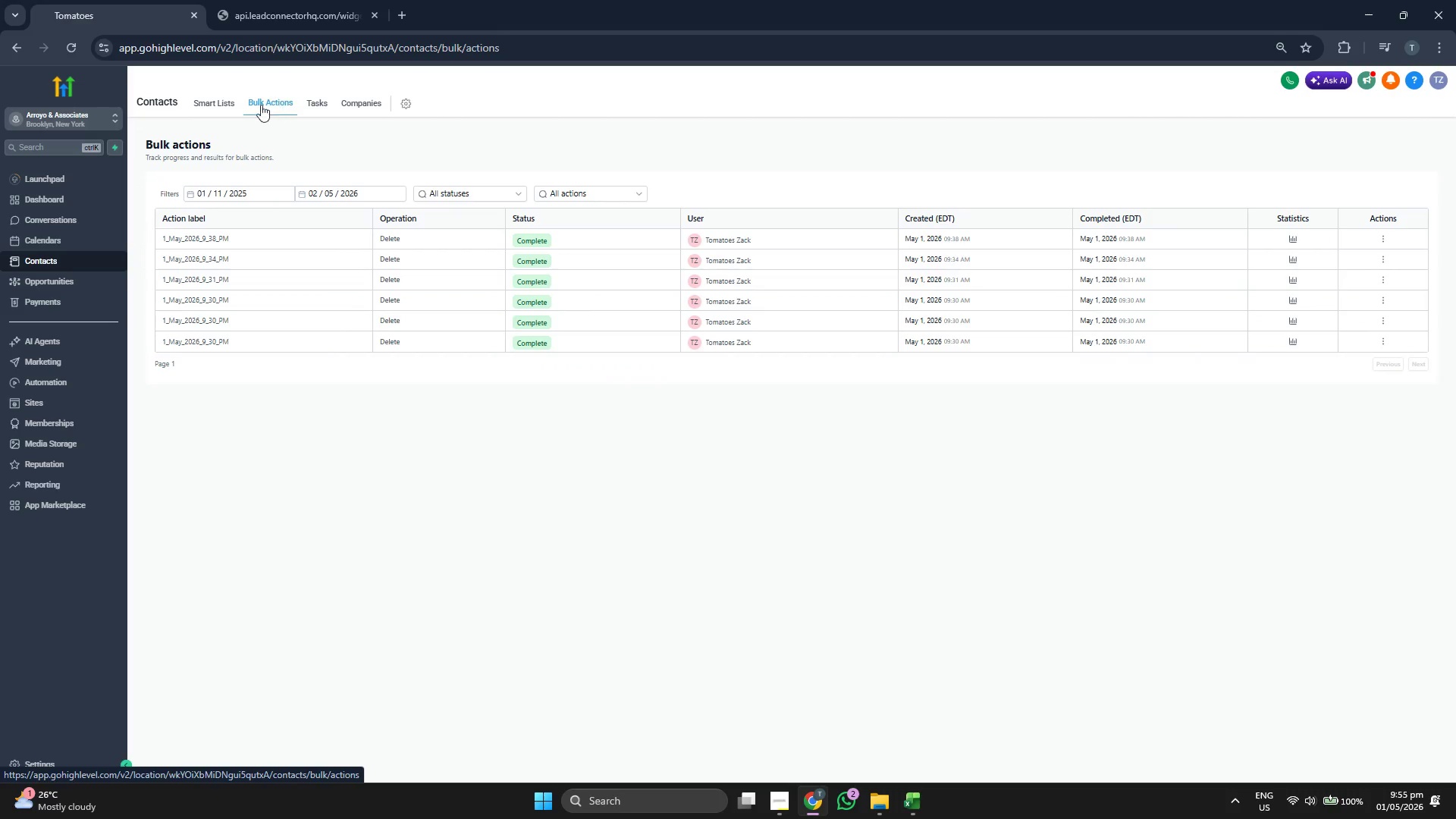 
left_click([214, 102])
 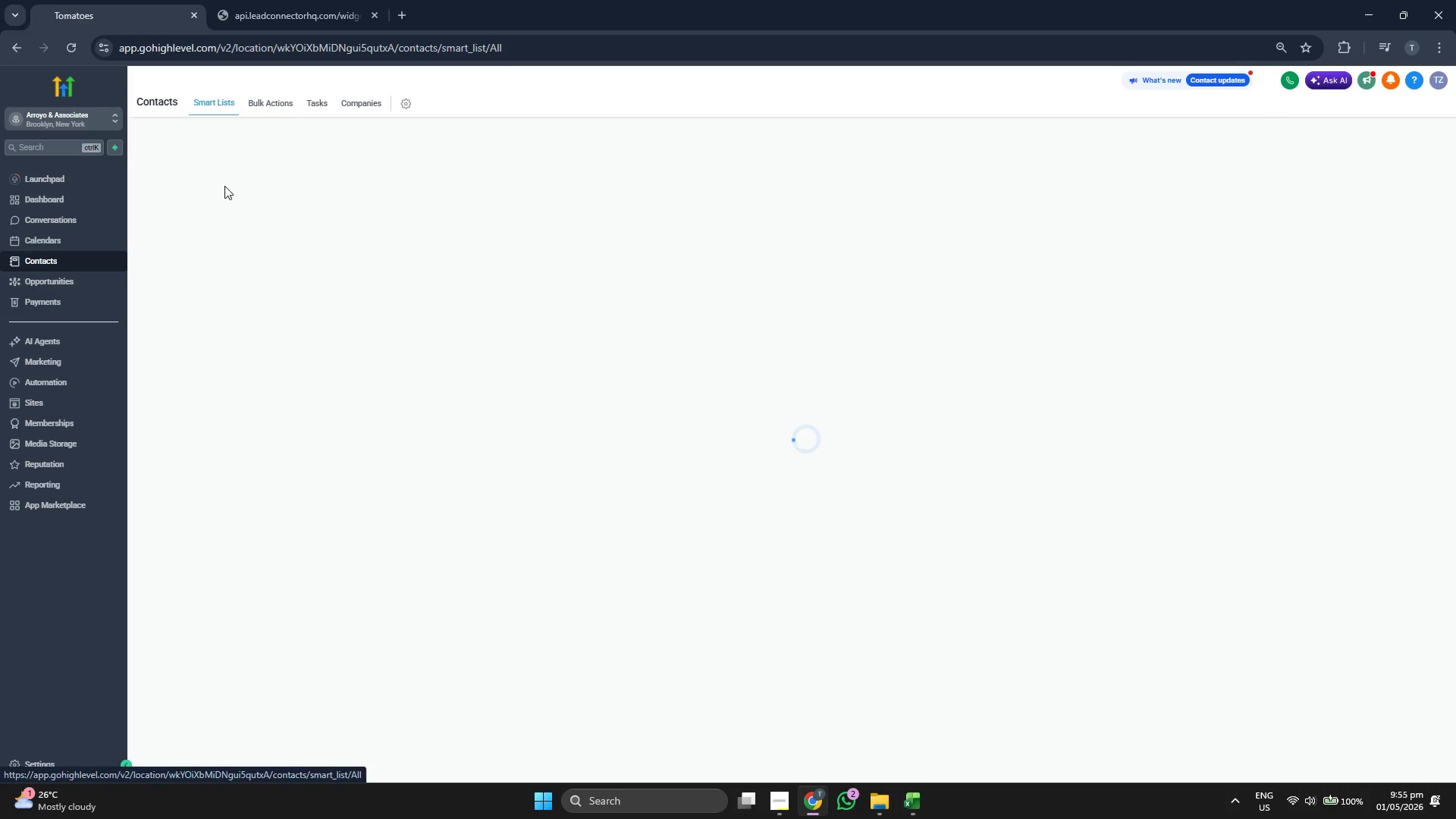 
mouse_move([196, 197])
 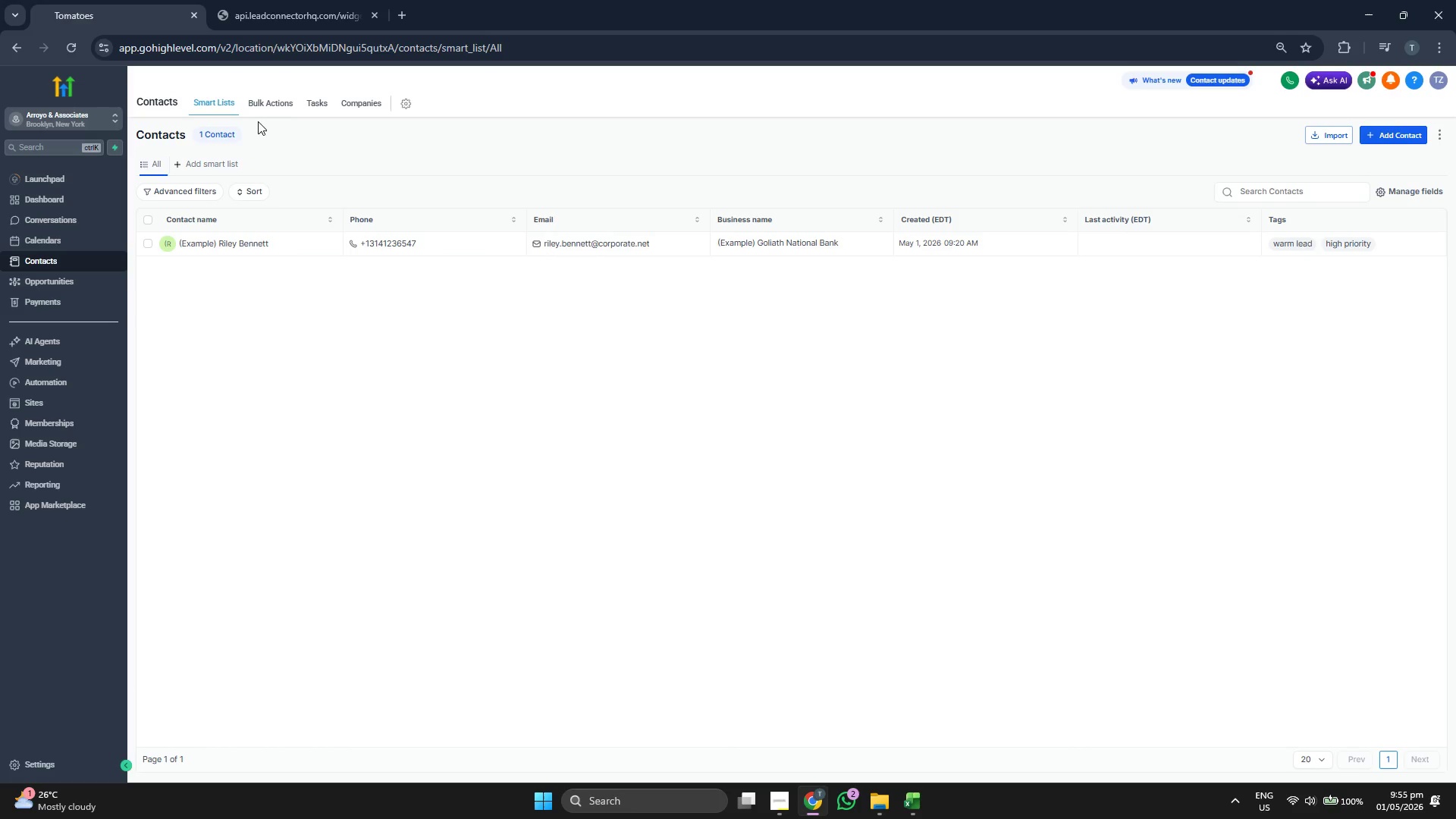 
left_click([262, 101])
 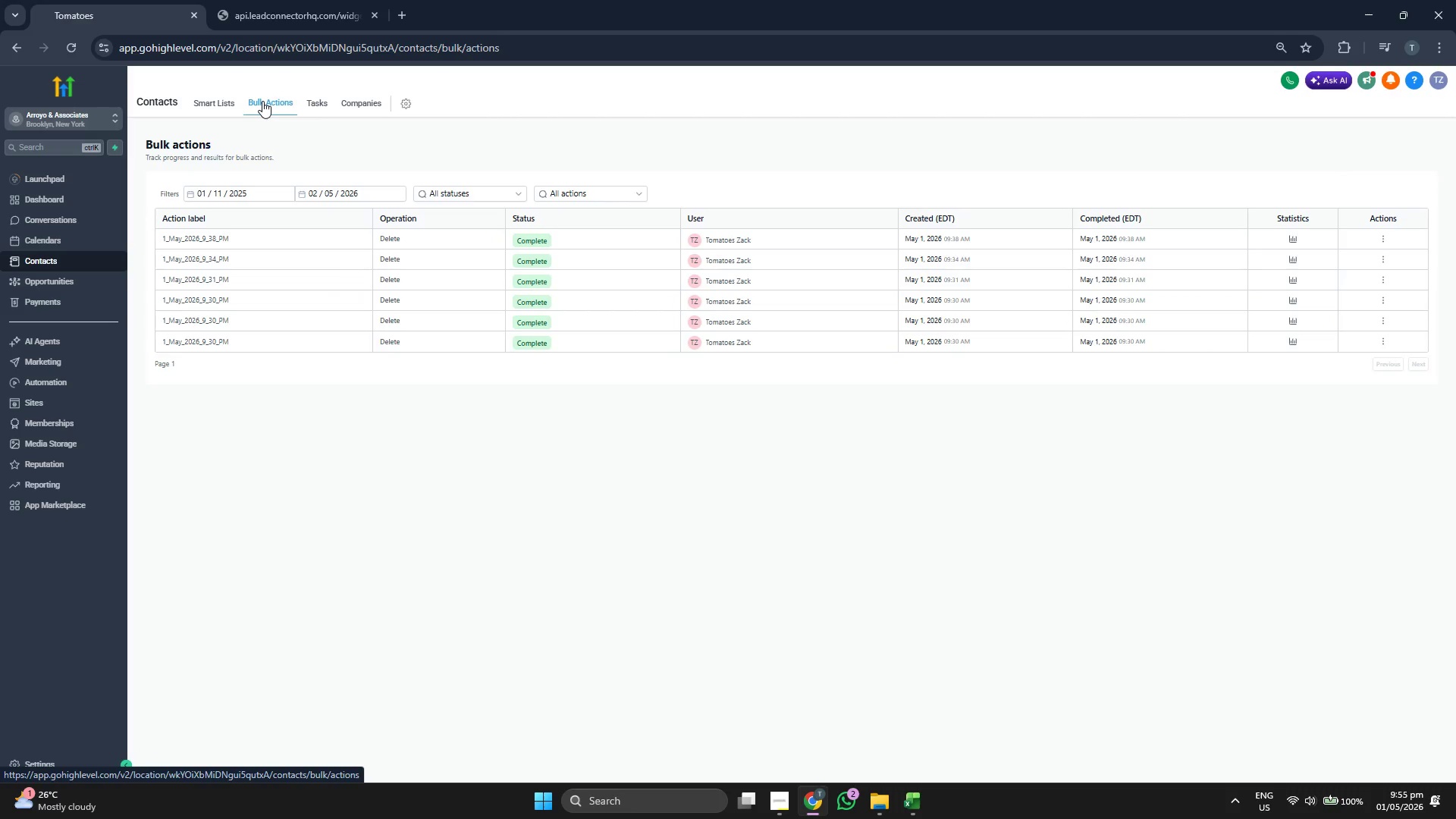 
left_click([224, 105])
 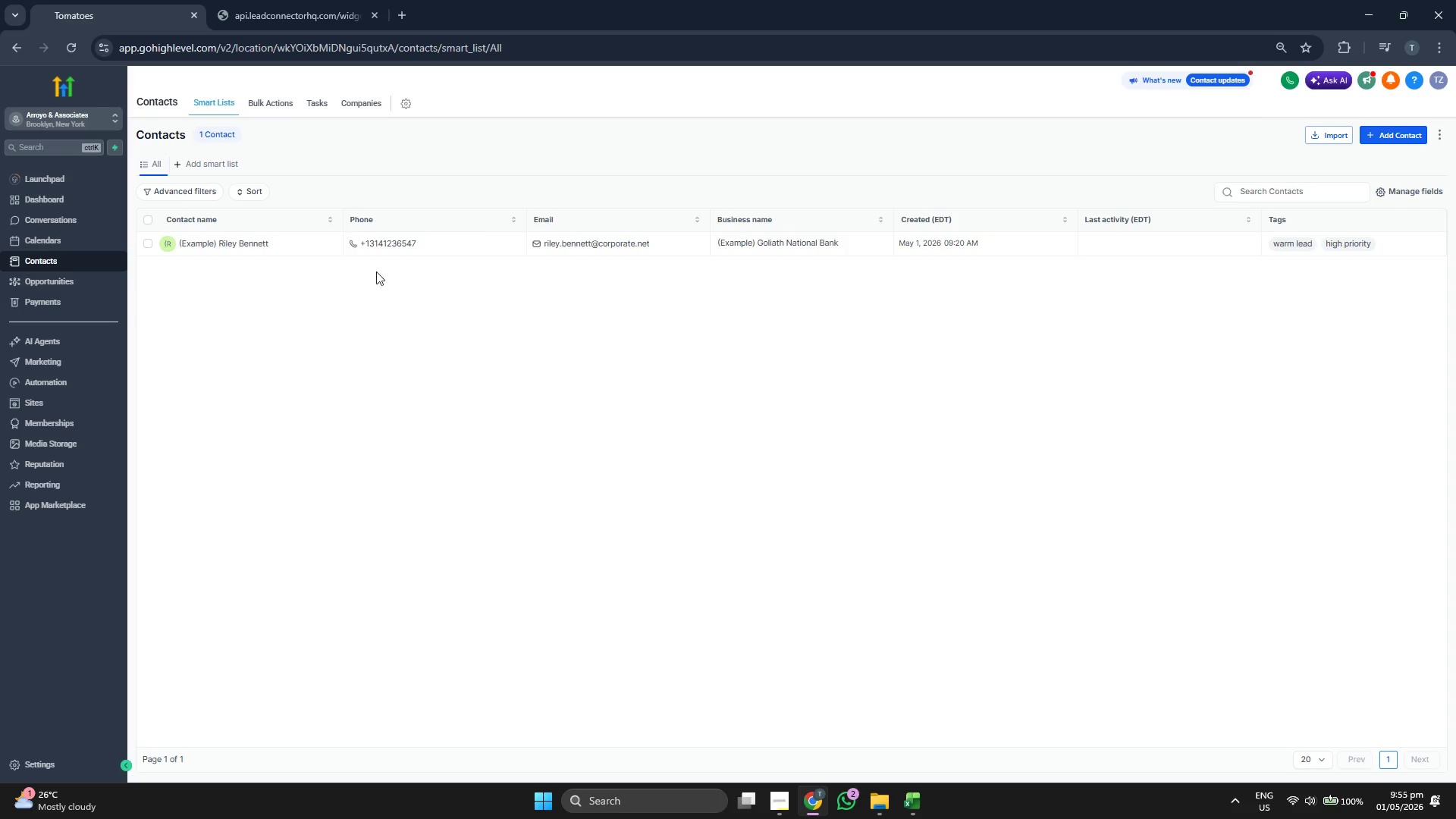 
wait(6.25)
 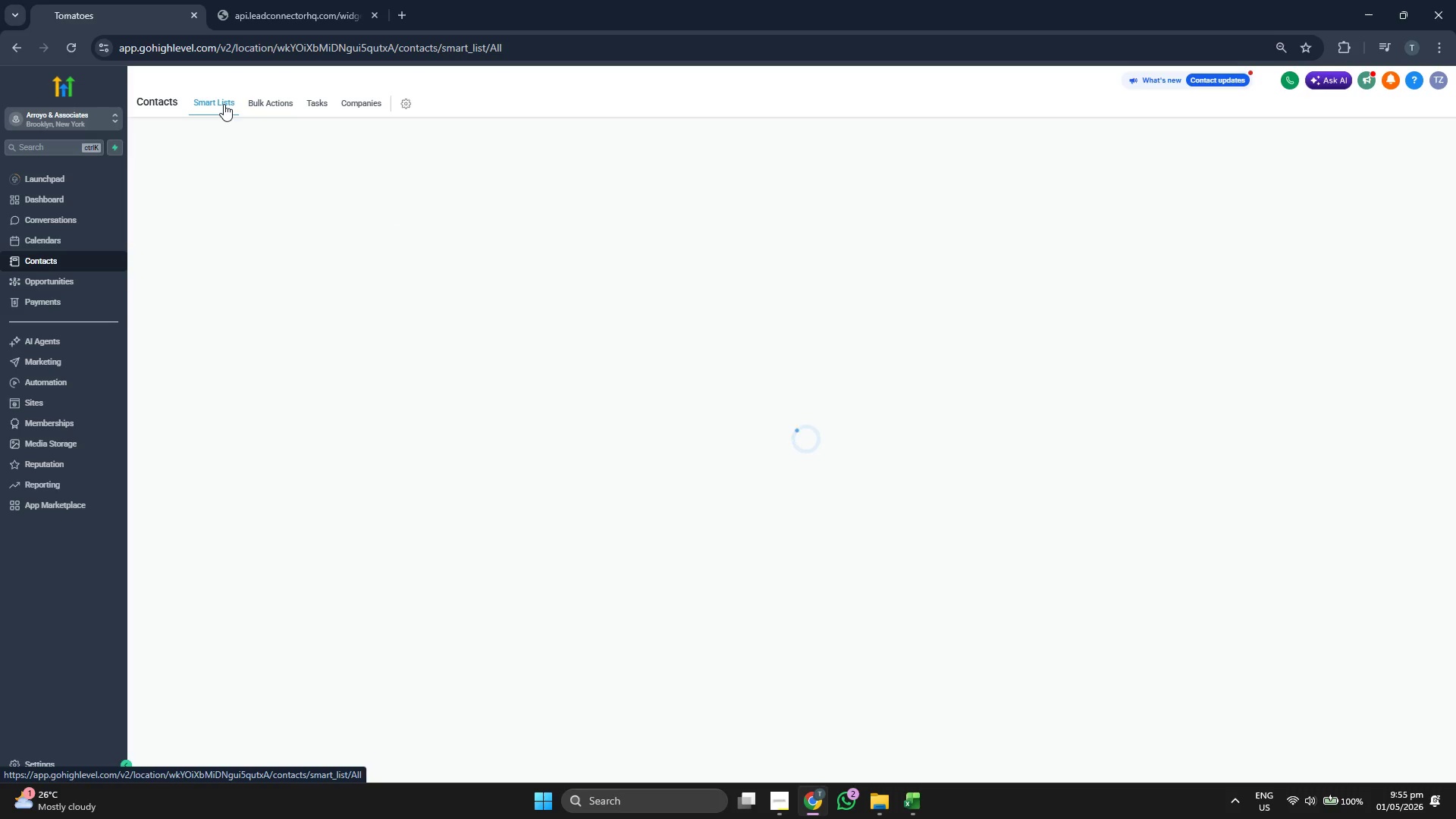 
left_click([144, 244])
 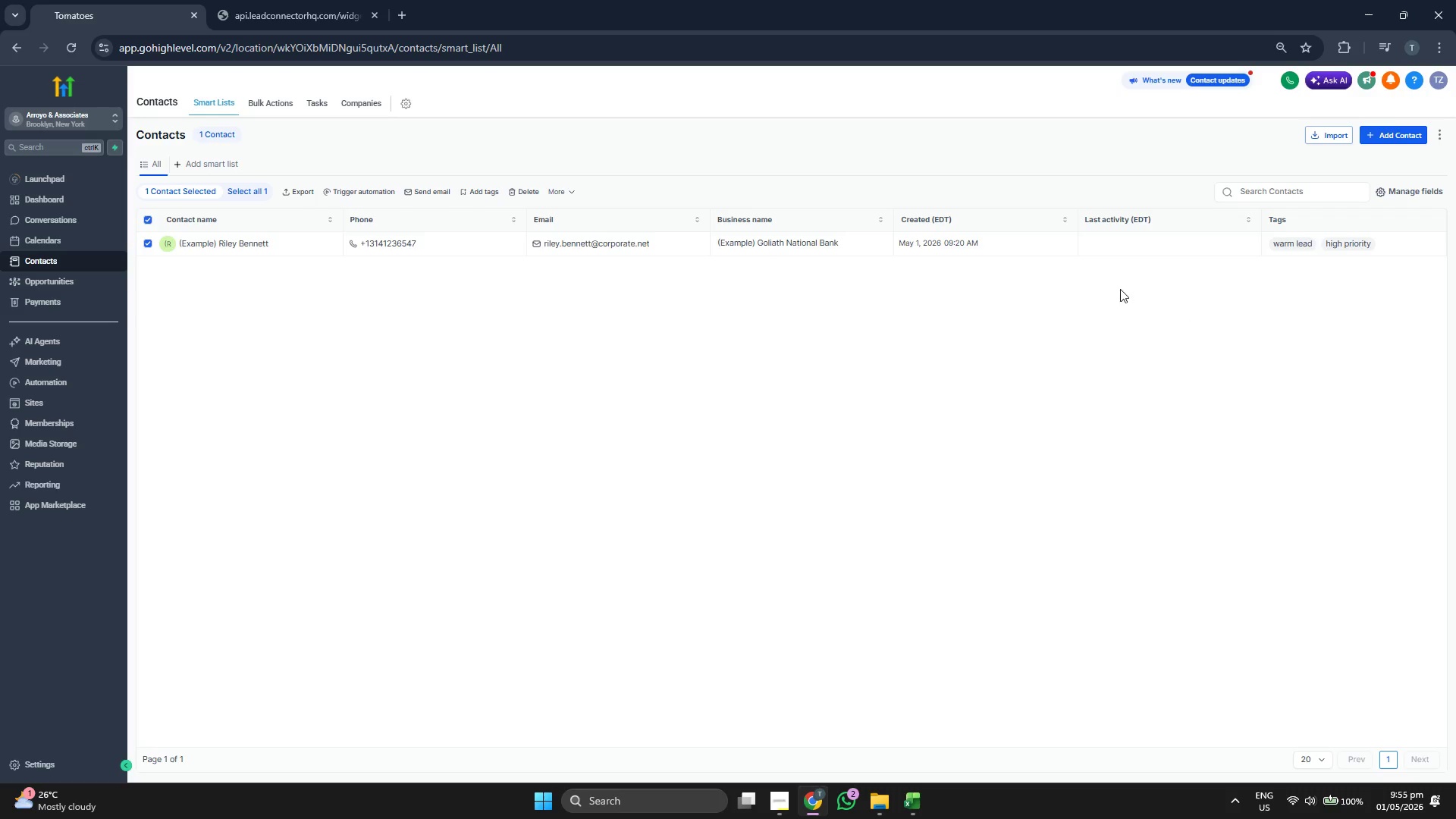 
wait(5.61)
 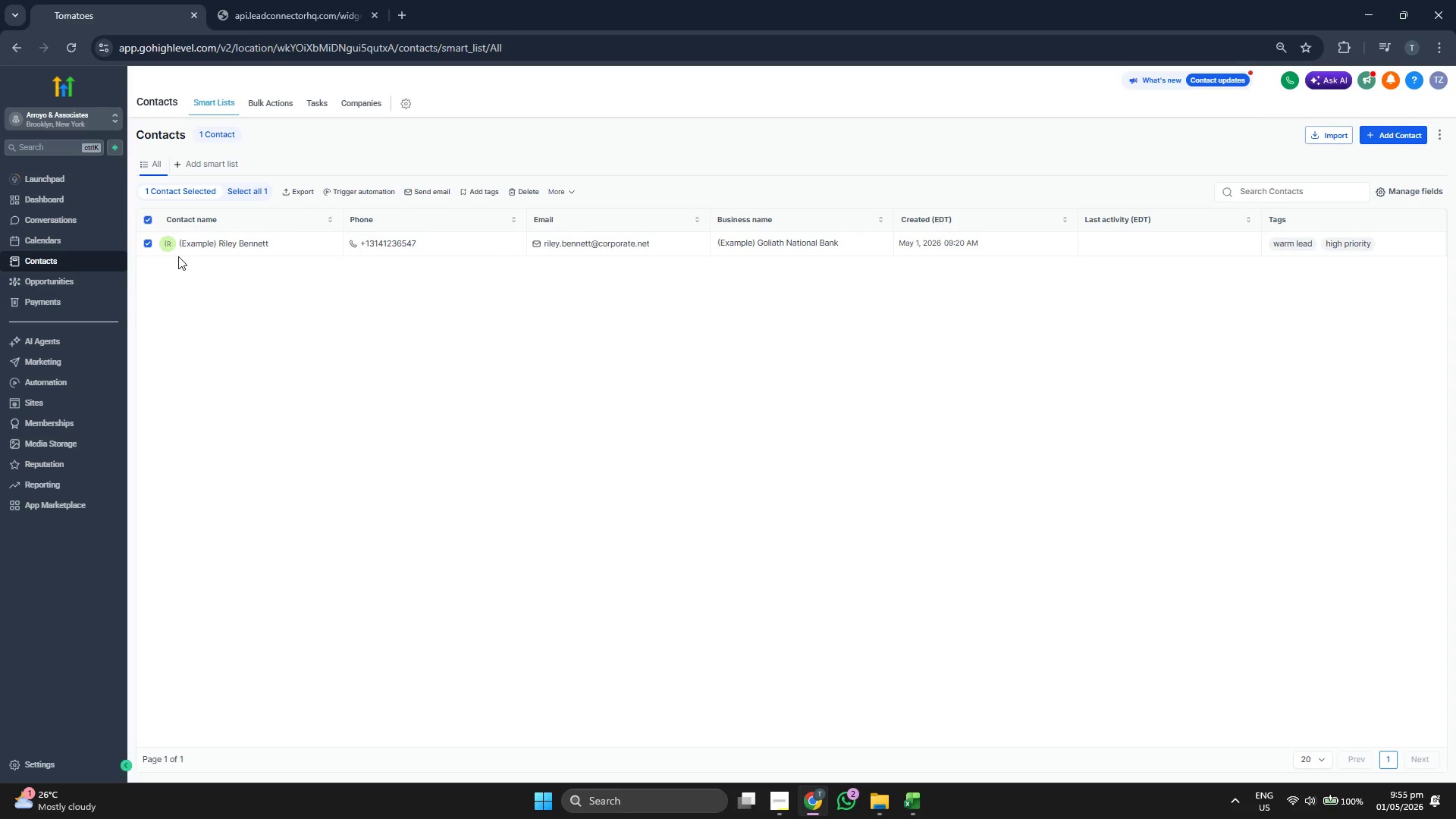 
left_click([554, 187])
 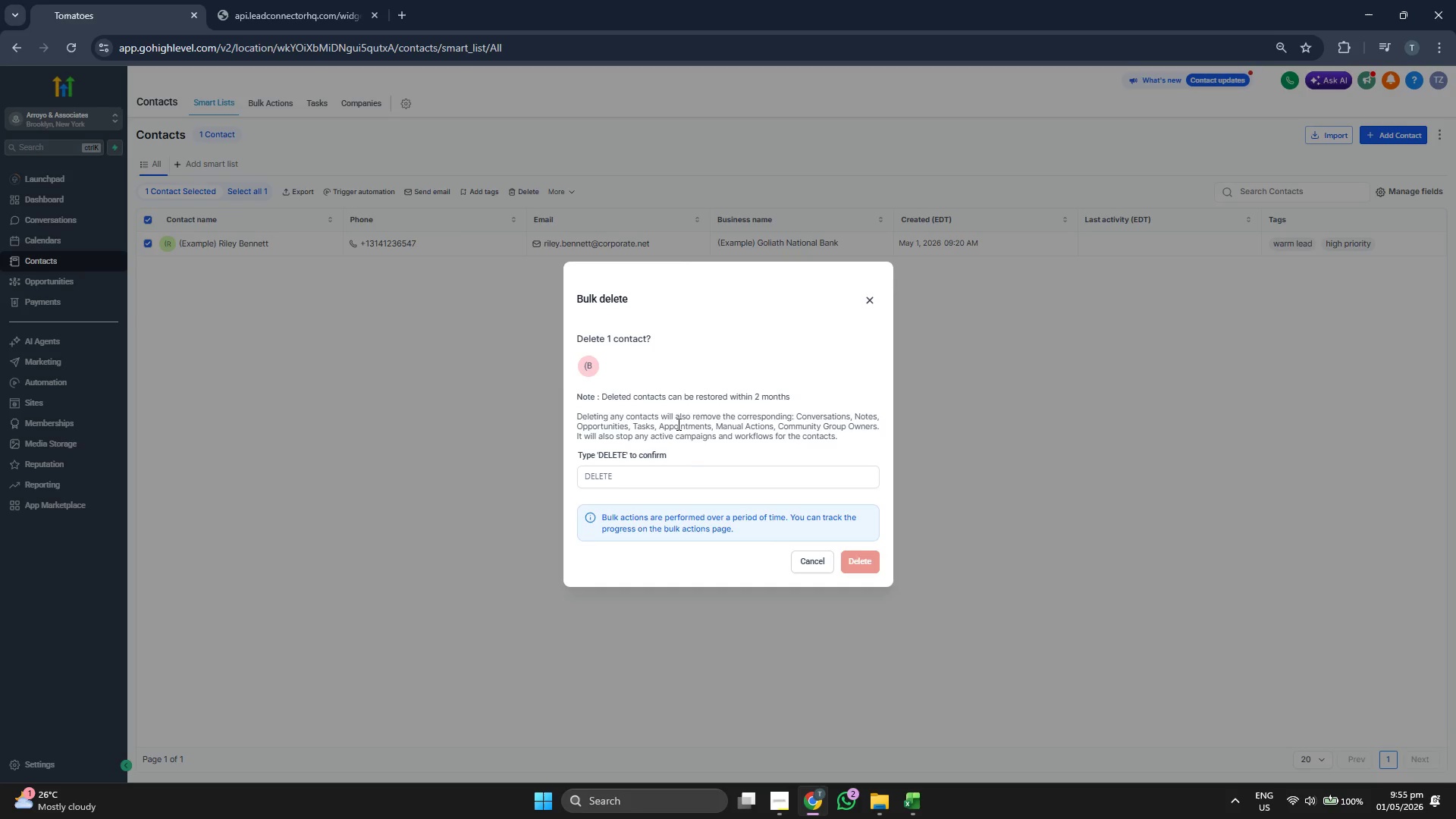 
type(f)
key(Backspace)
type(DELETE)
 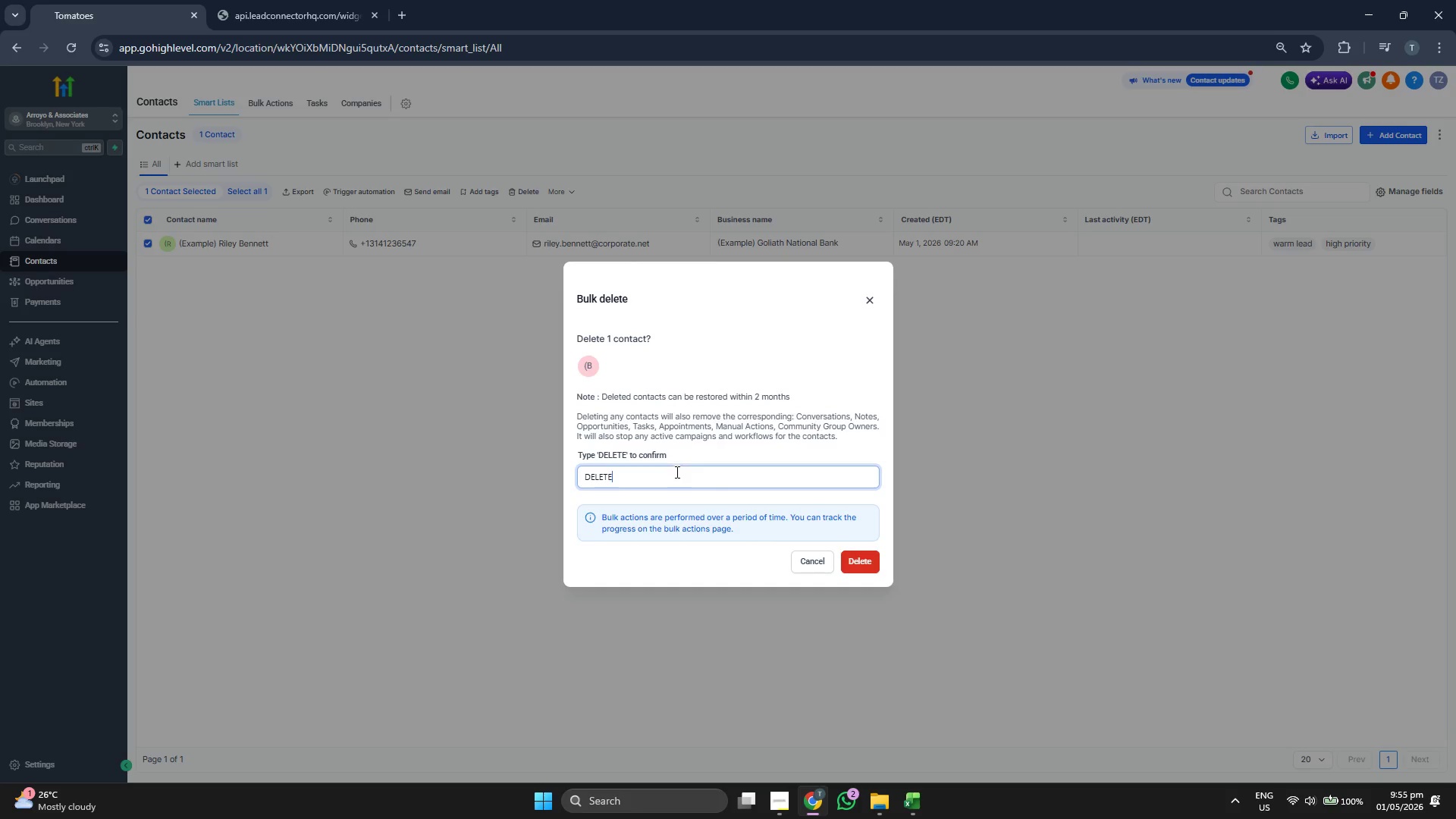 
left_click([698, 568])
 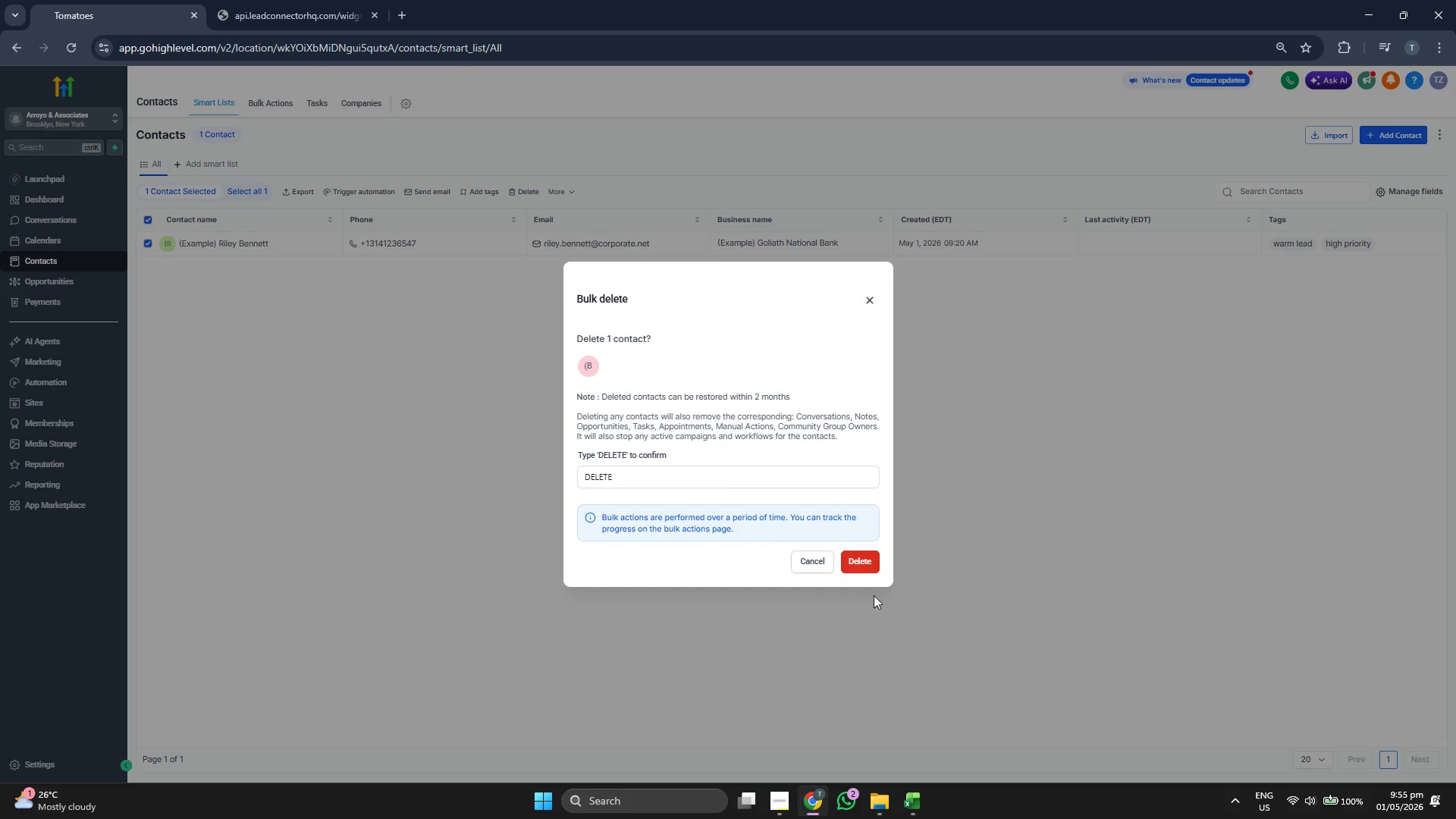 
left_click([872, 563])
 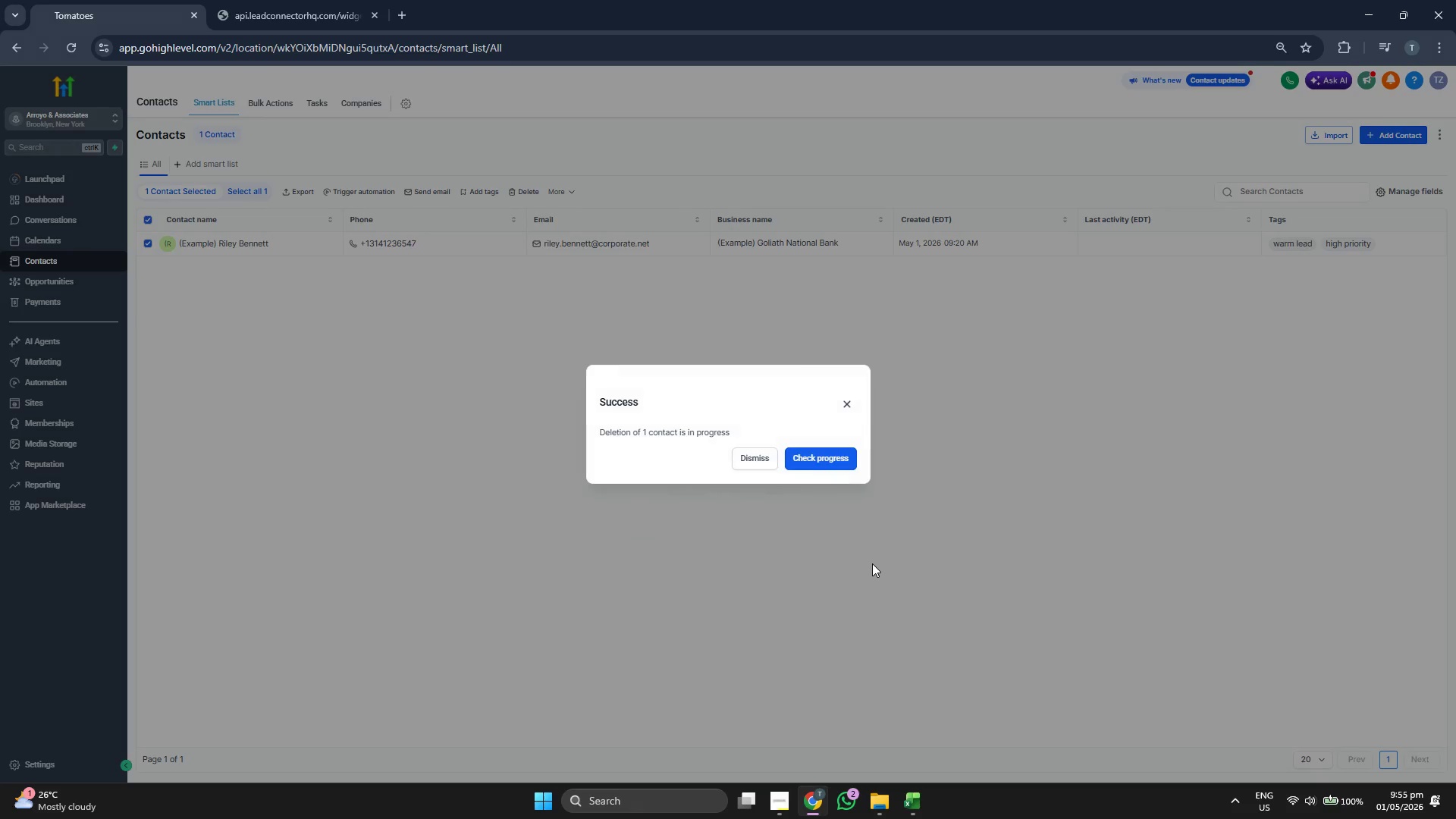 
left_click([750, 457])
 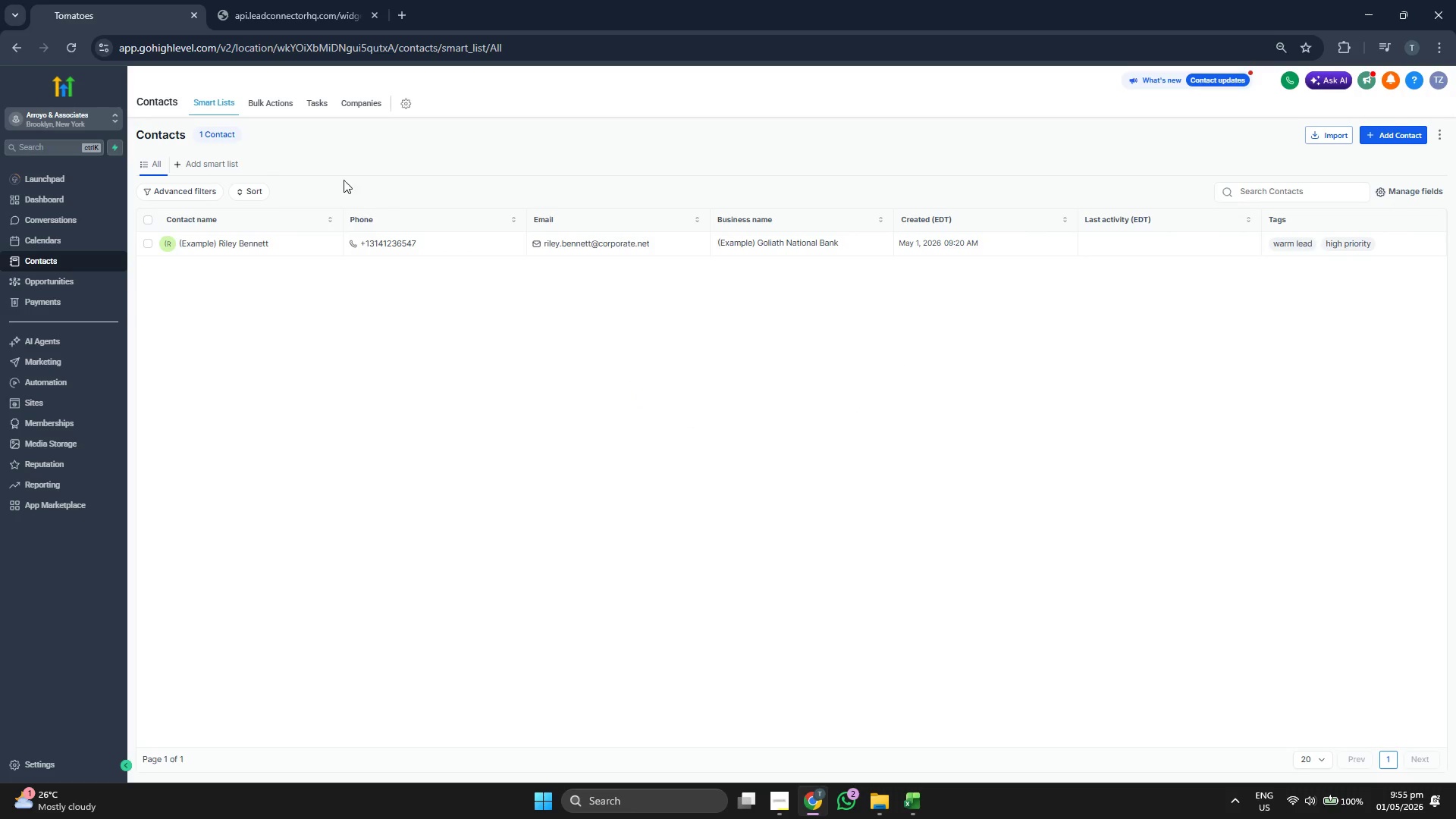 
left_click([274, 99])
 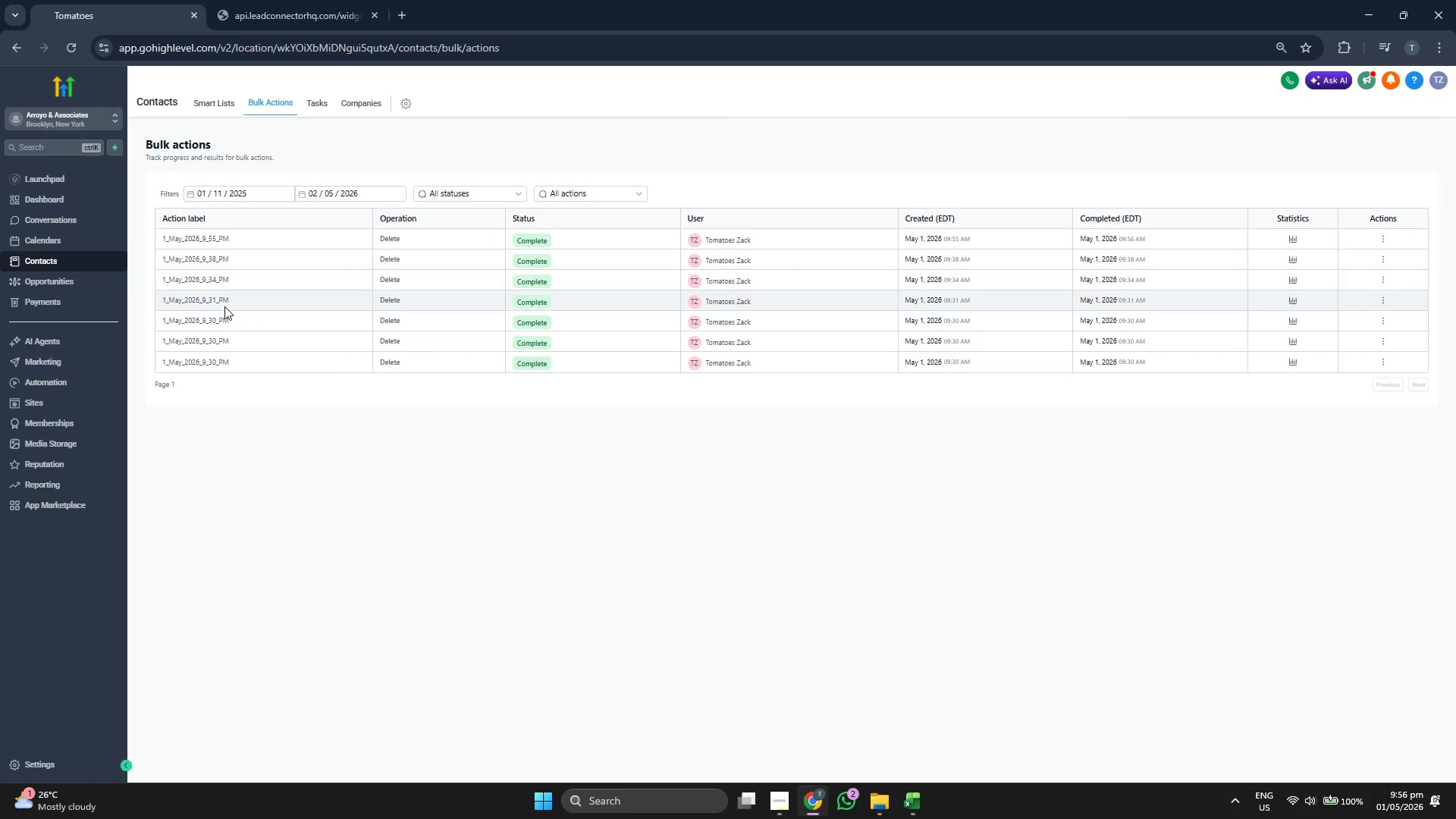 
wait(5.95)
 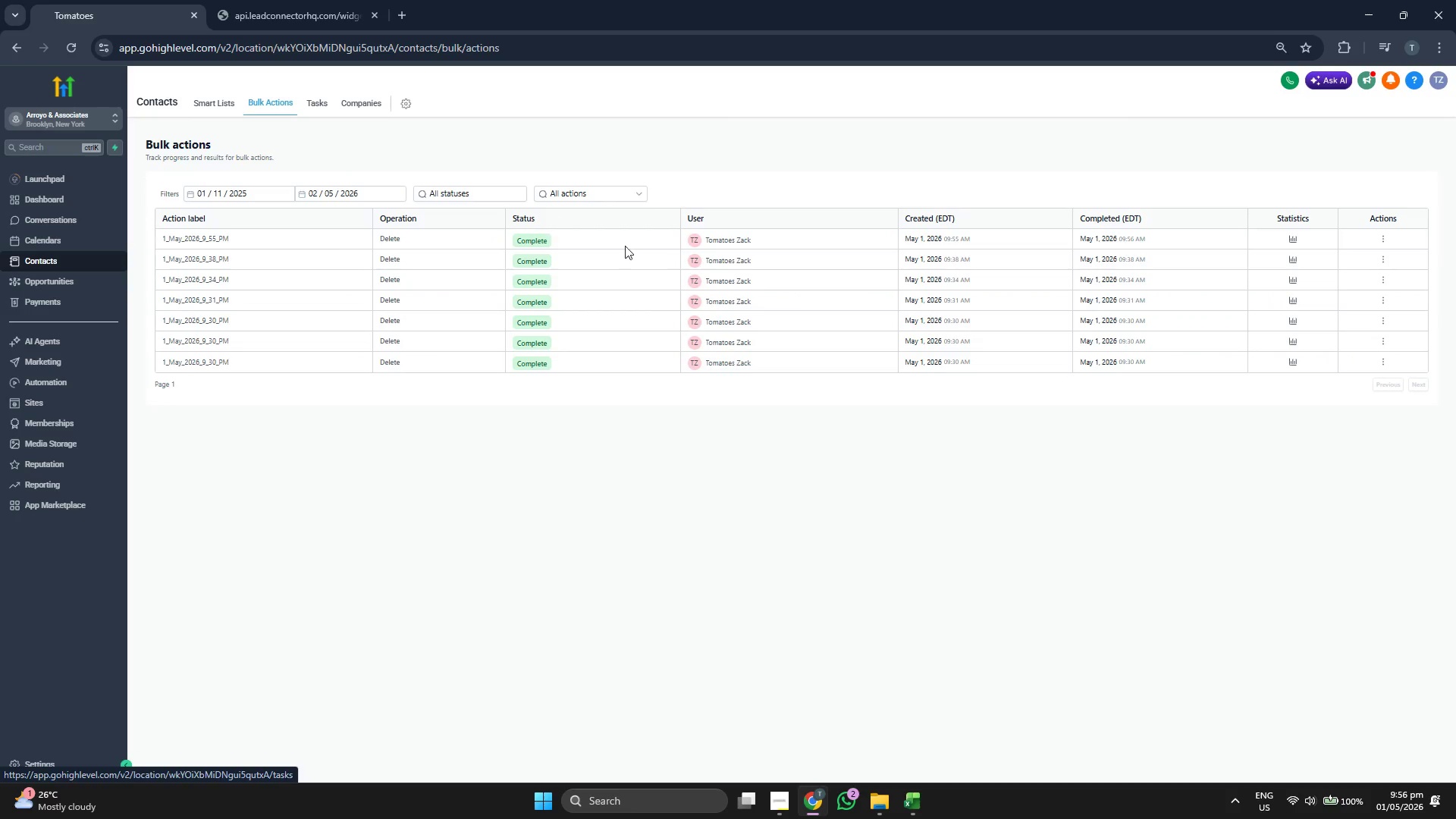 
left_click([87, 201])
 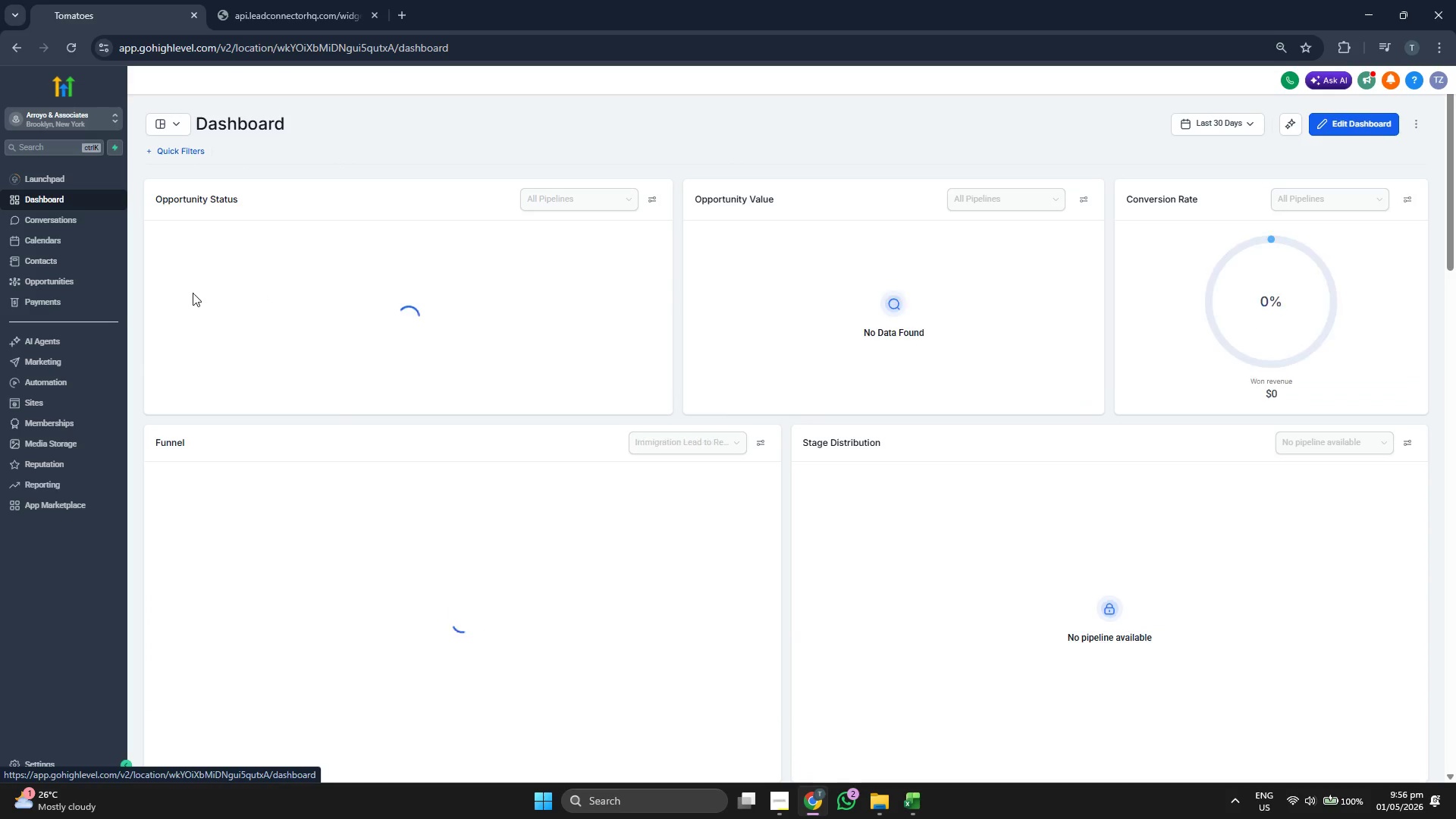 
left_click([64, 261])
 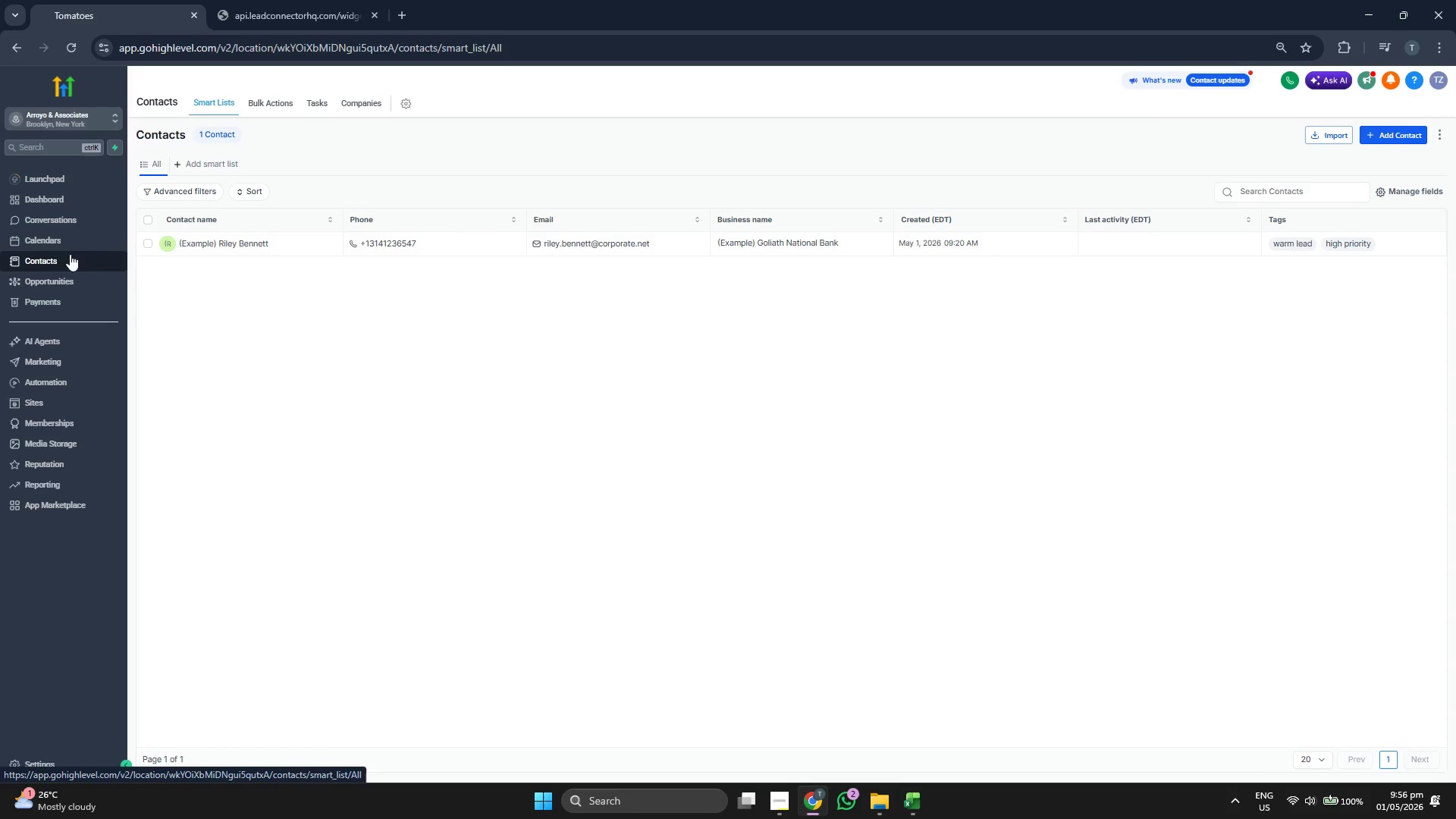 
left_click([281, 108])
 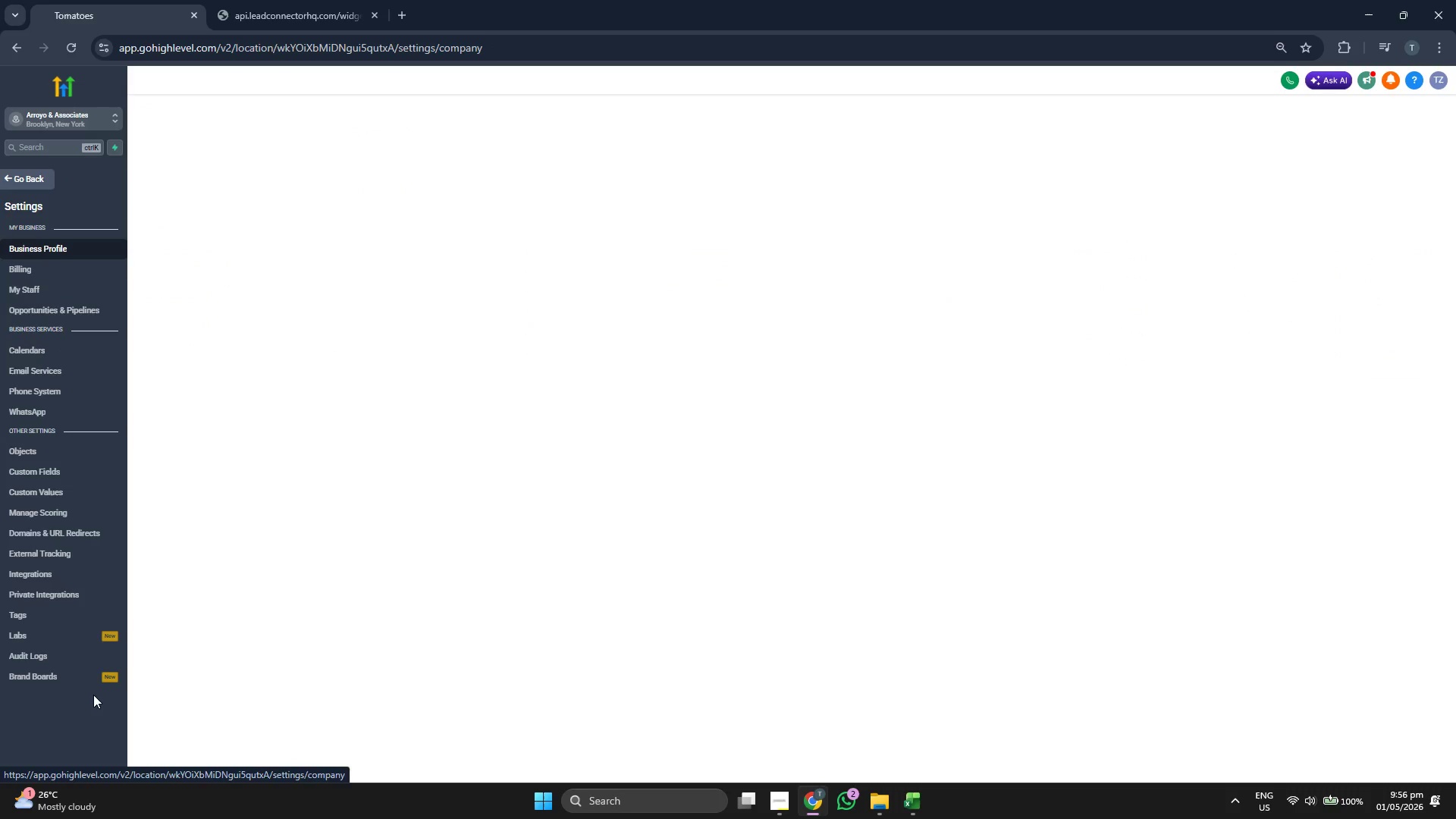 
wait(10.38)
 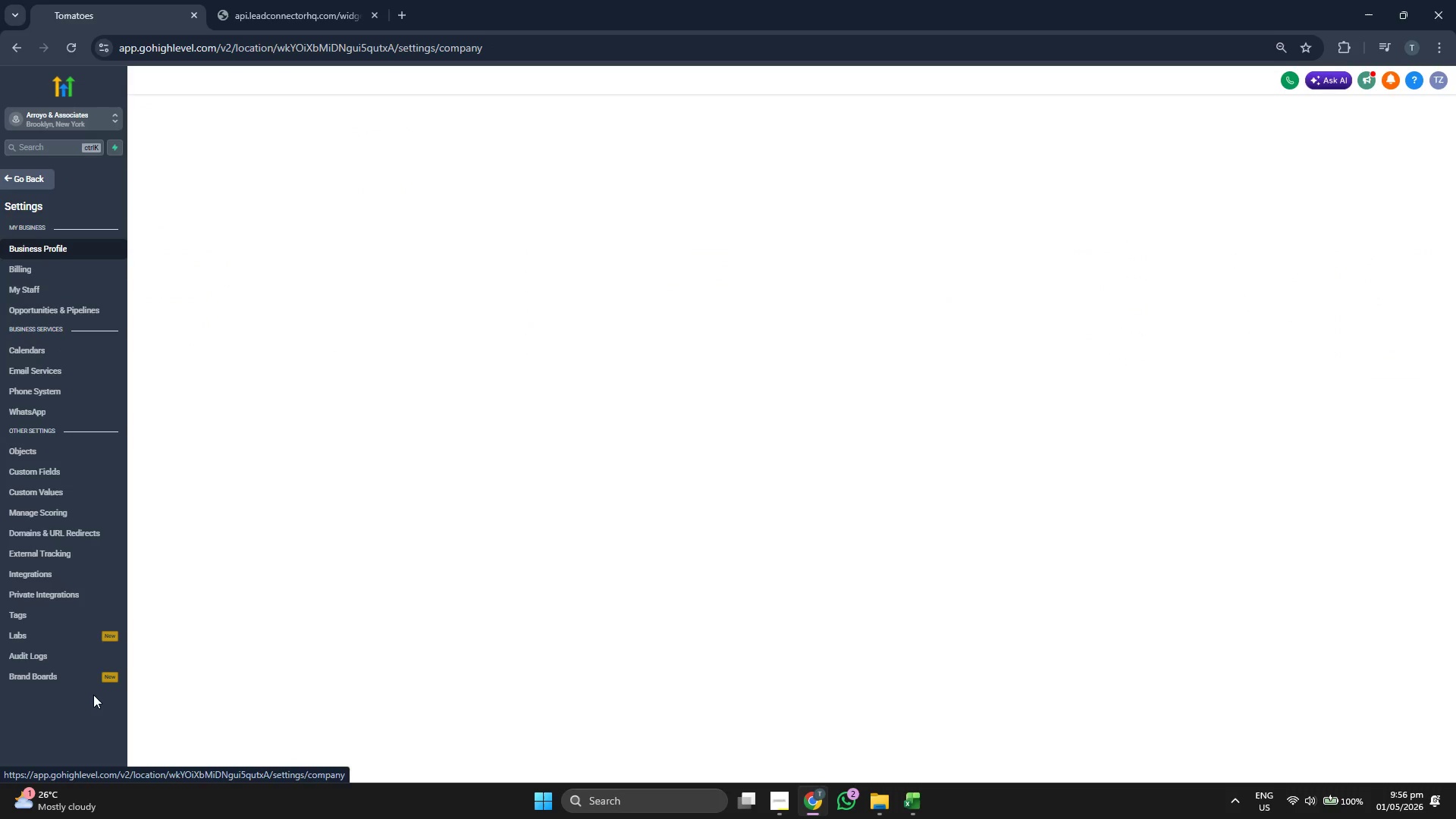 
scroll: coordinate [718, 410], scroll_direction: down, amount: 1.0
 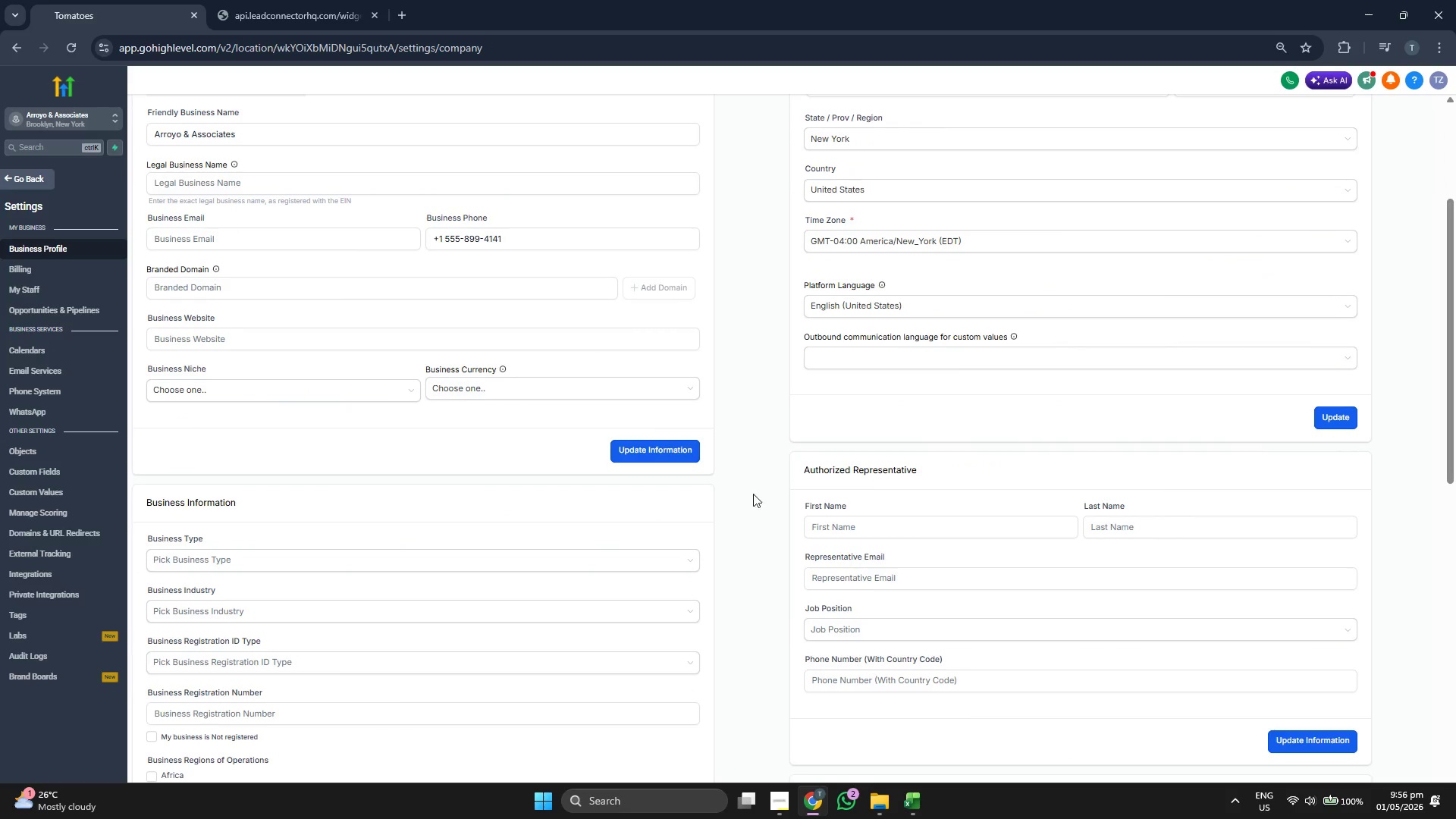 
scroll: coordinate [746, 544], scroll_direction: up, amount: 1.0
 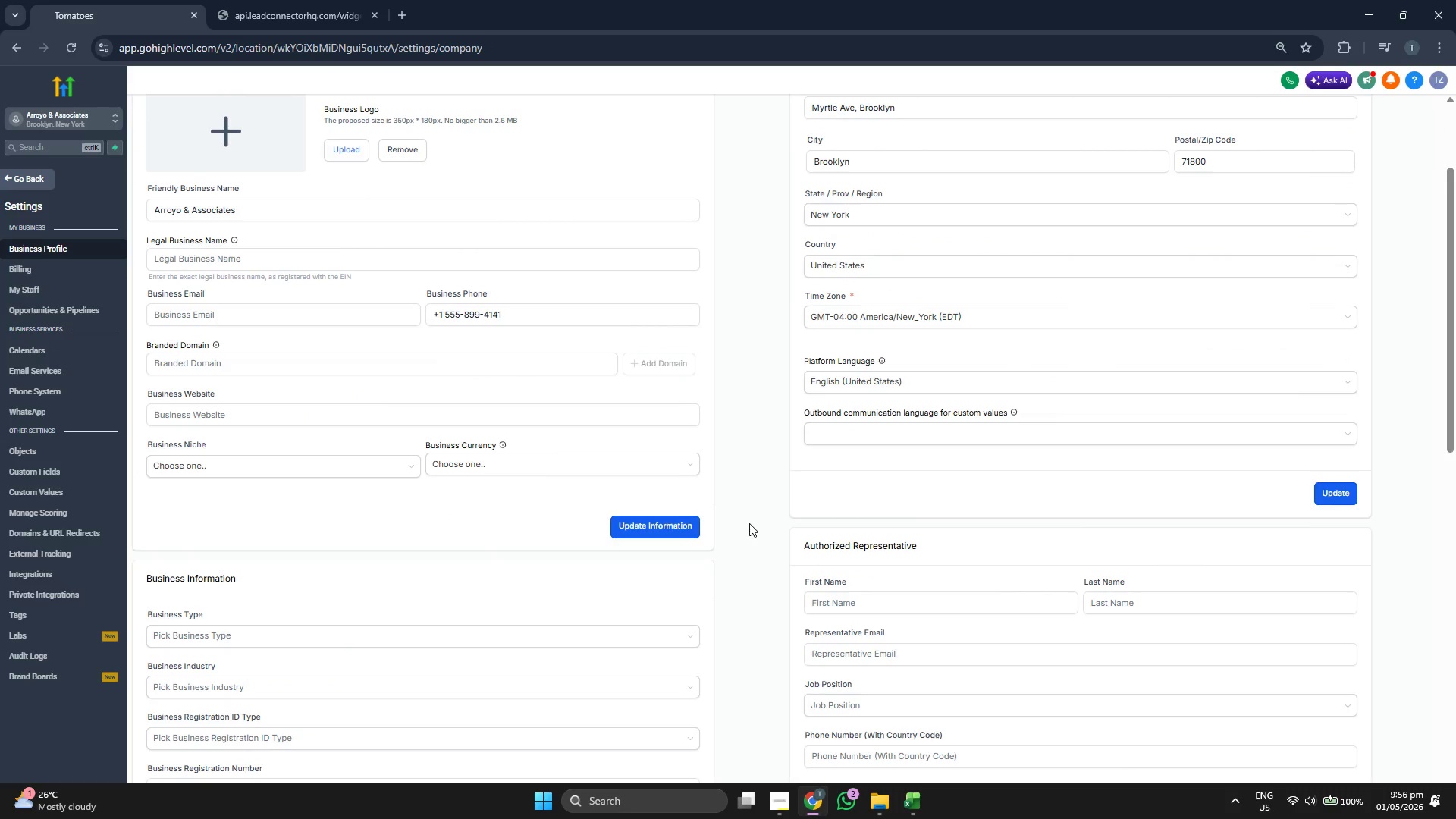 
scroll: coordinate [749, 522], scroll_direction: down, amount: 1.0
 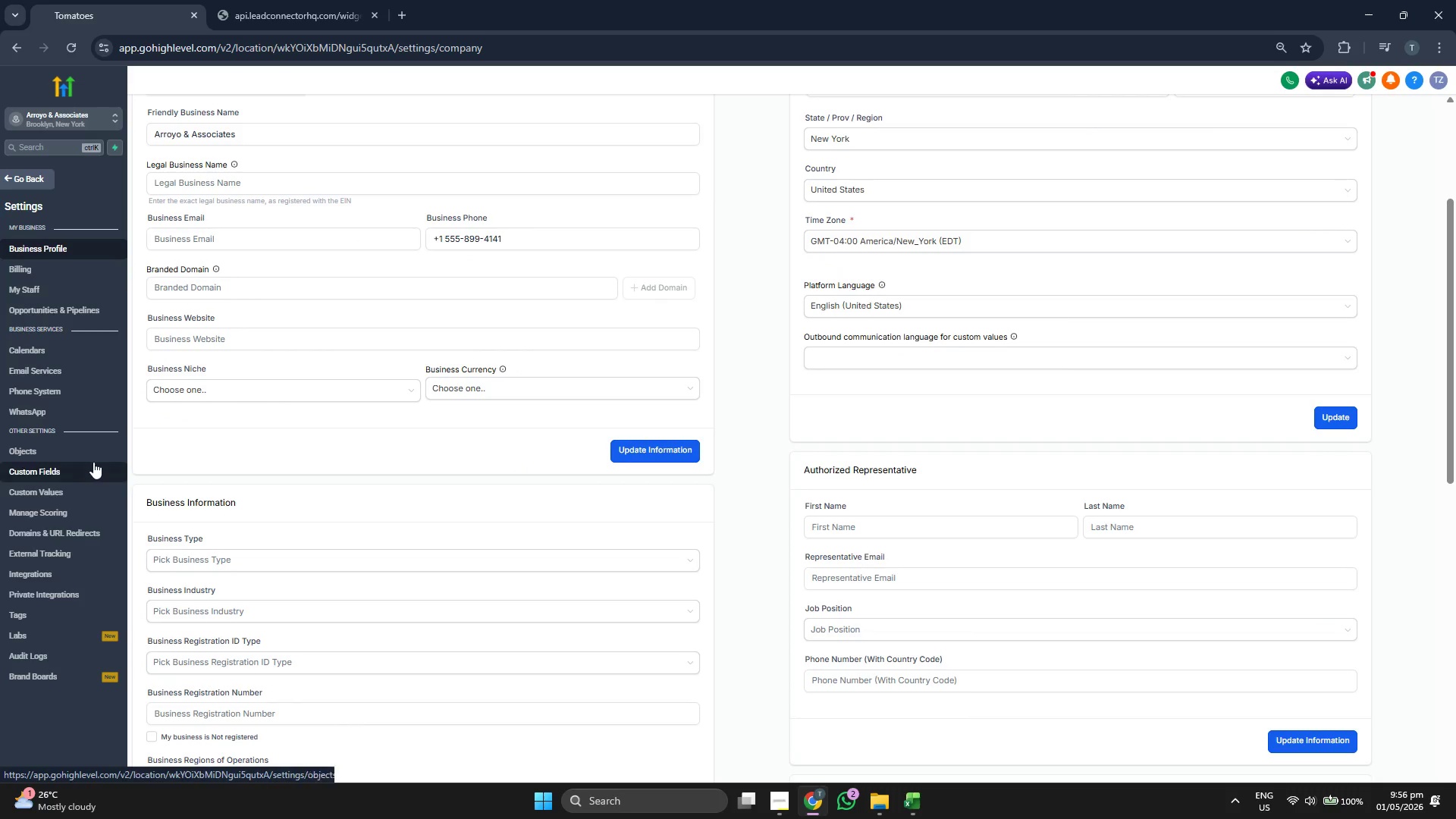 
left_click([94, 471])
 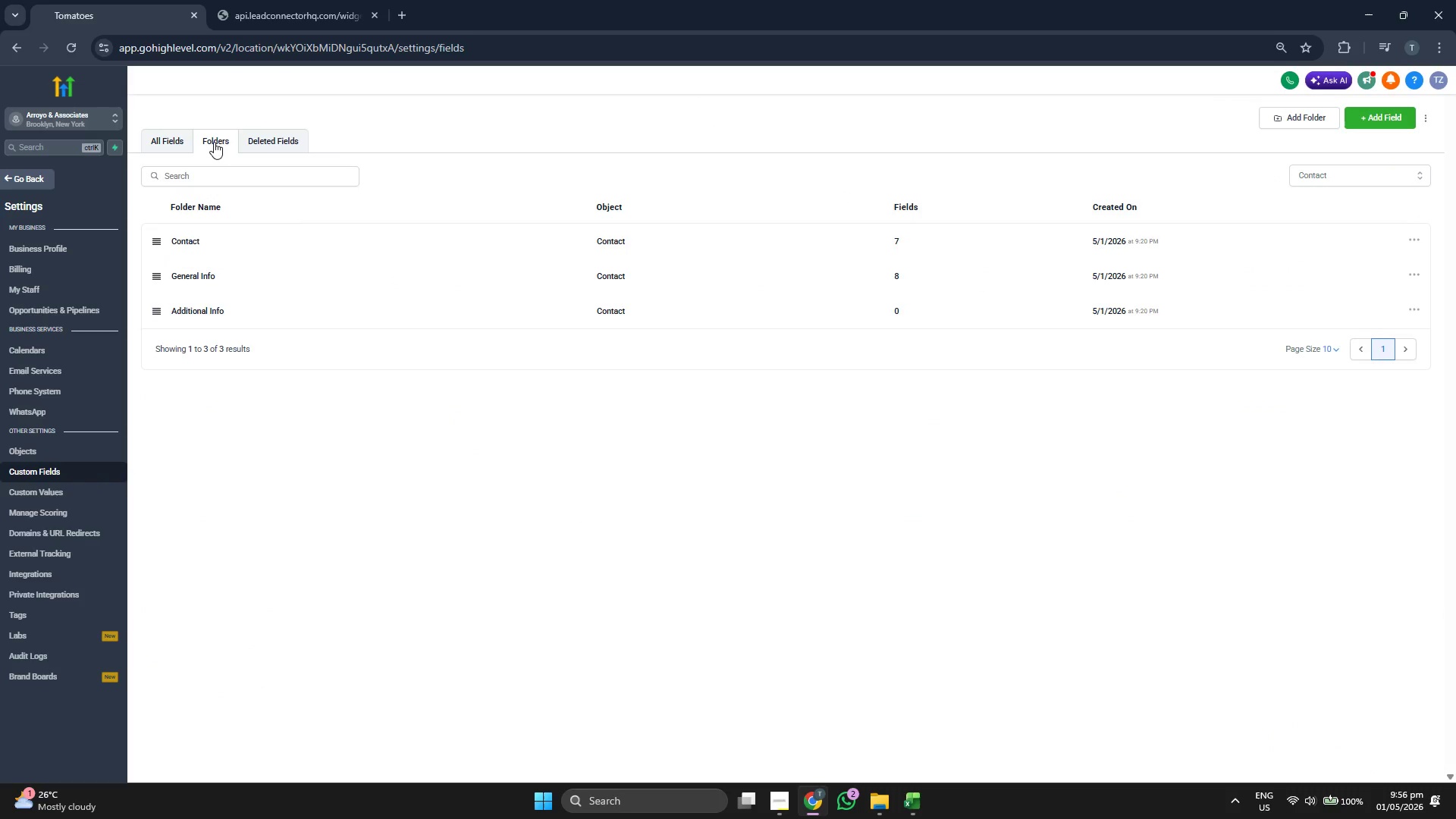 
wait(5.27)
 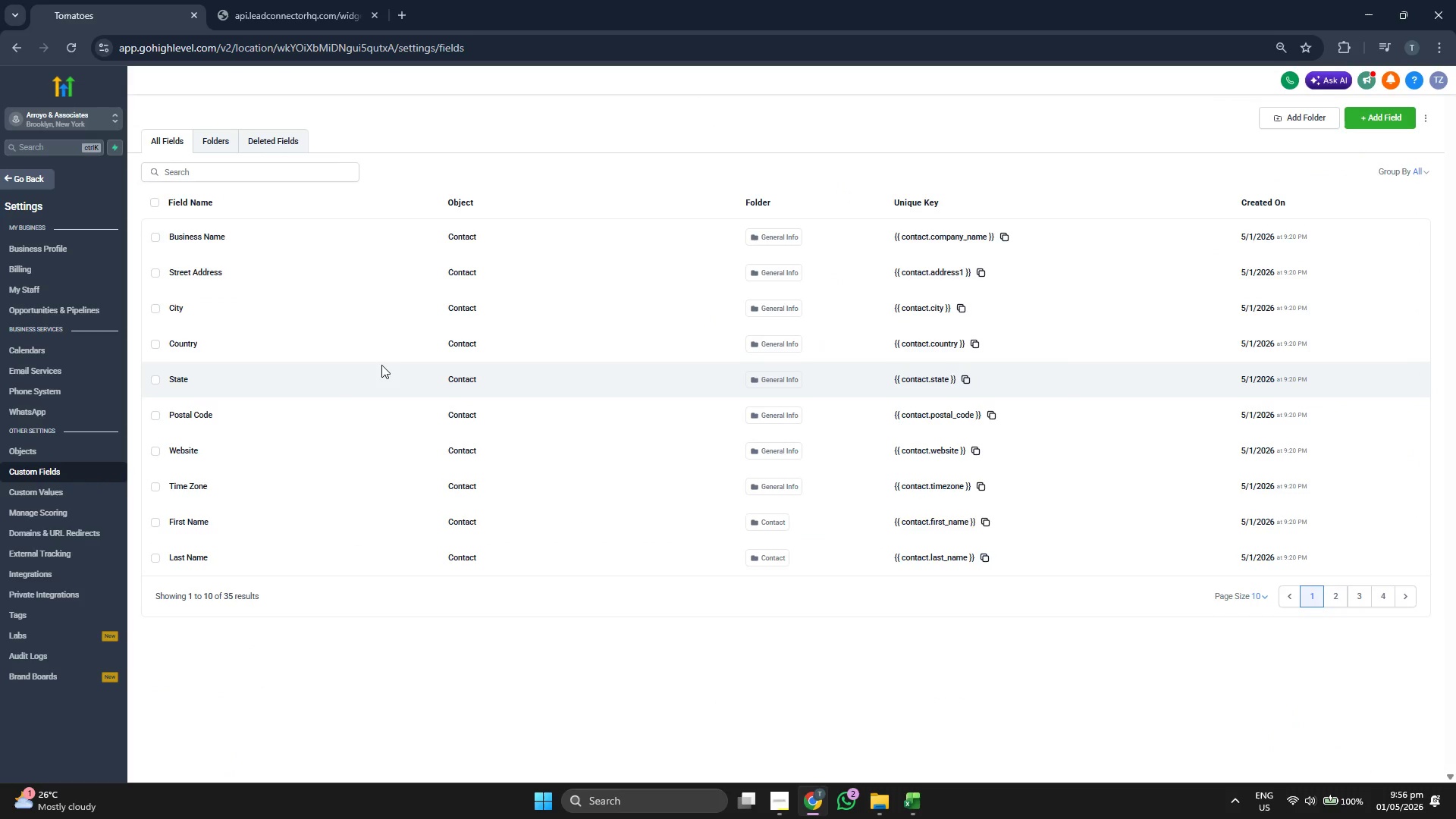 
left_click([198, 249])
 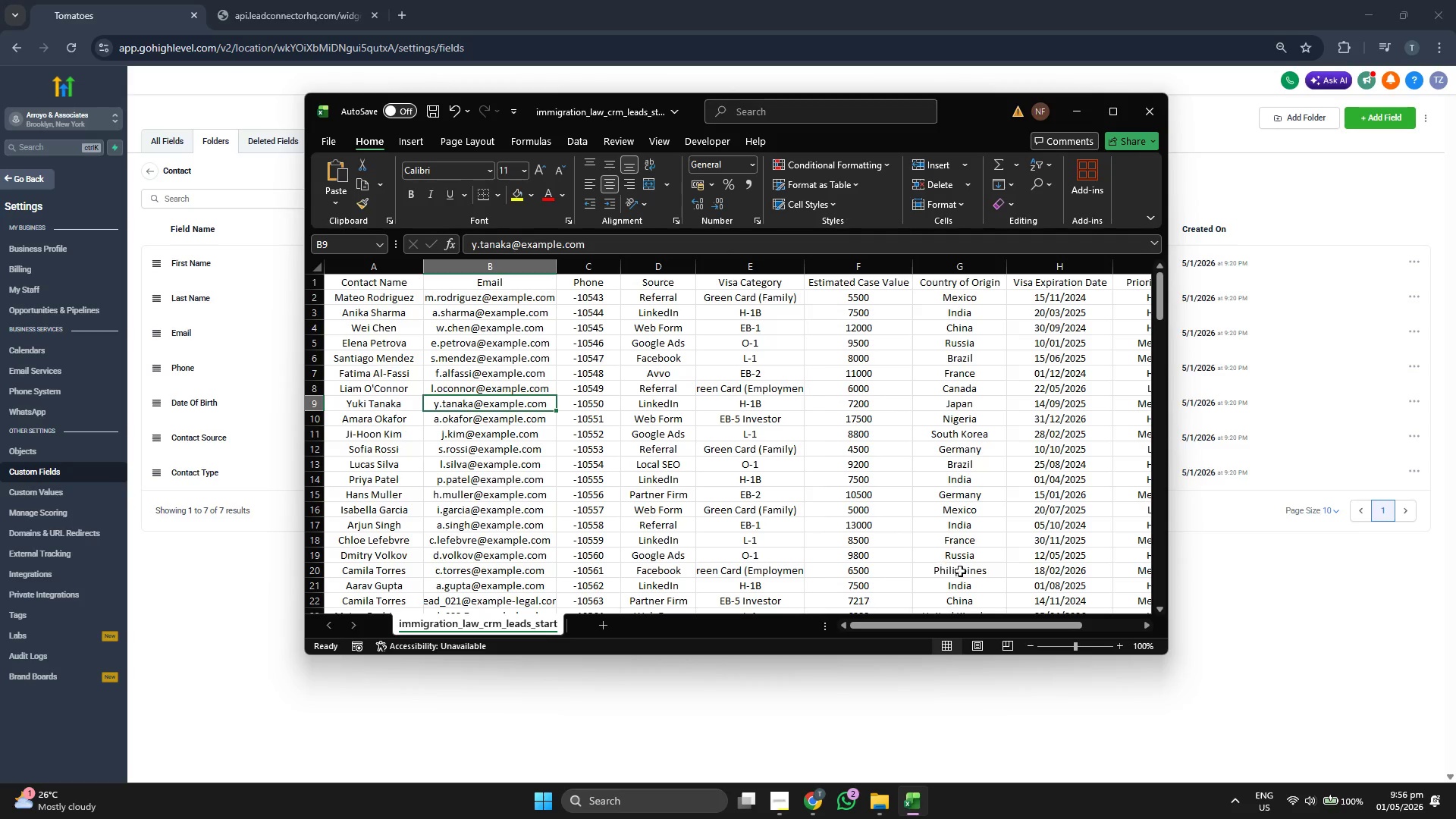 
wait(6.59)
 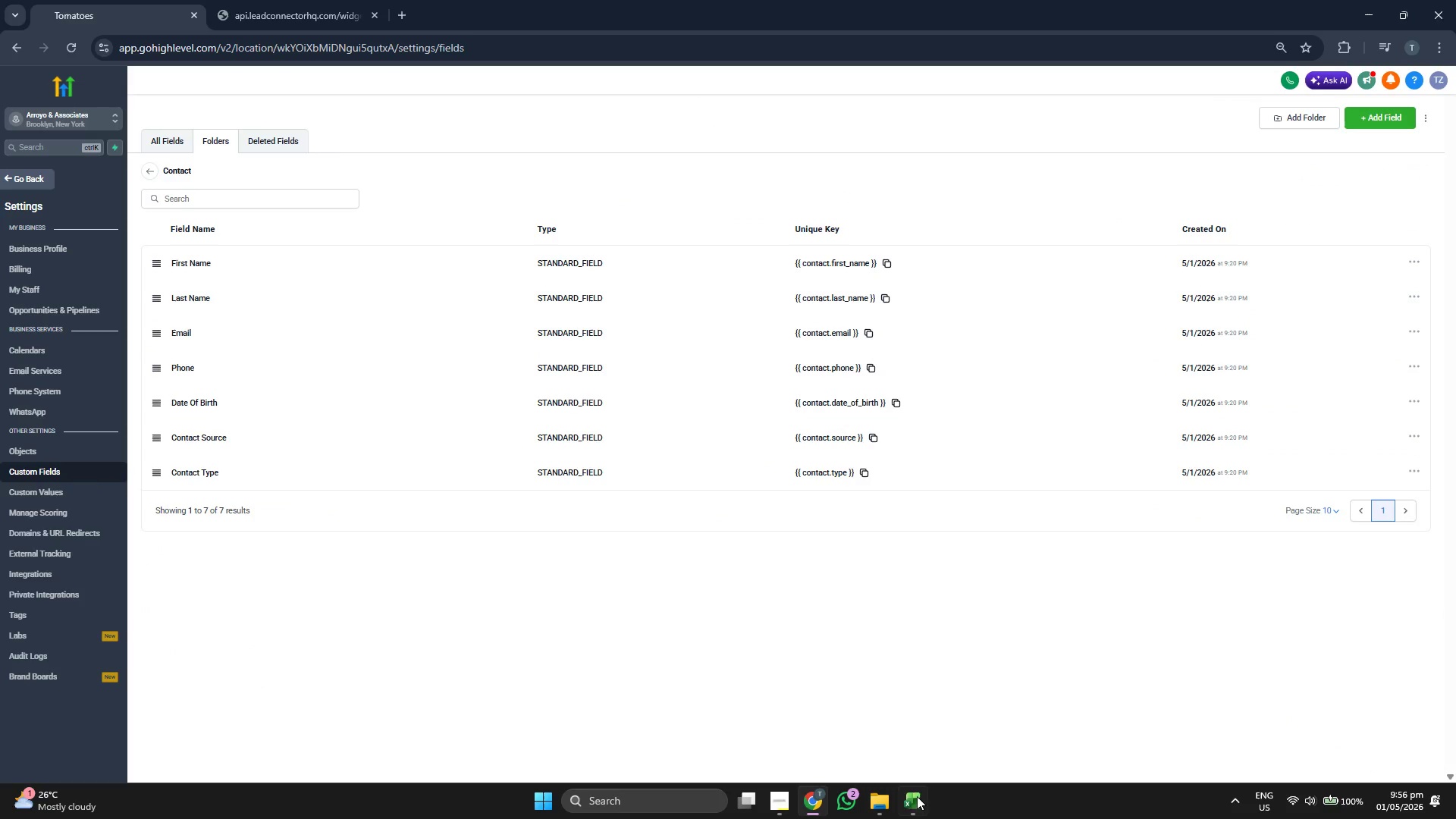 
left_click([1209, 674])
 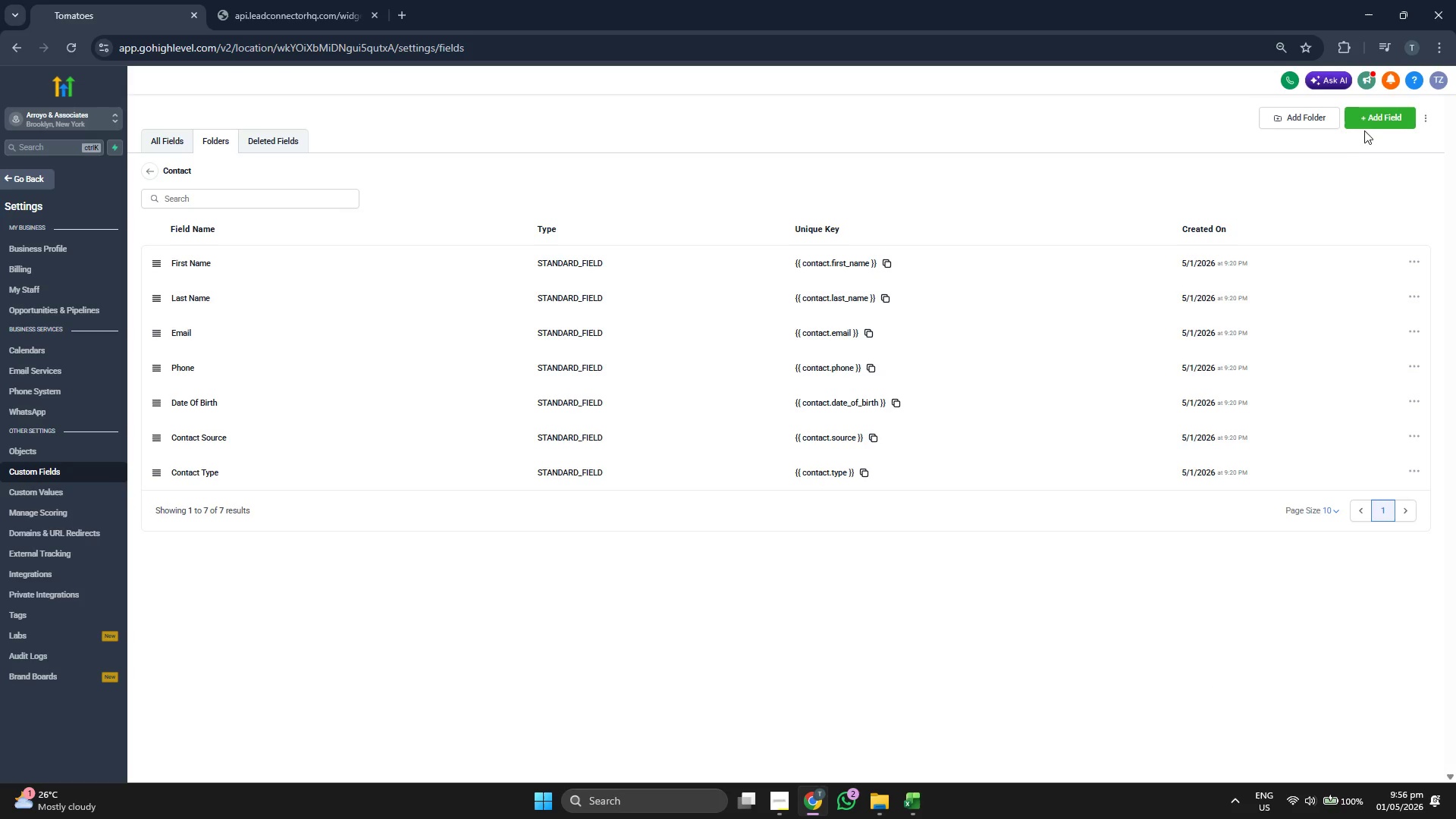 
left_click([1372, 118])
 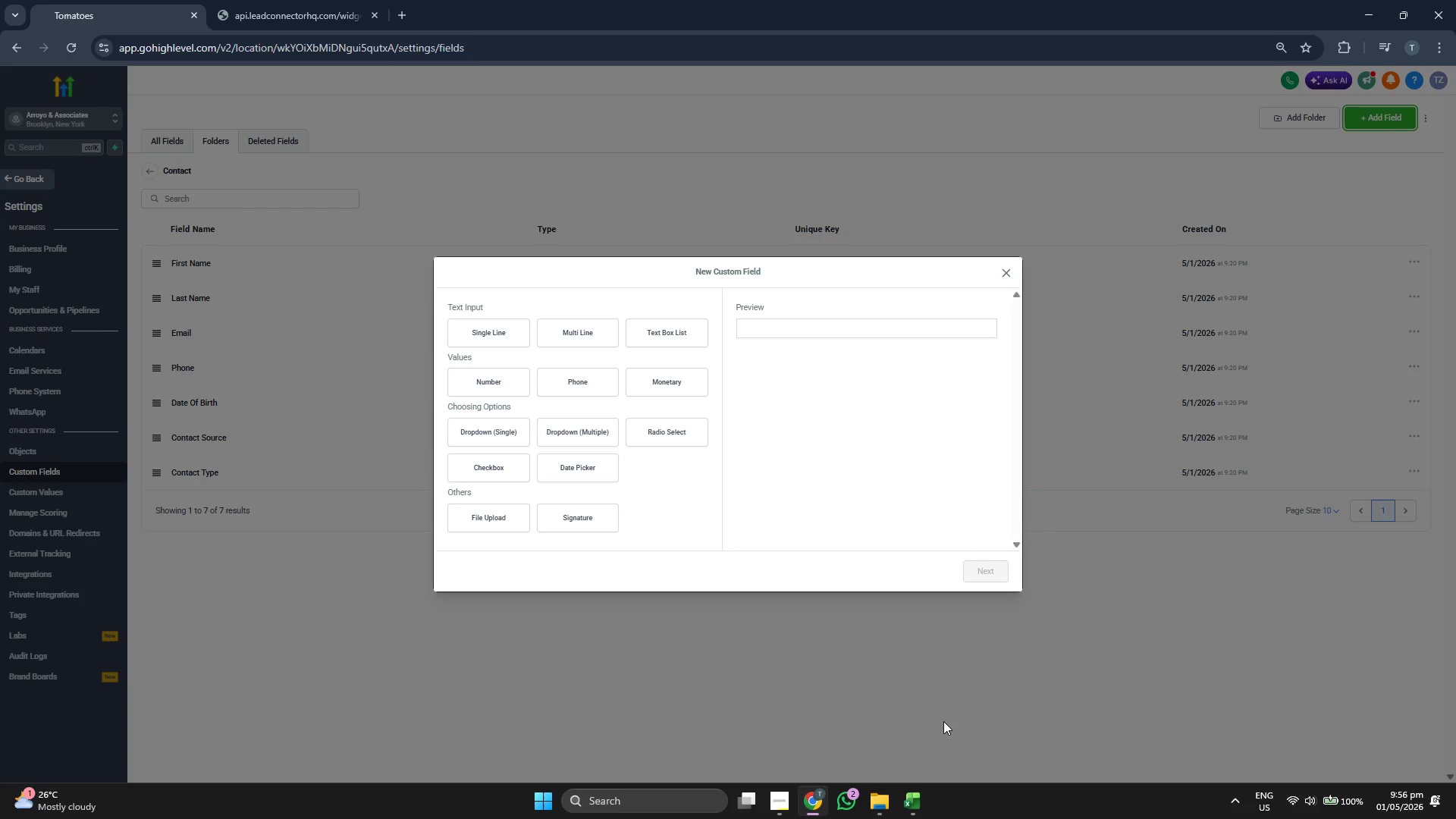 
left_click([912, 817])
 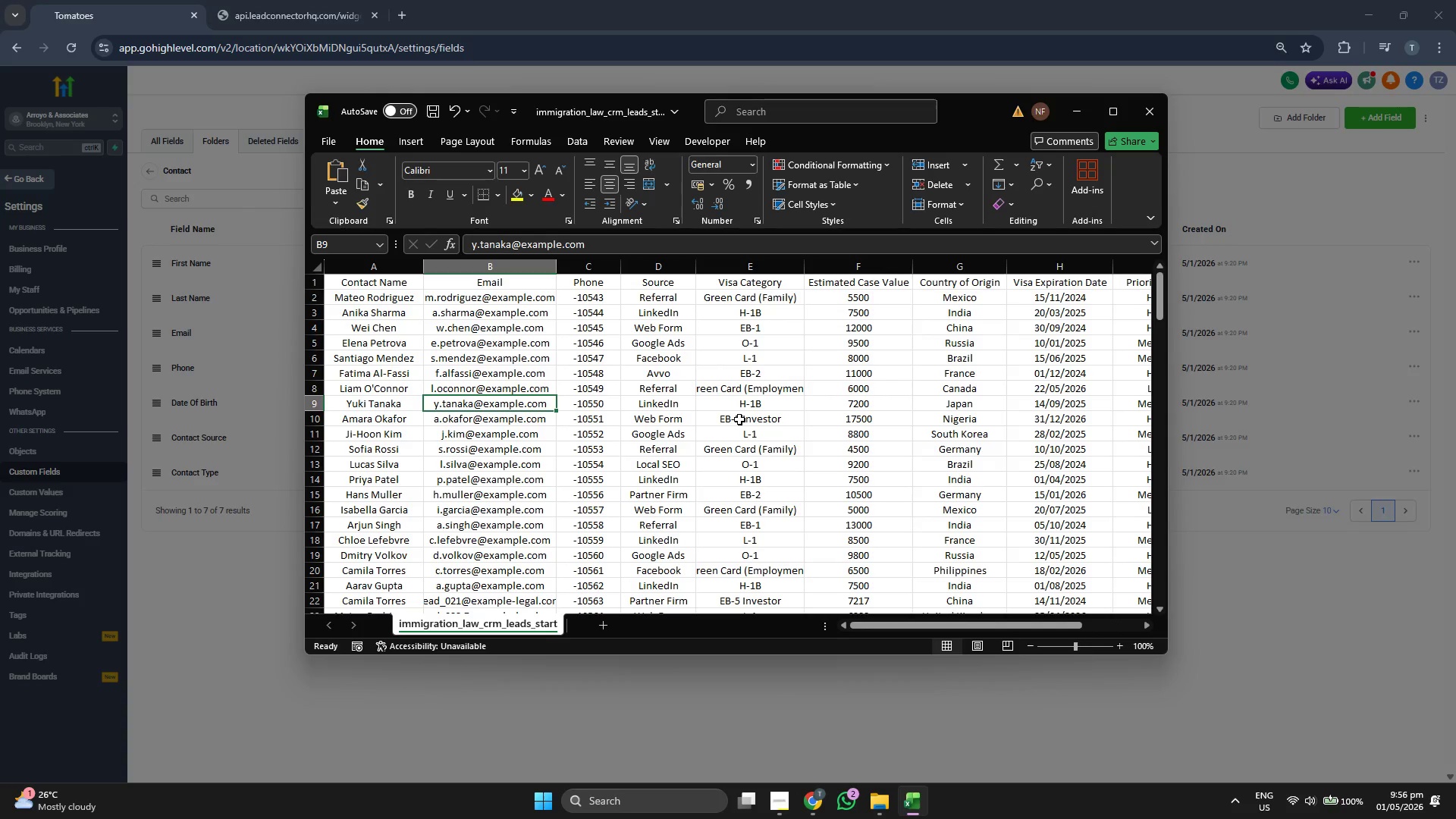 
key(ArrowRight)
 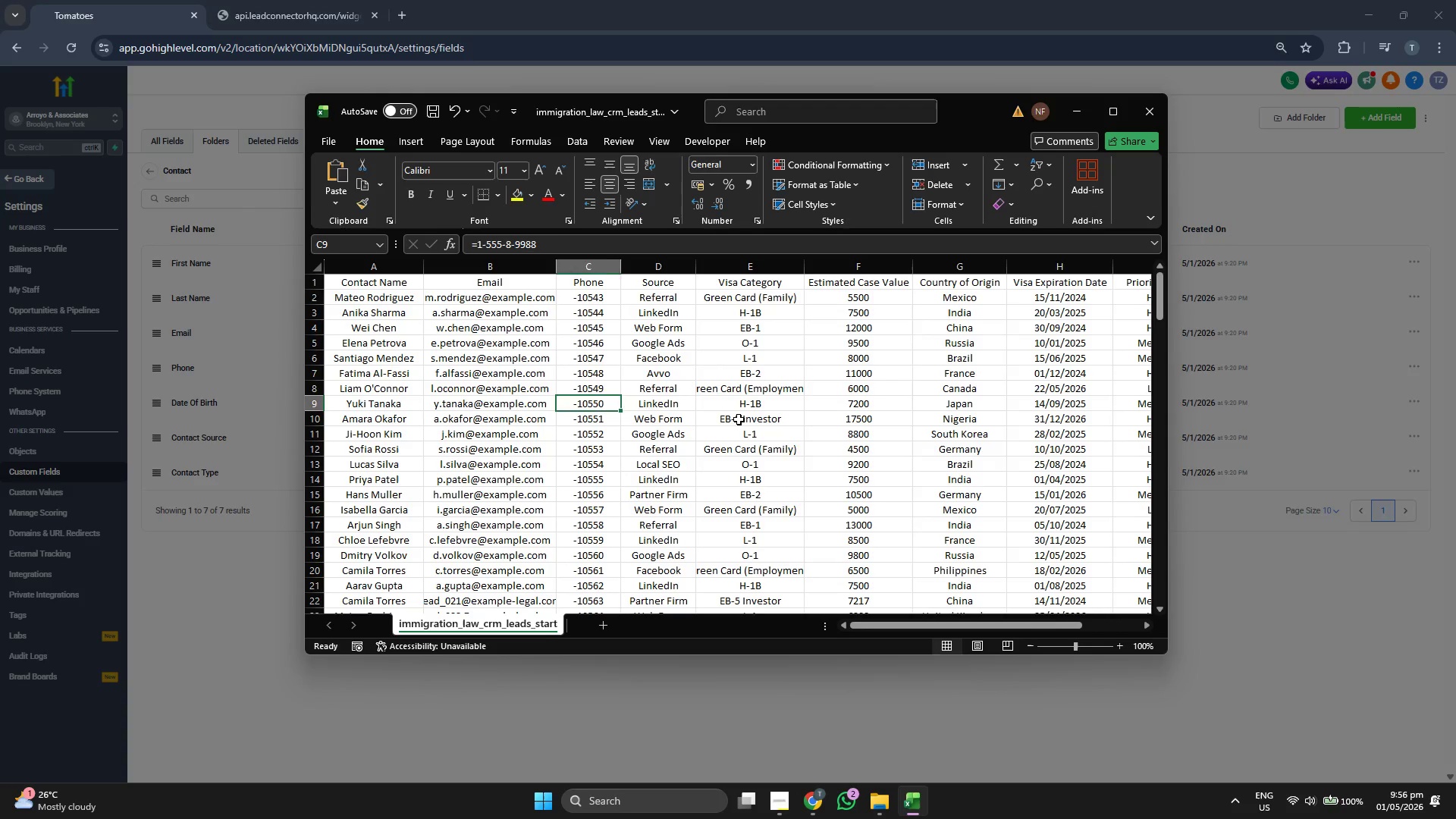 
key(ArrowRight)
 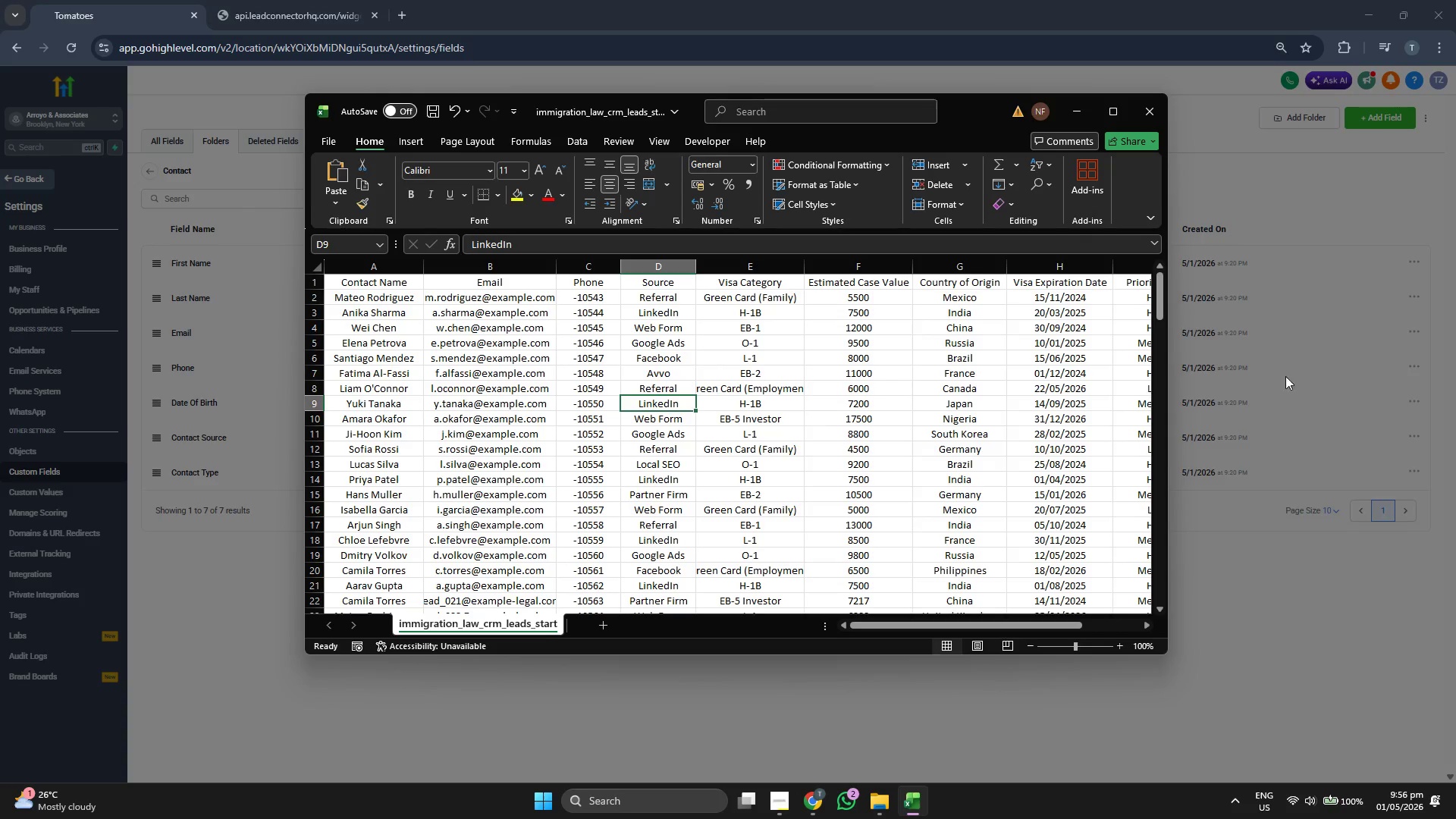 
left_click([1361, 359])
 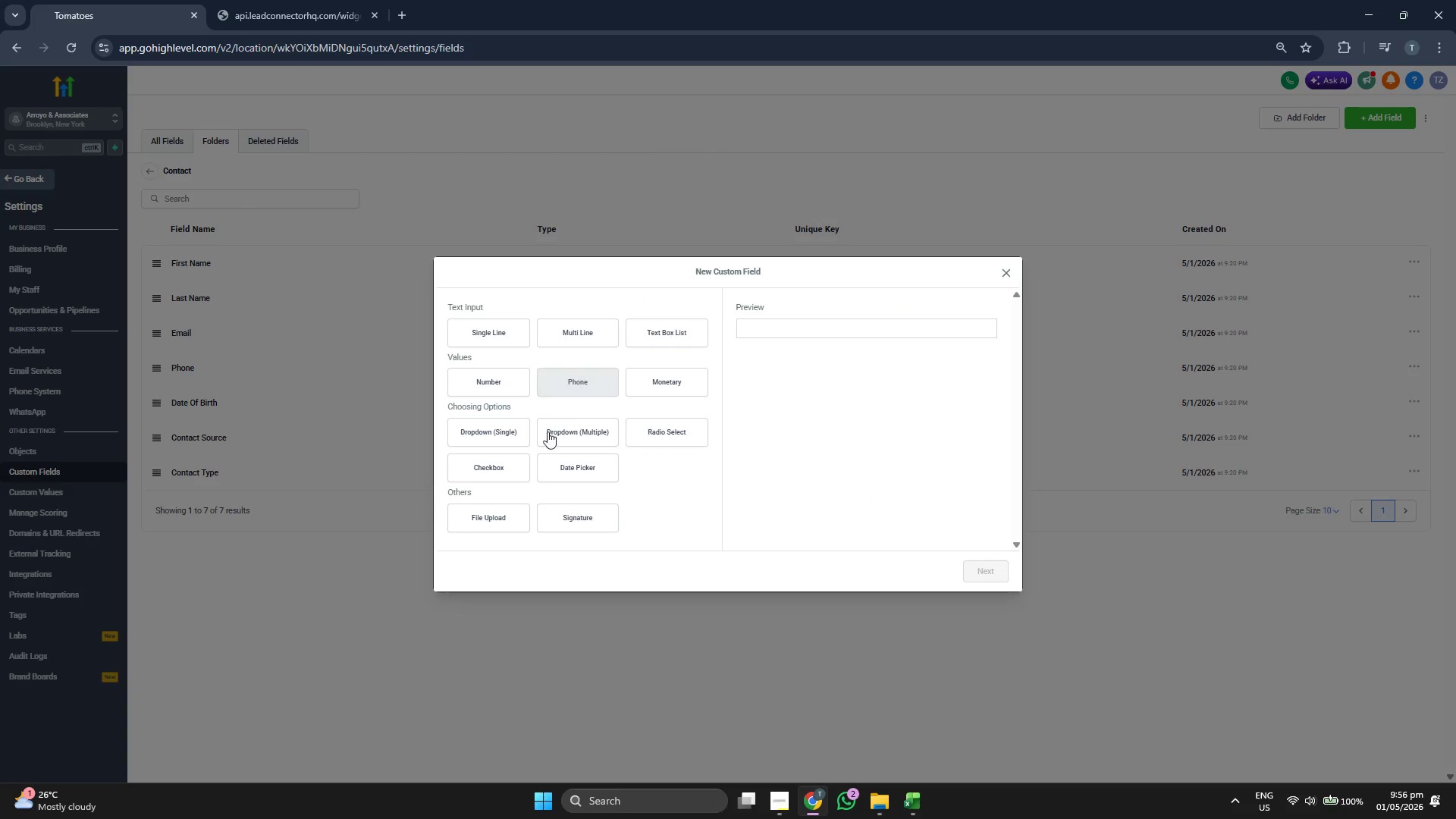 
left_click([481, 431])
 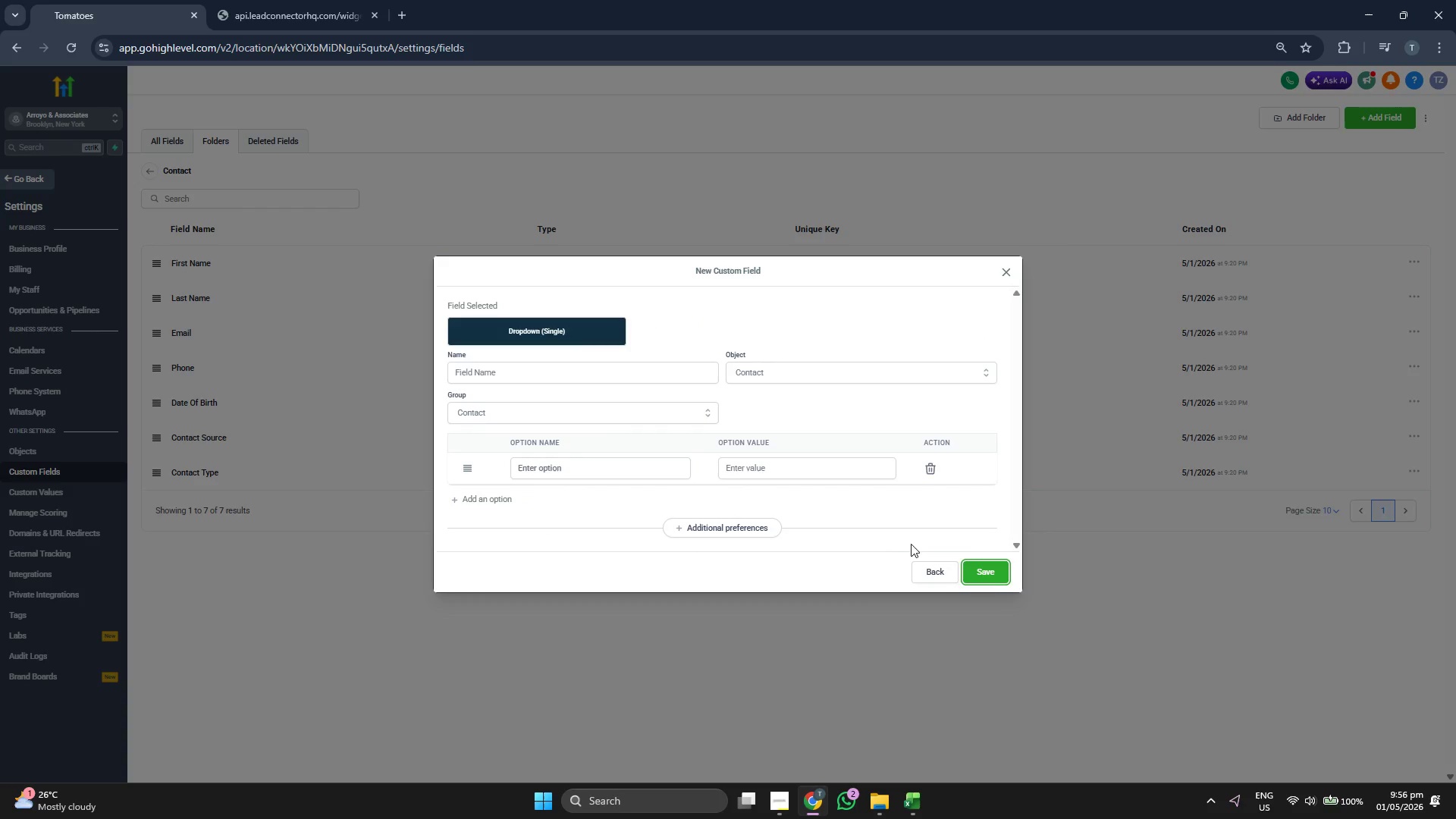 
left_click([585, 378])
 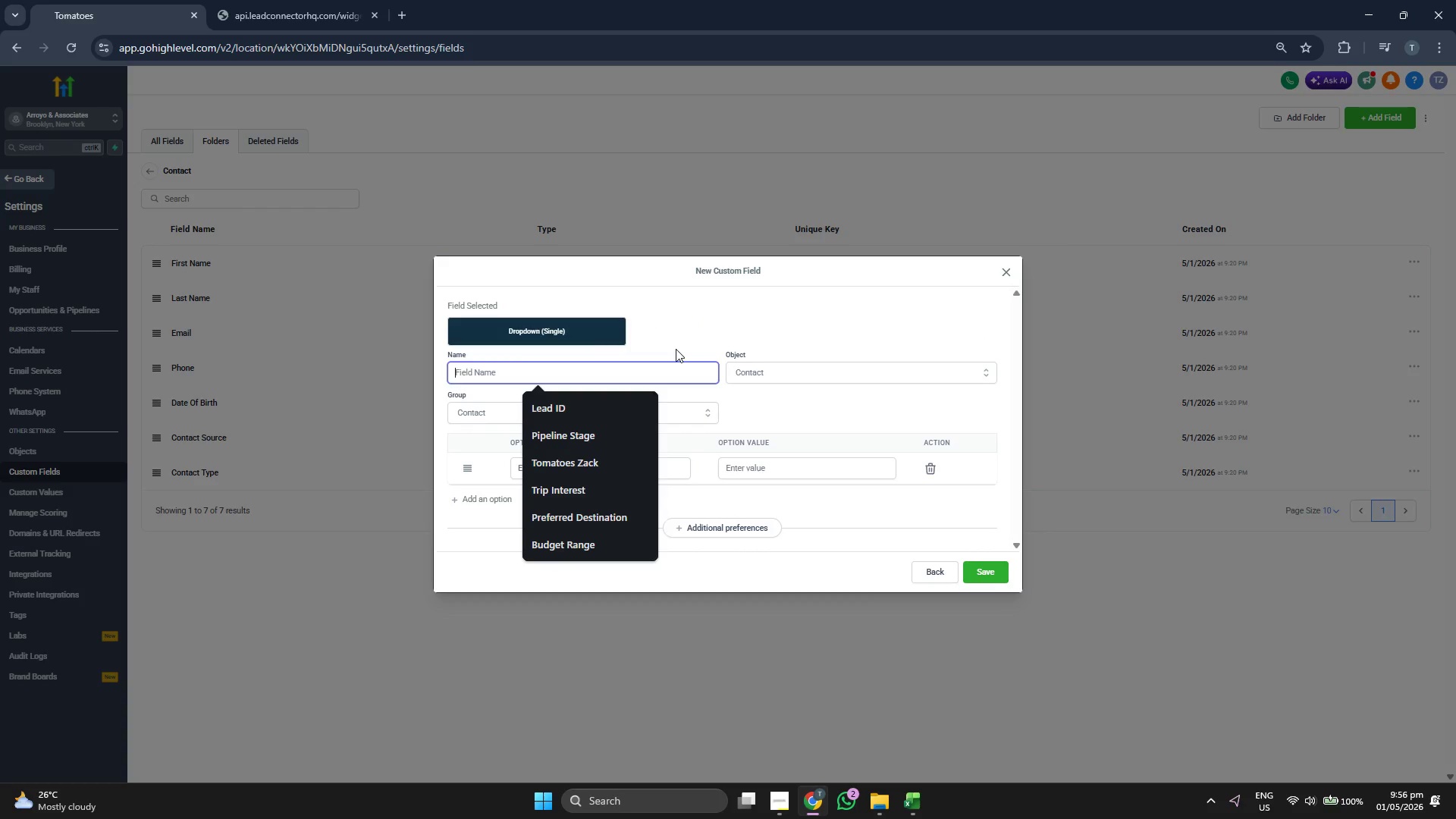 
type(vISA)
key(Backspace)
key(Backspace)
key(Backspace)
key(Backspace)
type(Visa Category)
 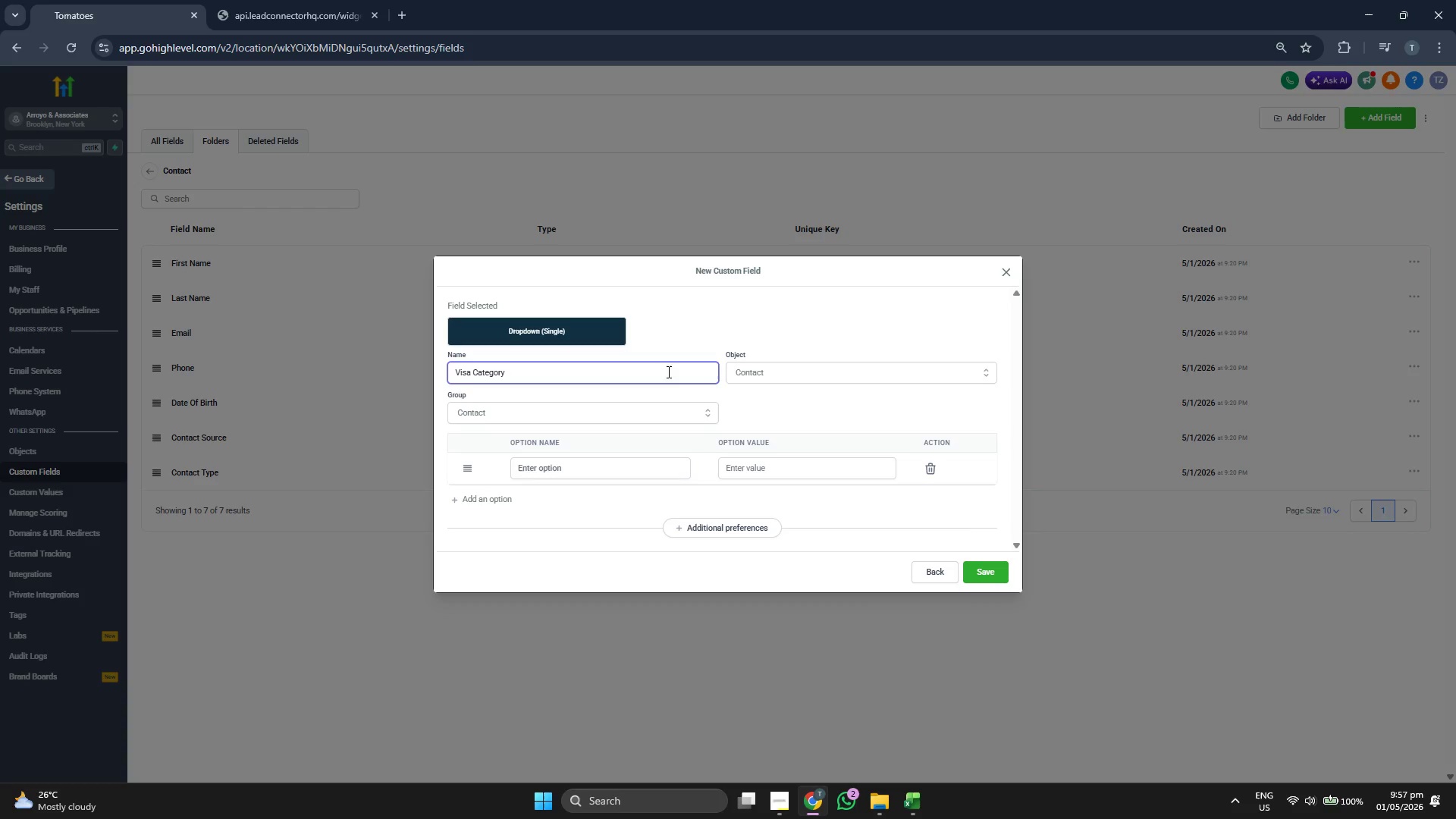 
left_click([472, 504])
 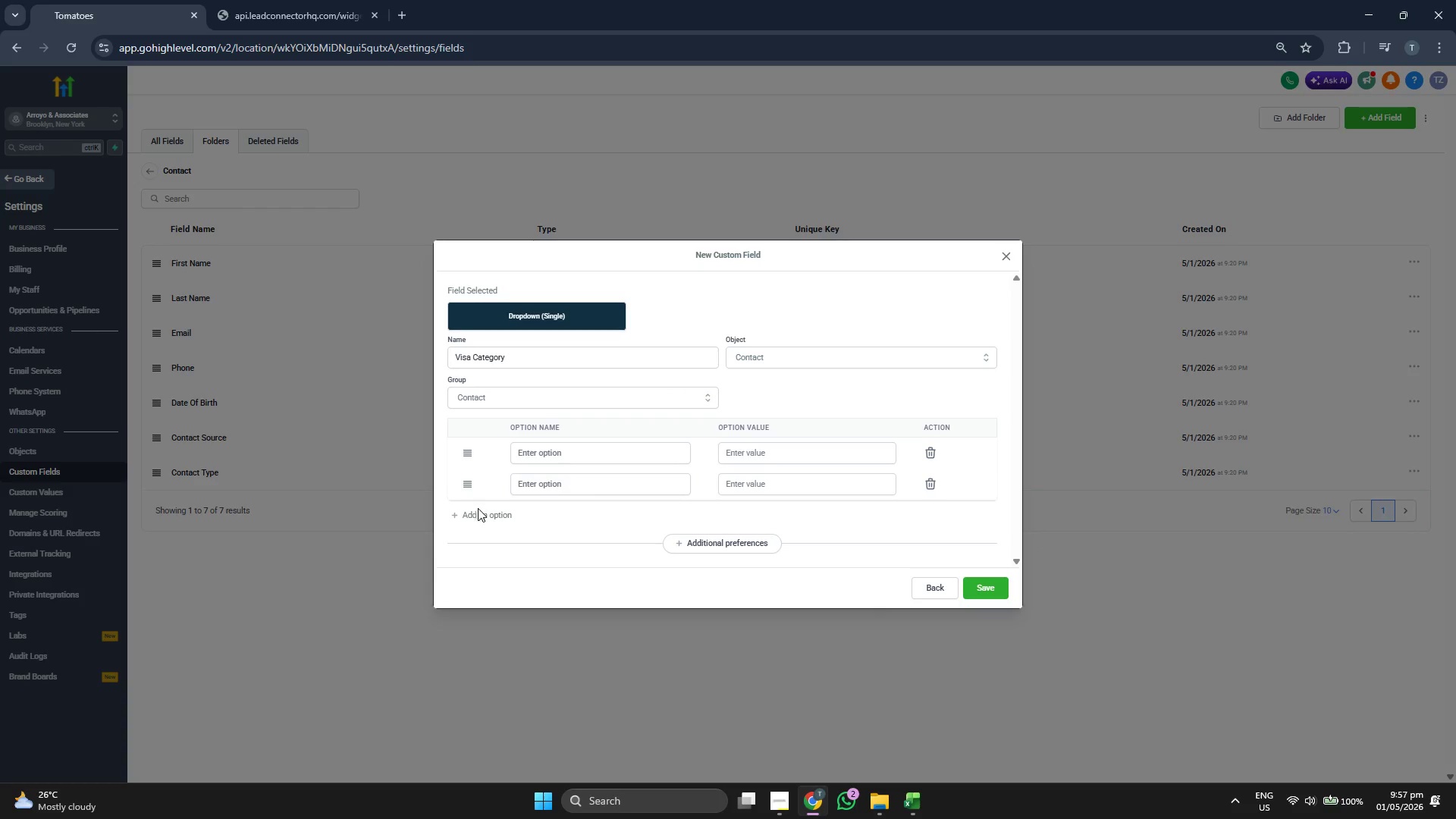 
left_click([479, 516])
 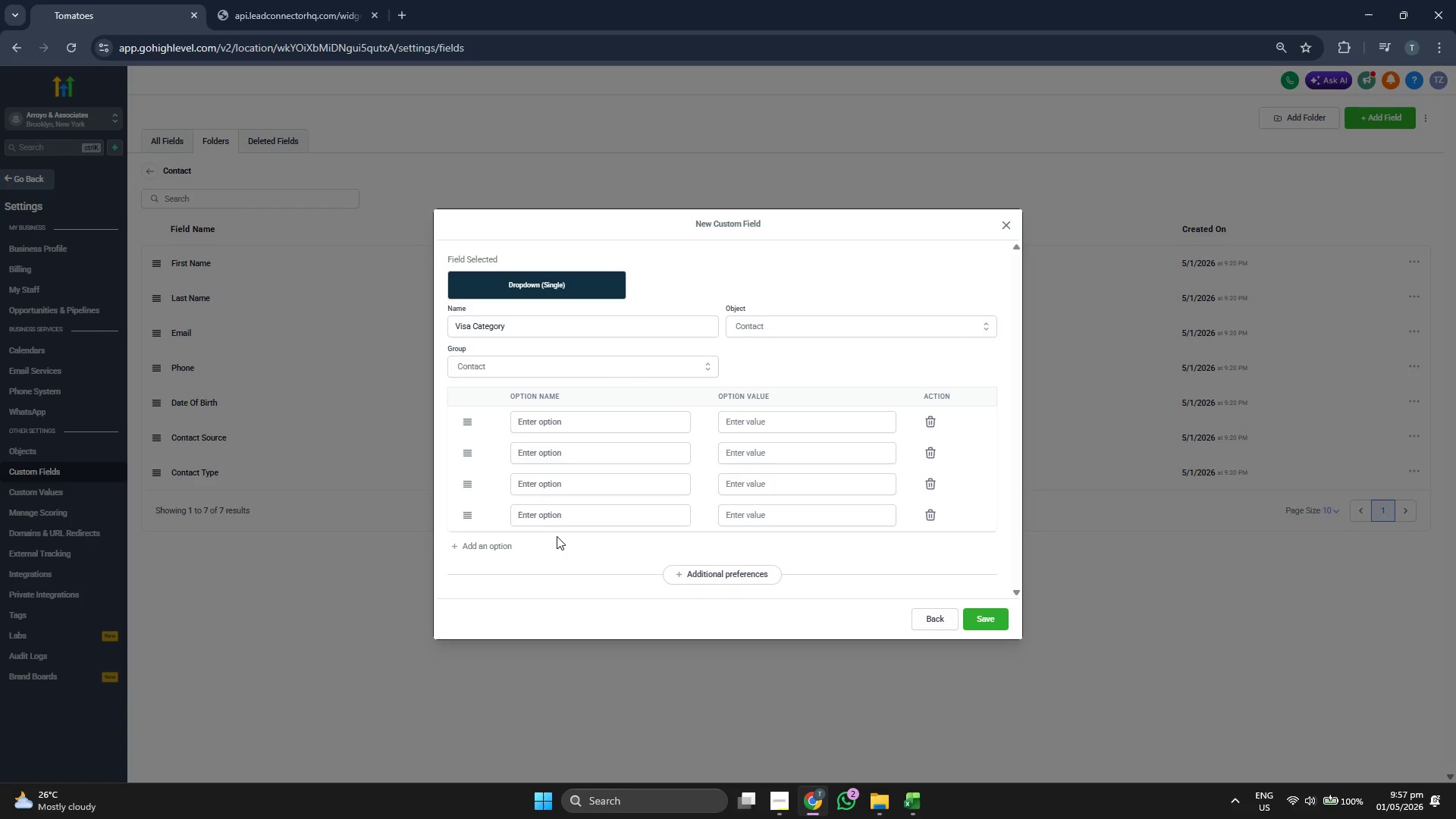 
left_click([905, 806])
 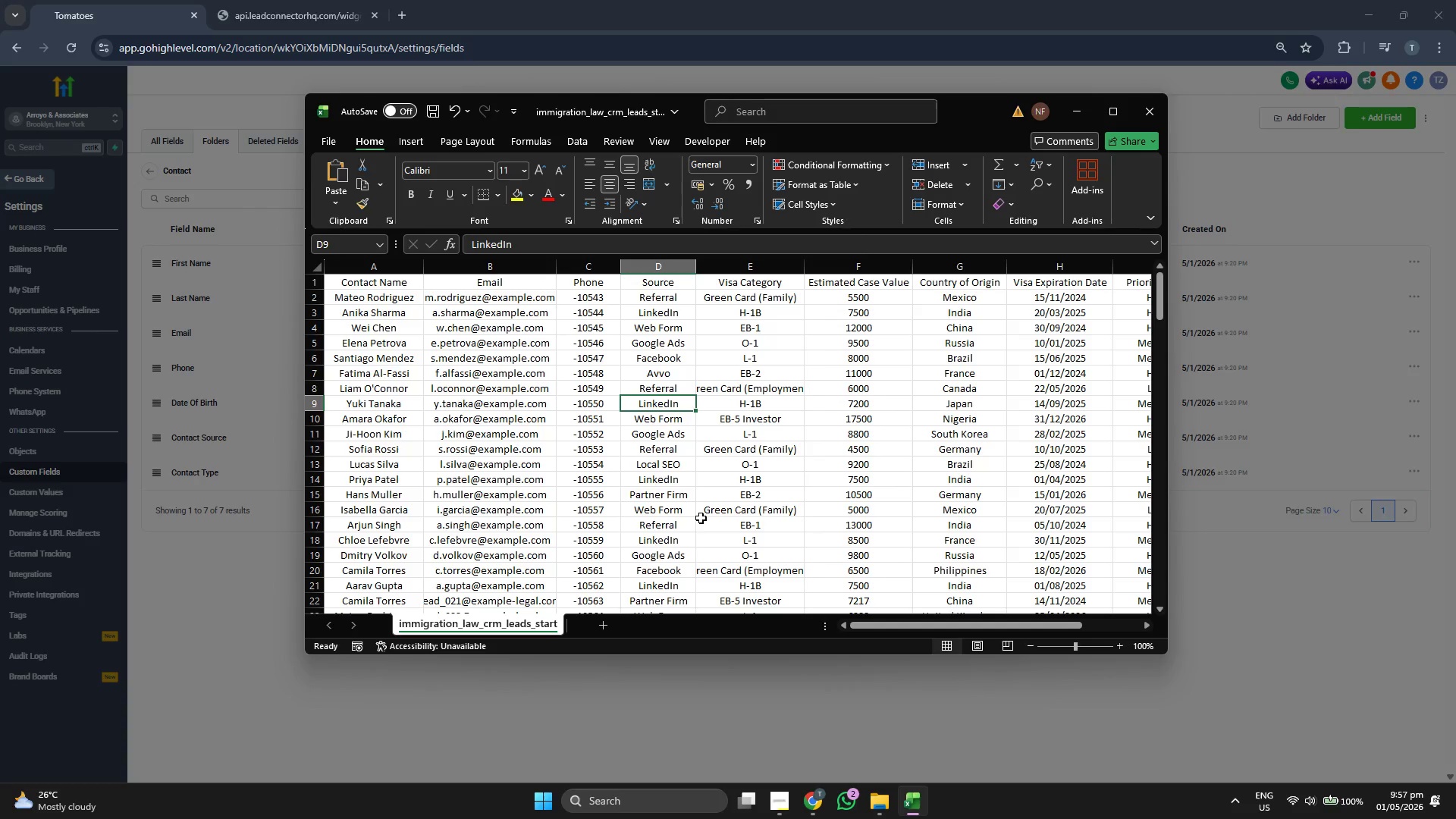 
key(ArrowRight)
 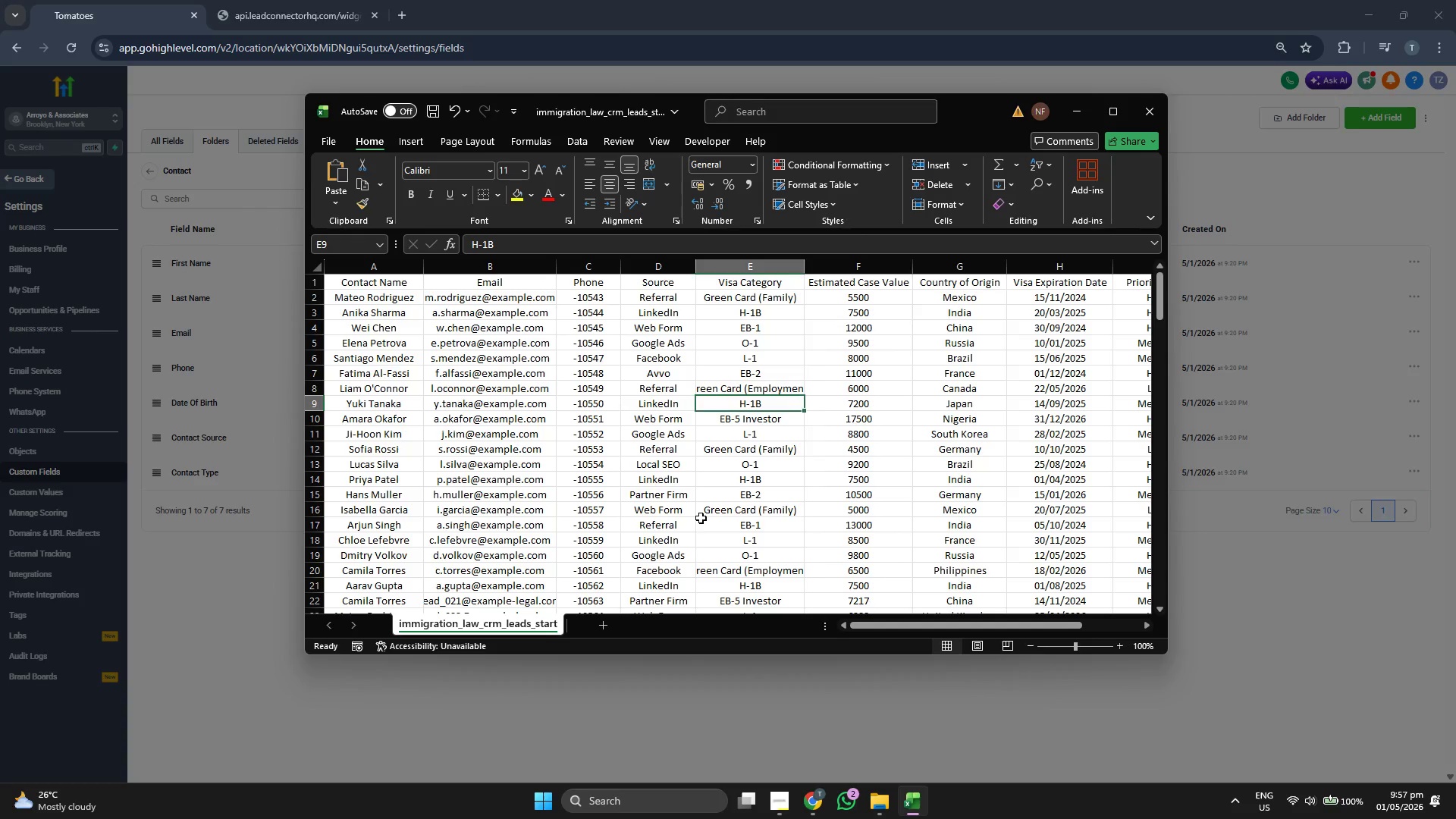 
key(ArrowUp)
 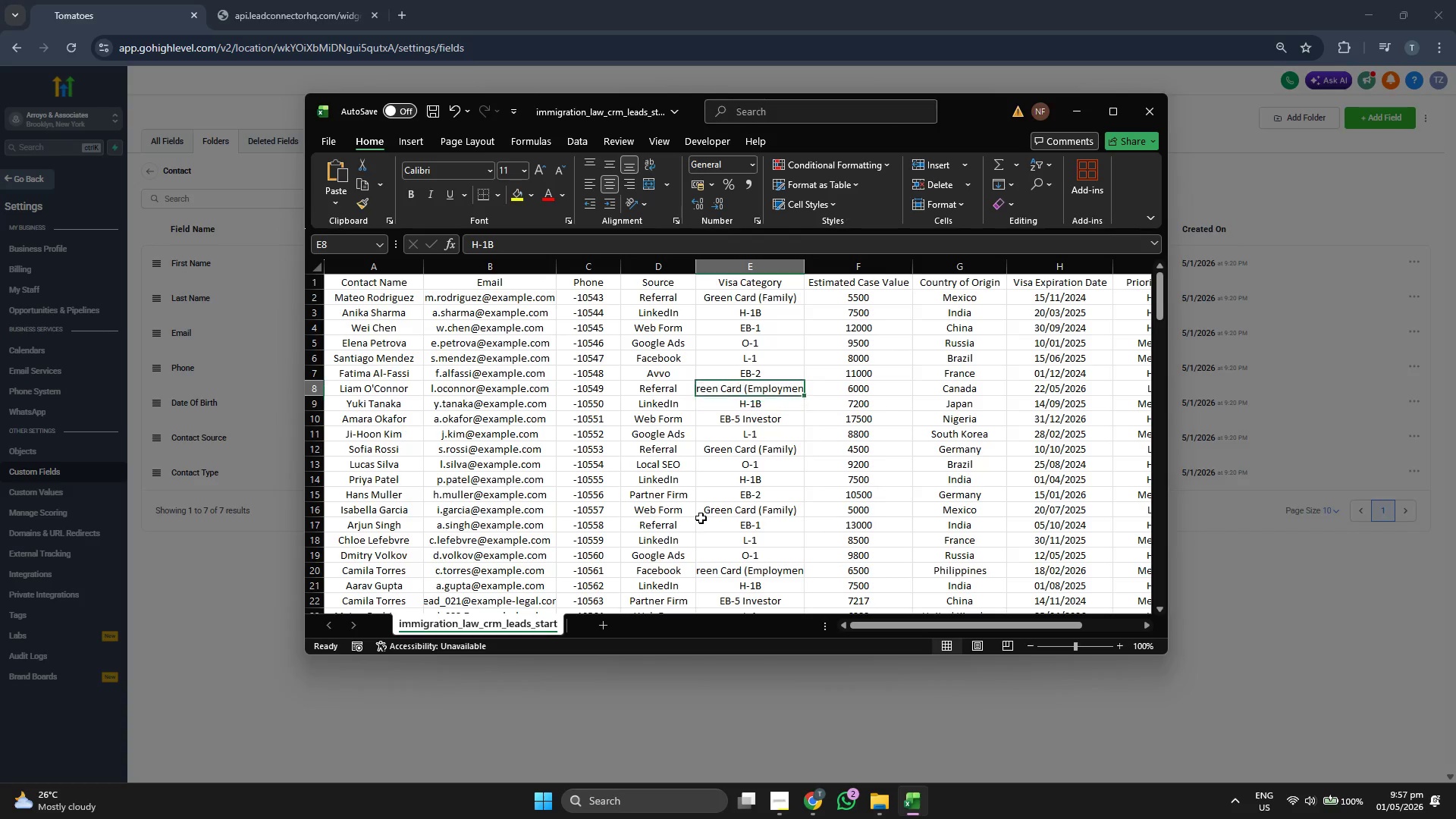 
key(ArrowUp)
 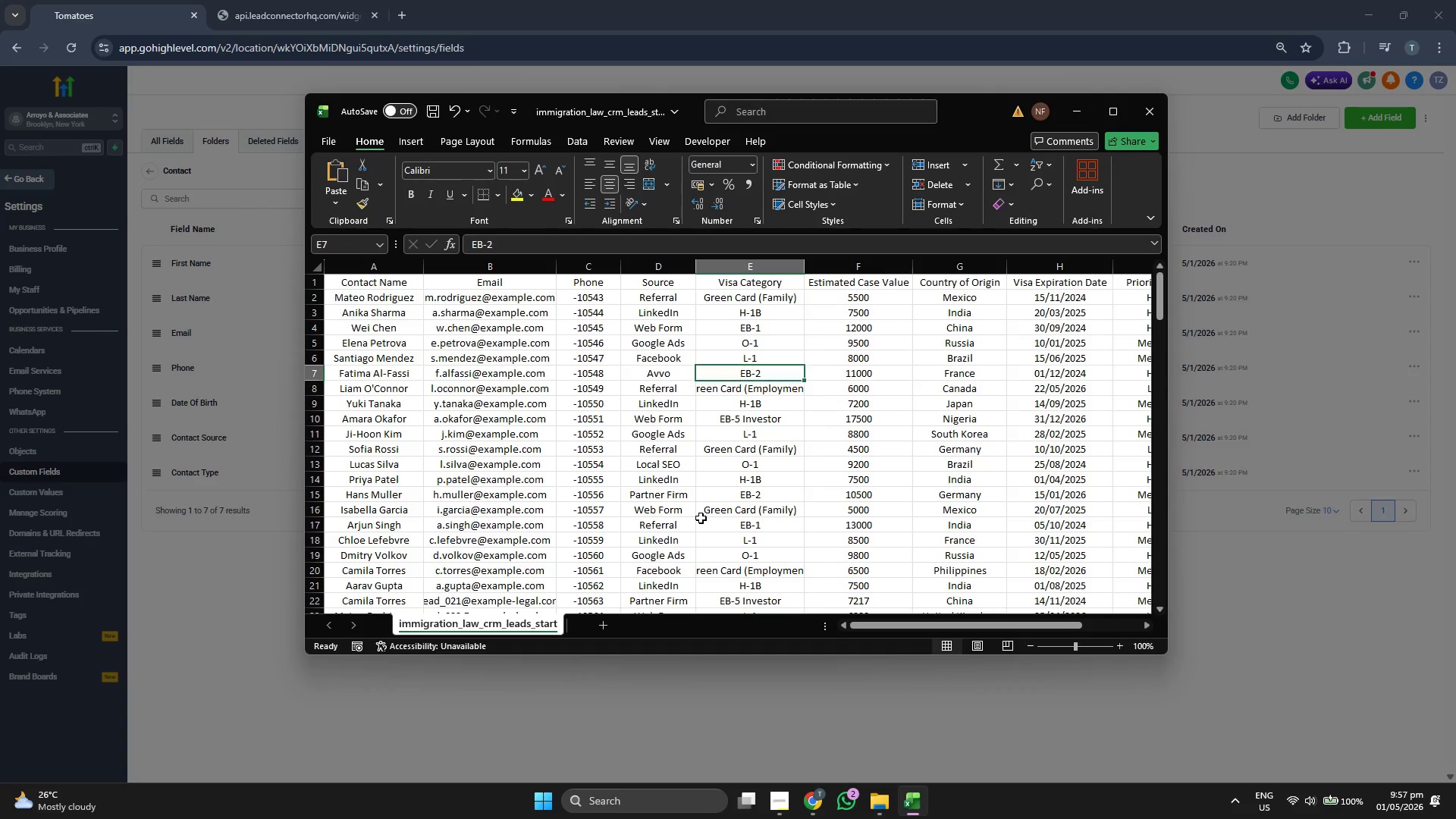 
key(ArrowUp)
 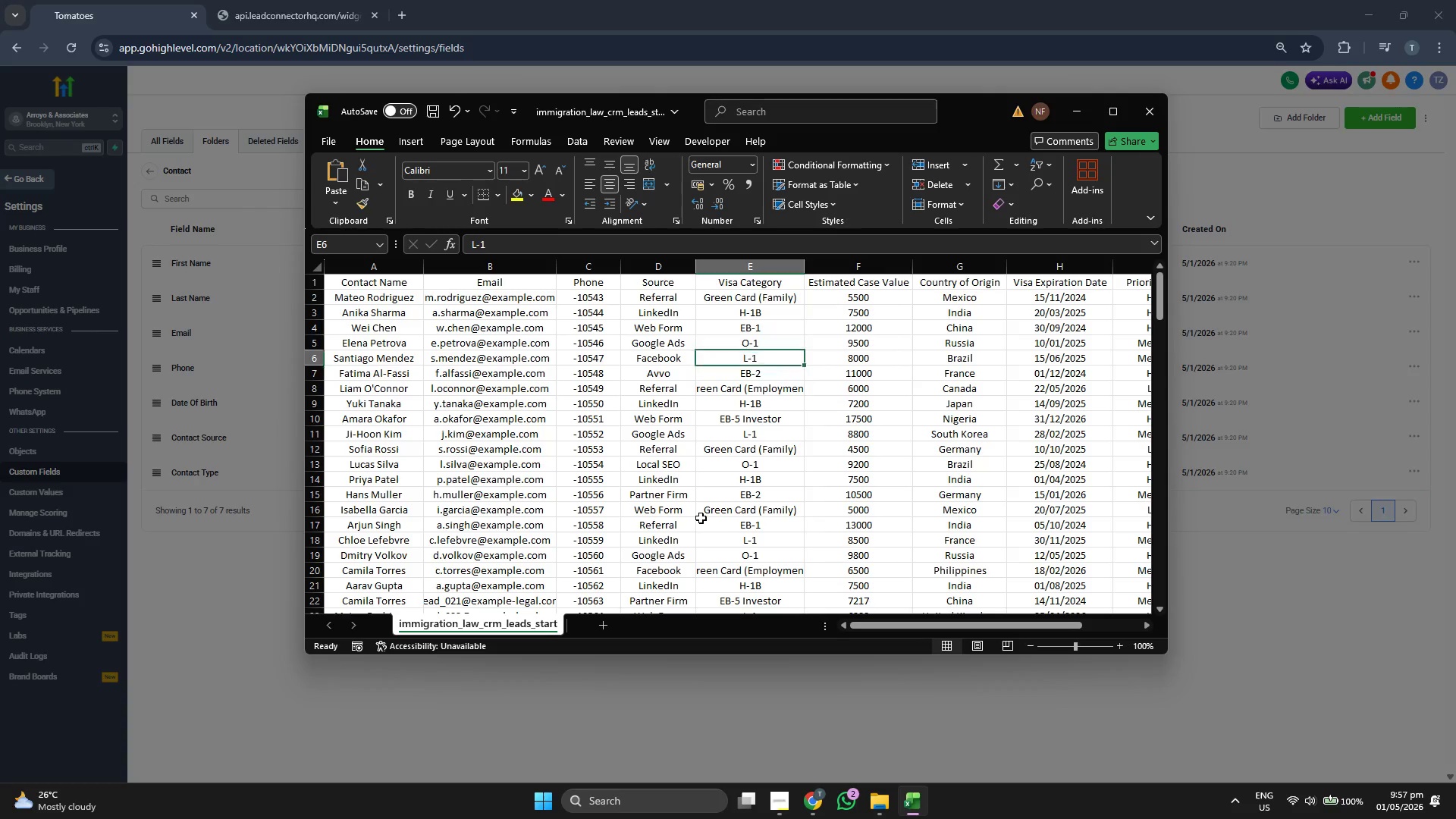 
key(ArrowUp)
 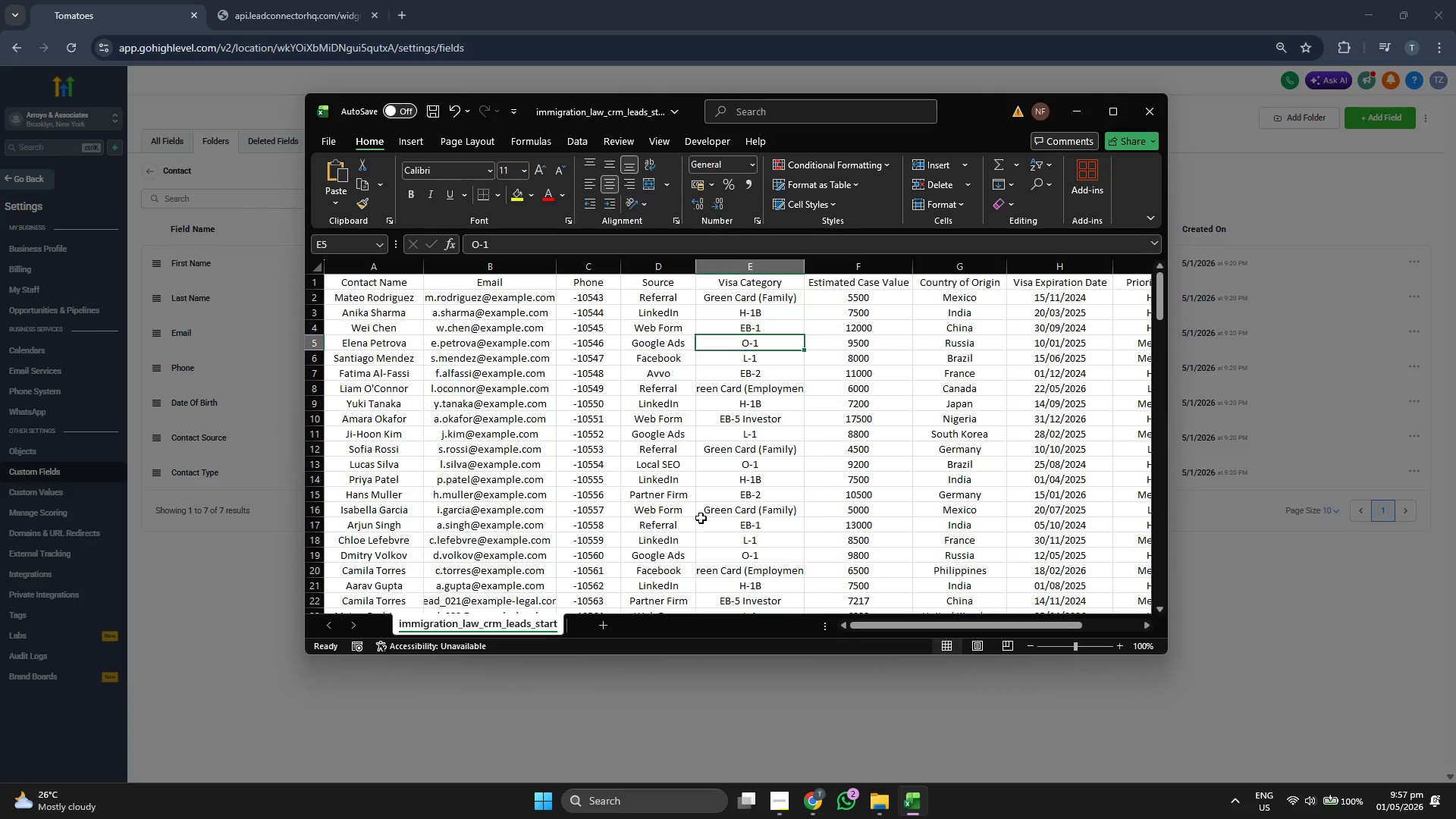 
key(ArrowUp)
 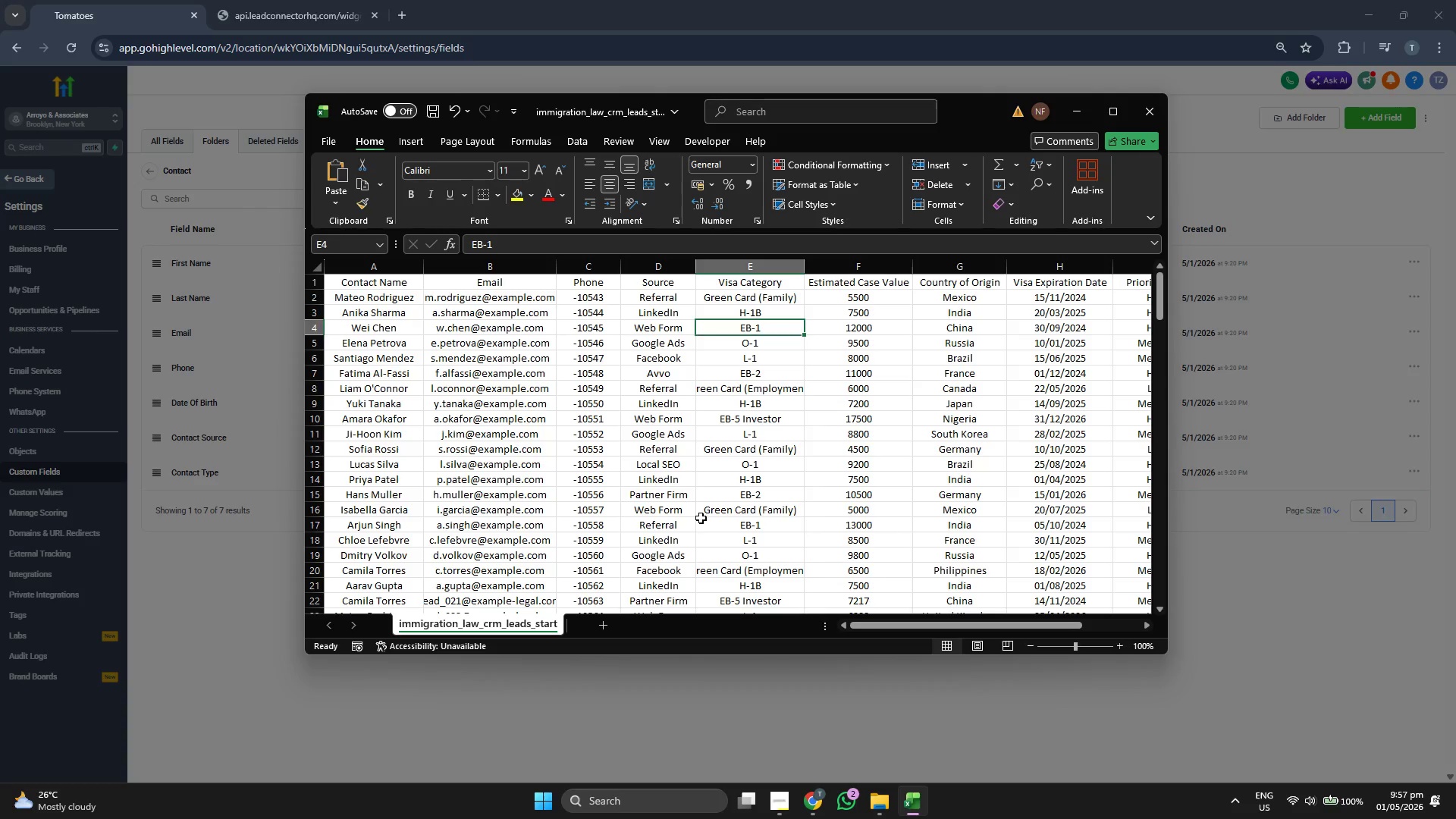 
key(ArrowUp)
 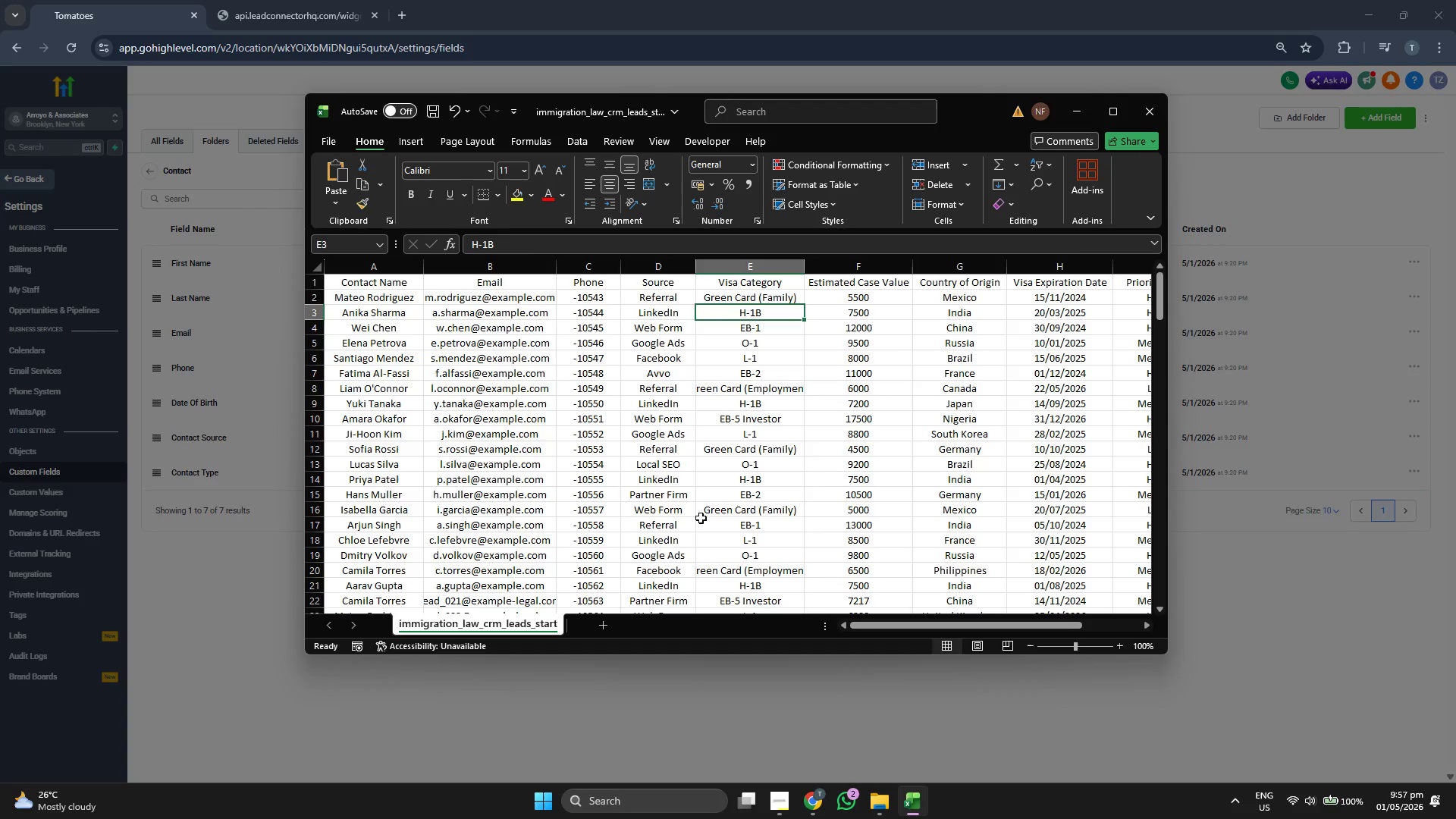 
key(ArrowUp)
 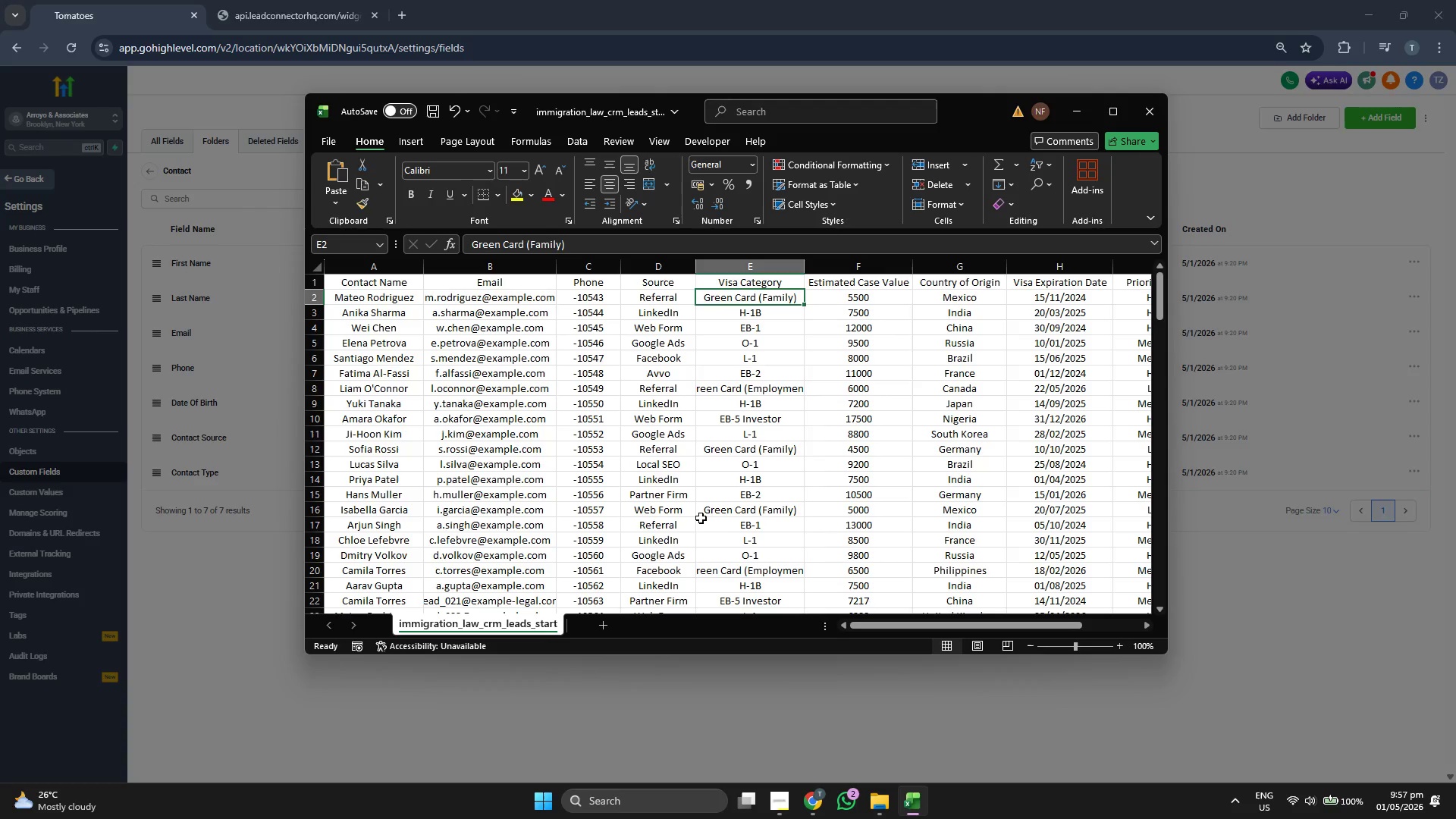 
key(Control+ControlLeft)
 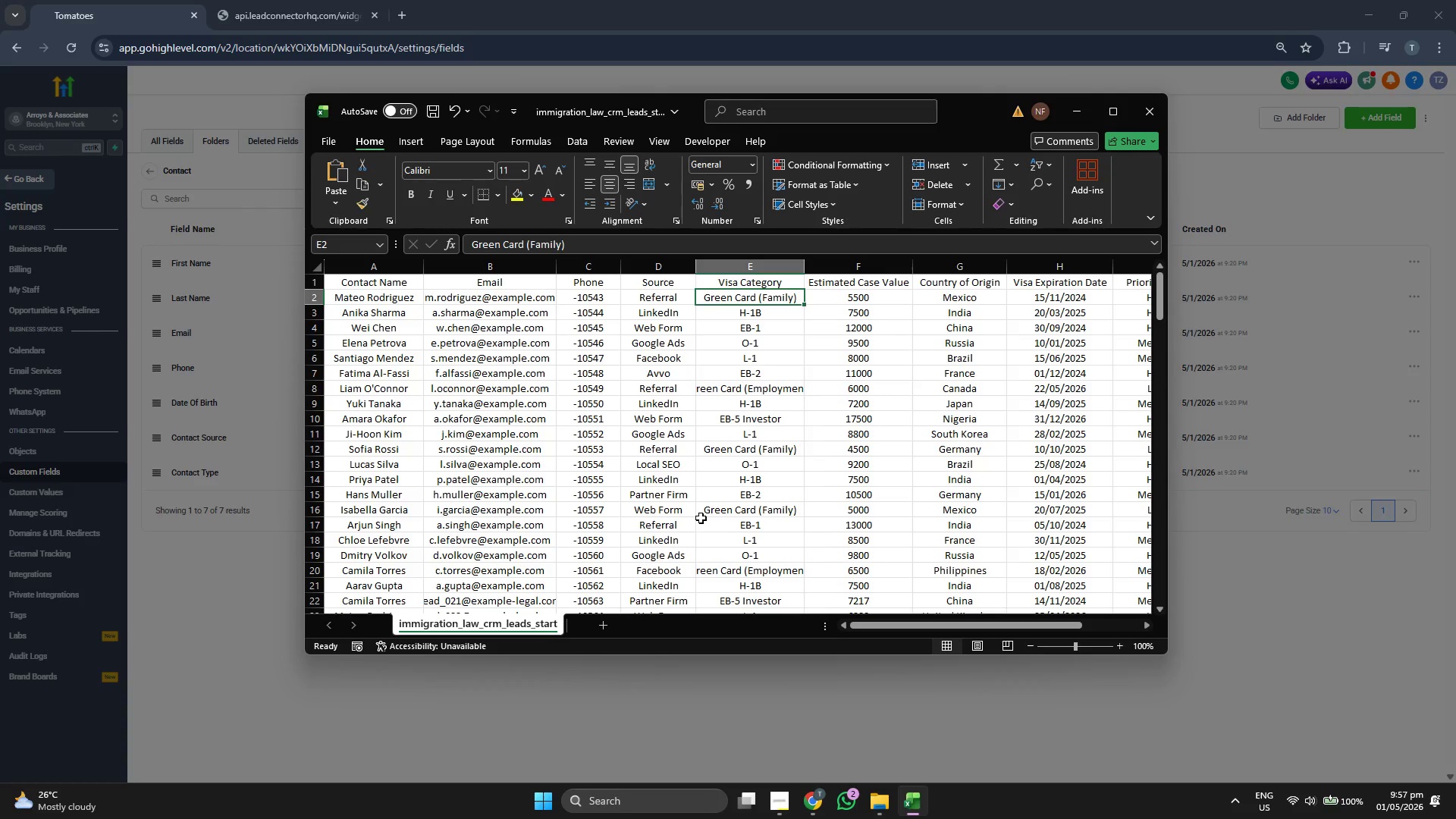 
key(Control+C)
 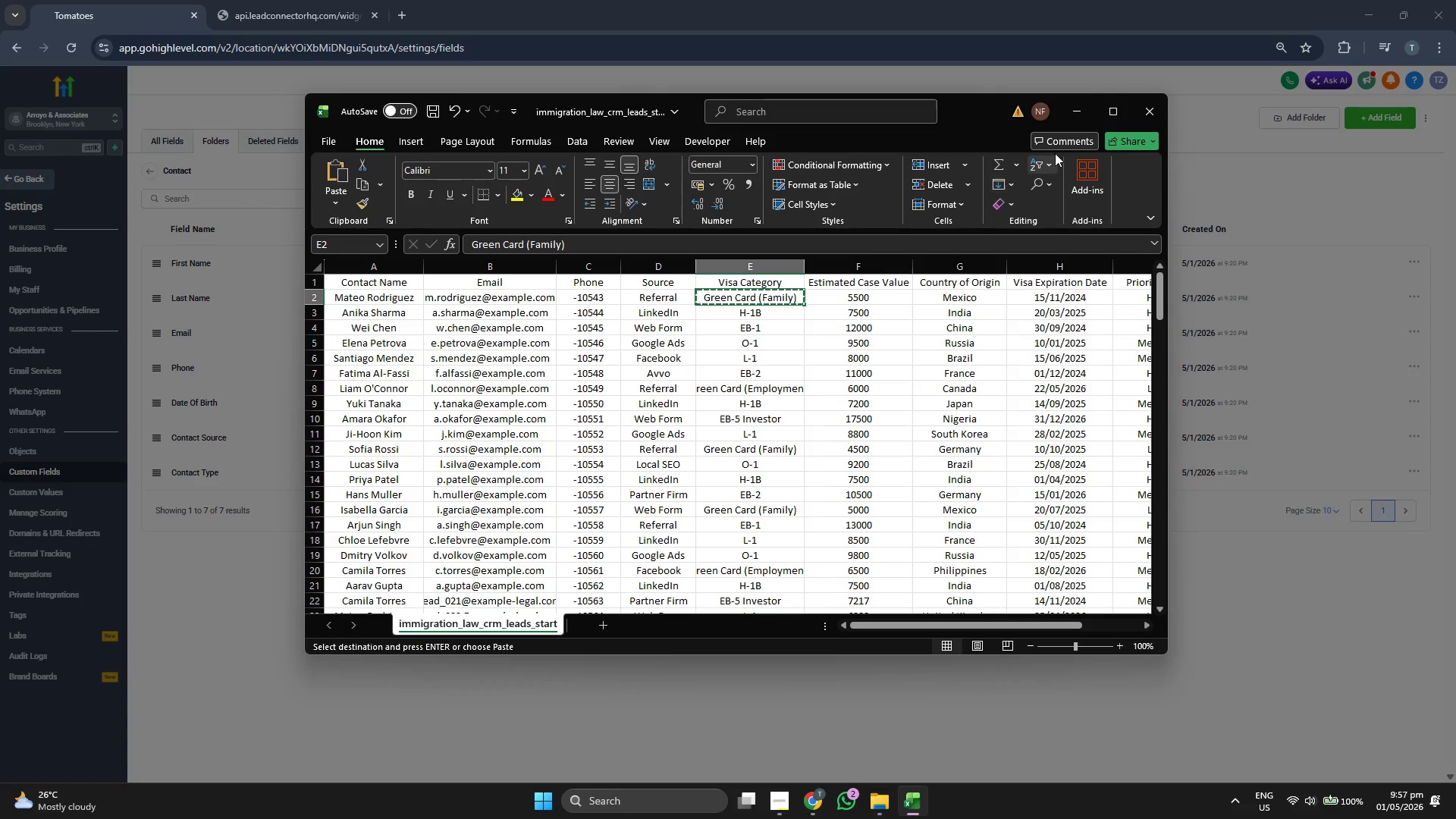 
left_click([1087, 115])
 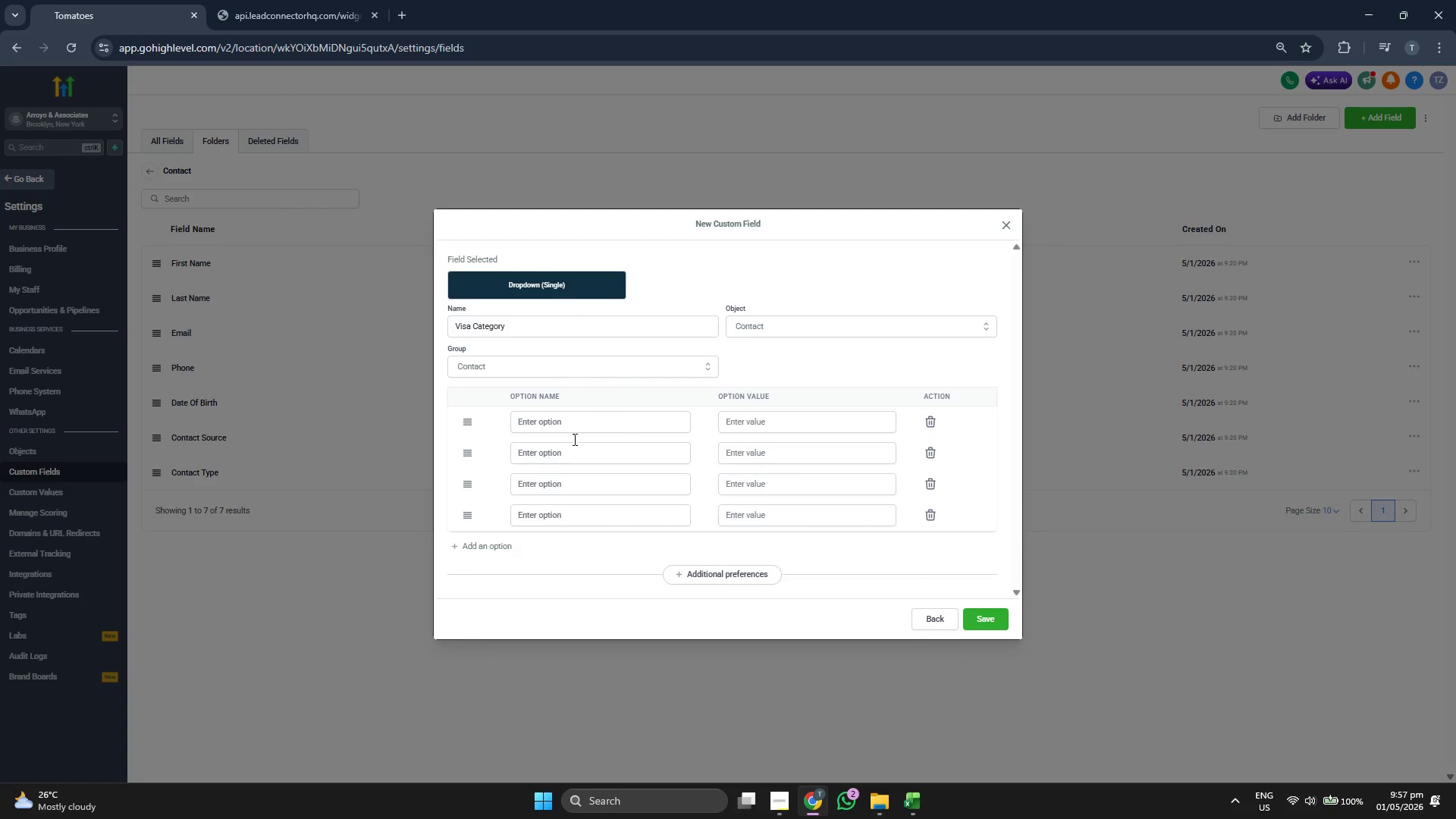 
key(Control+V)
 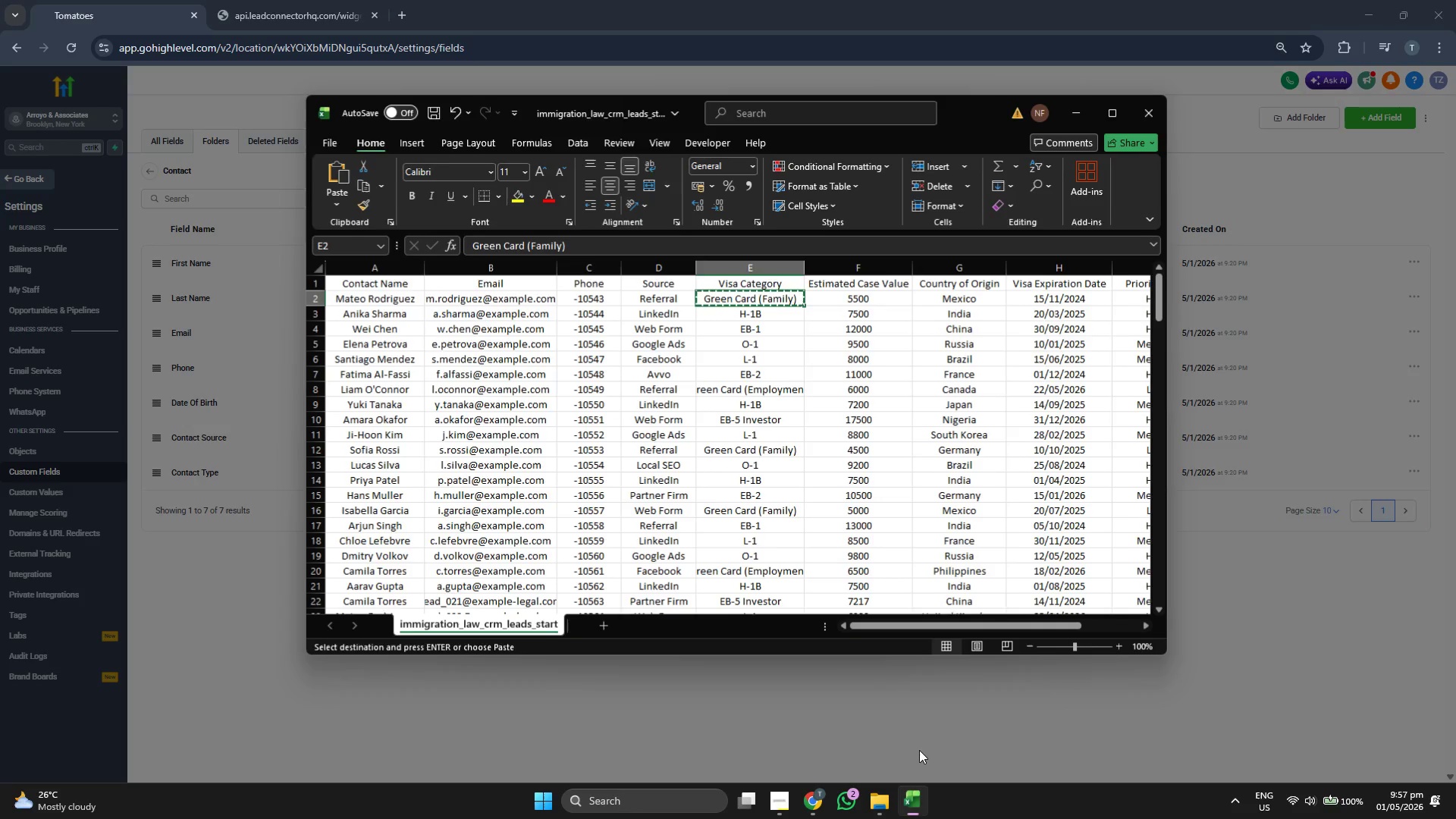 
key(ArrowDown)
 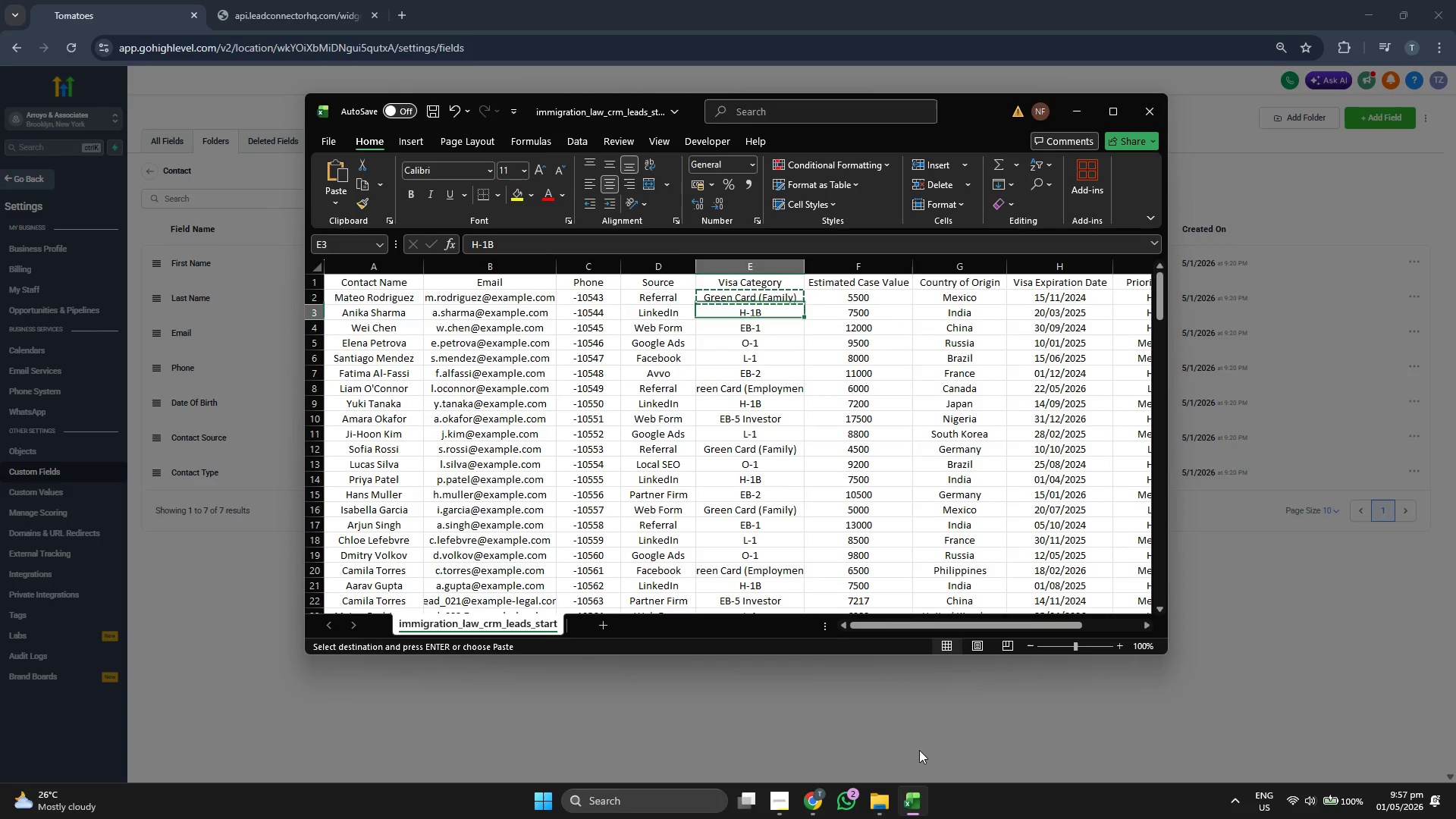 
key(Control+ControlLeft)
 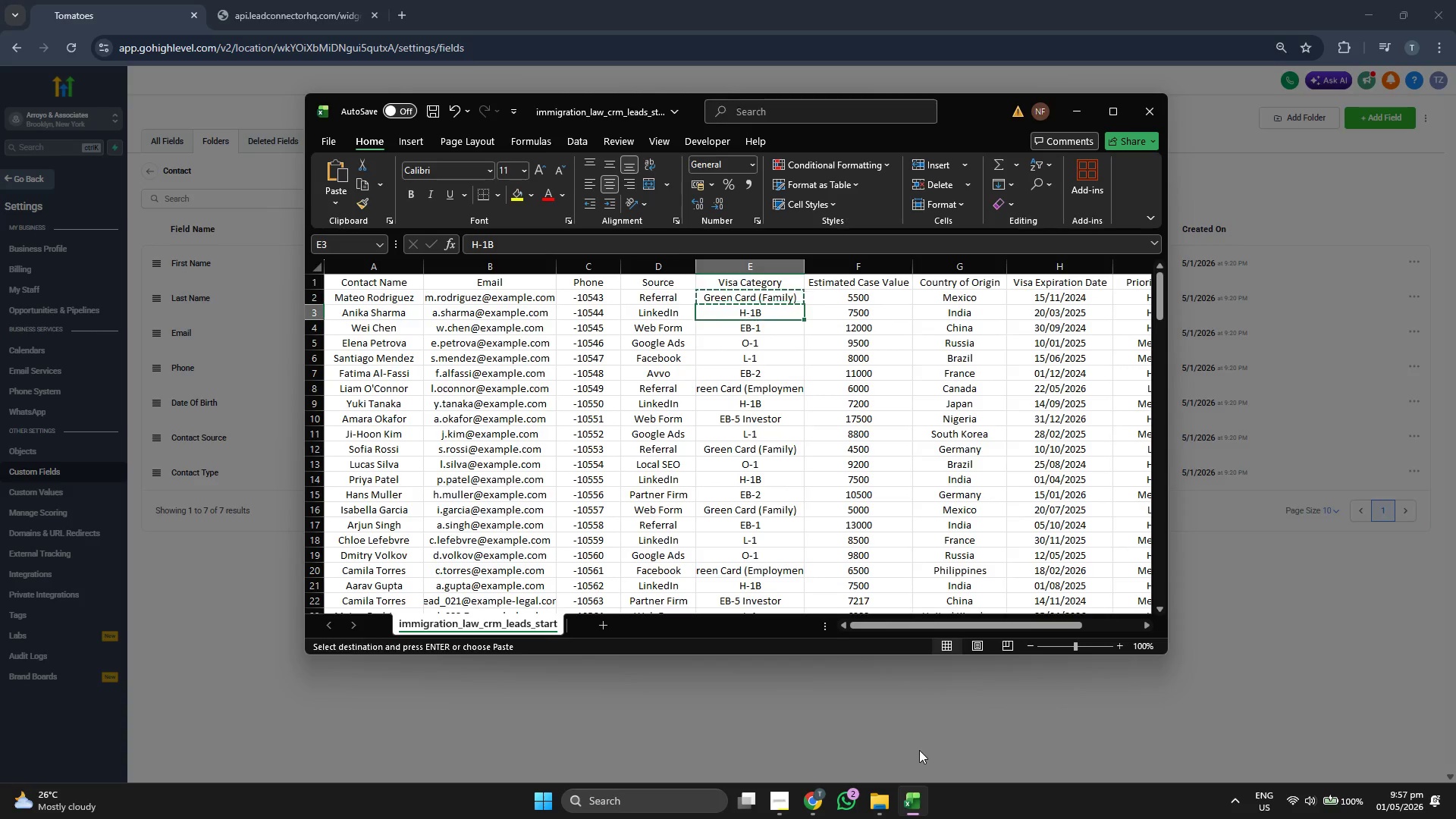 
key(Control+C)
 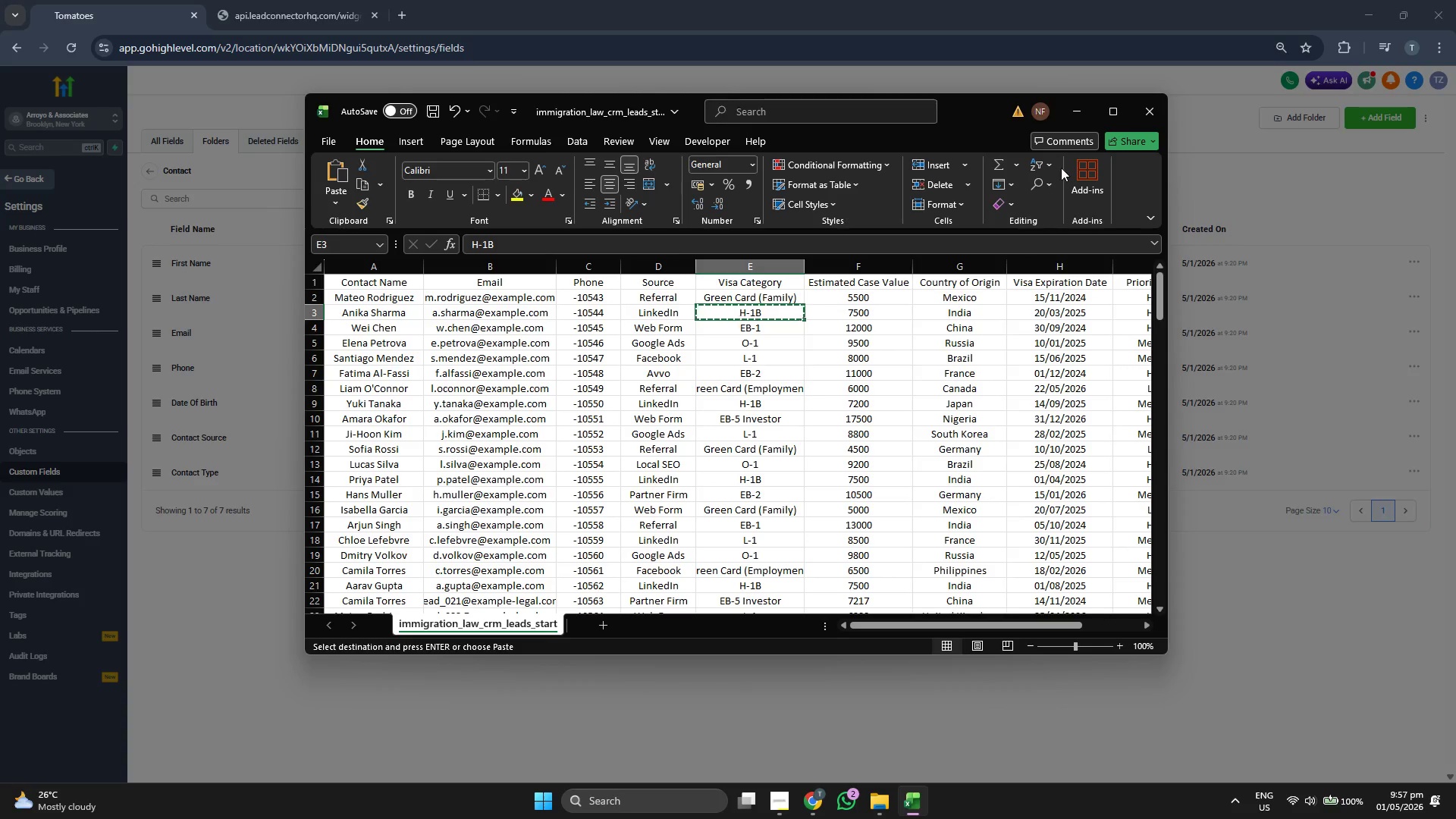 
left_click([1075, 119])
 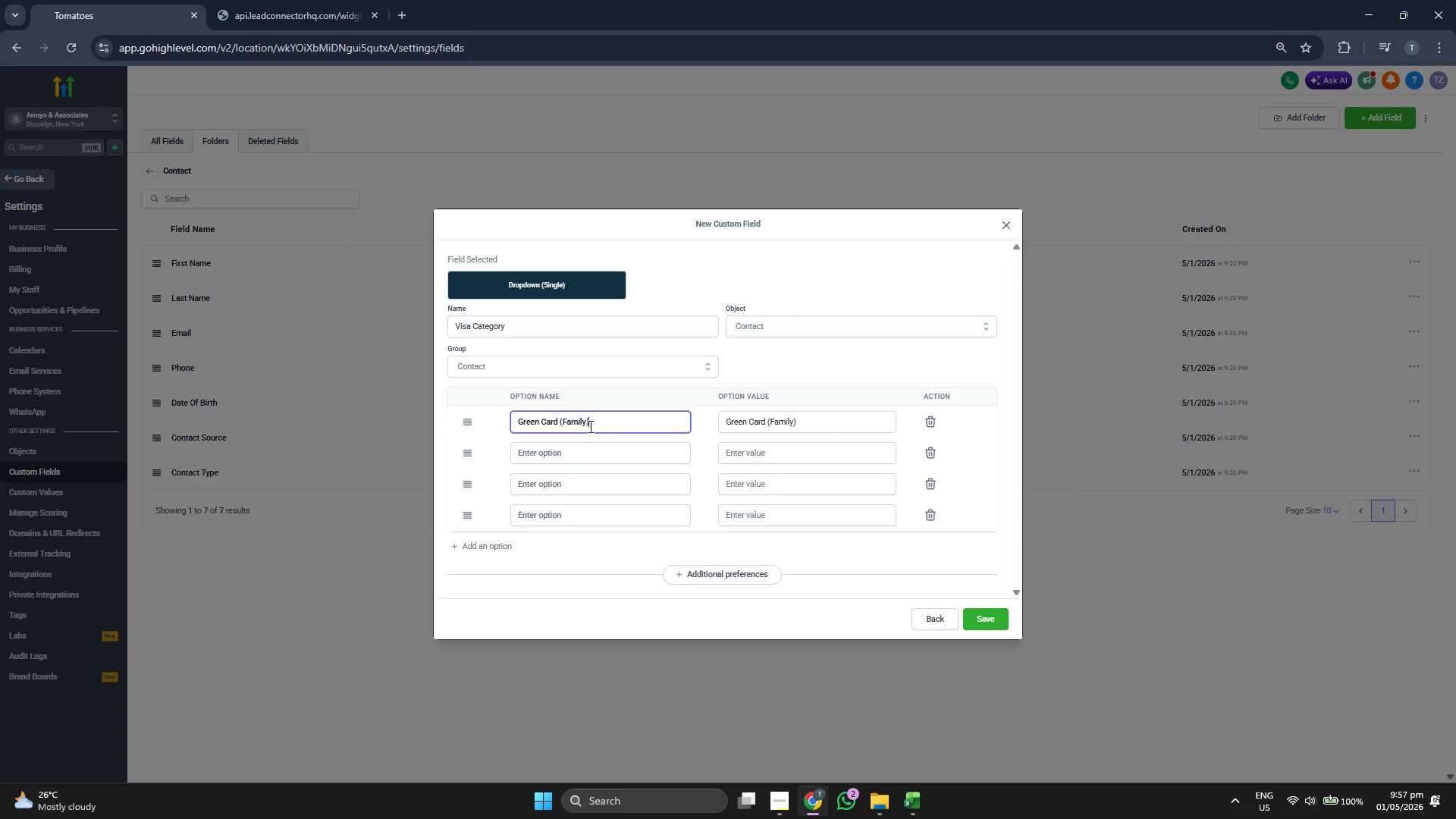 
left_click([563, 454])
 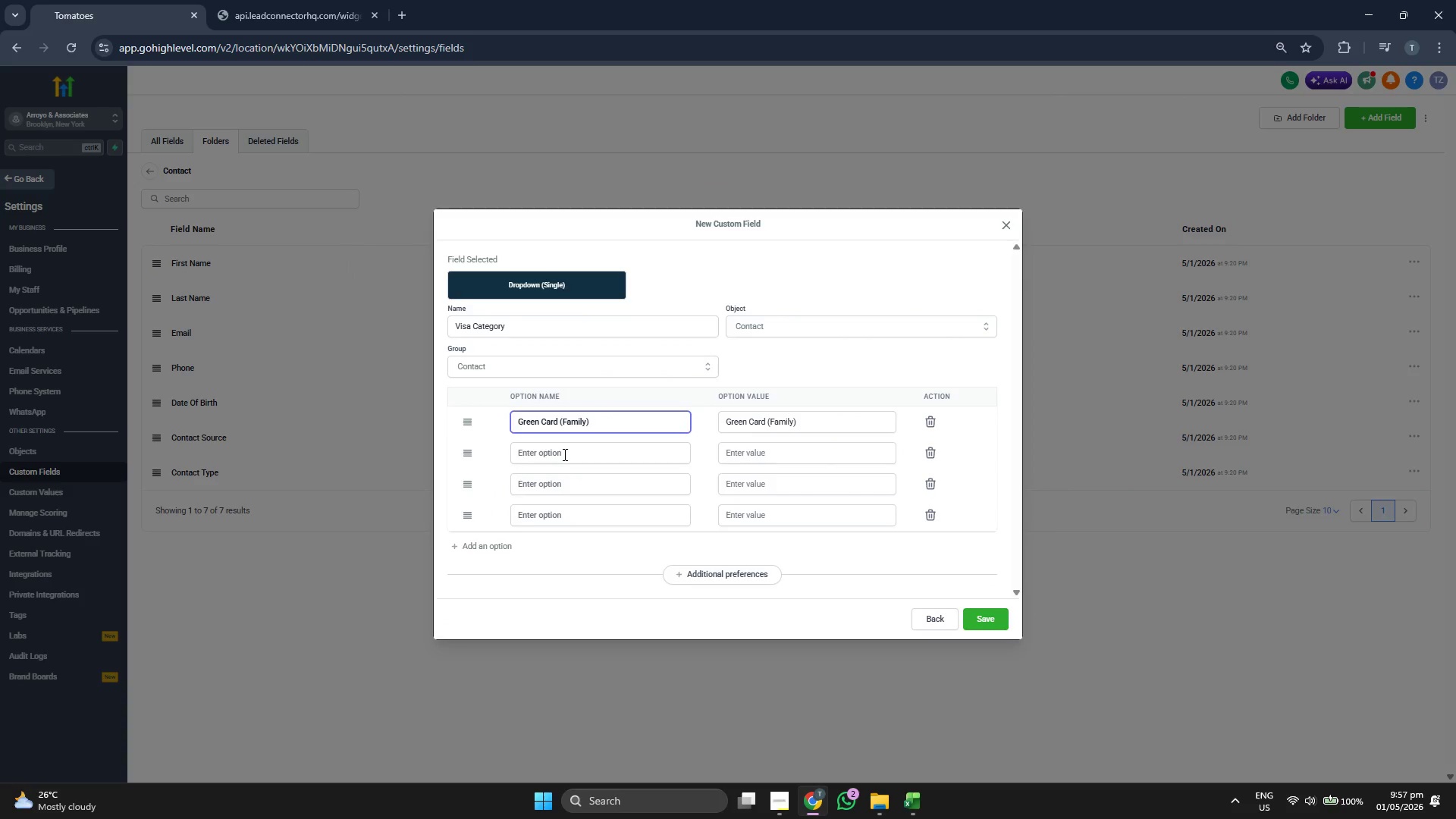 
key(Control+ControlLeft)
 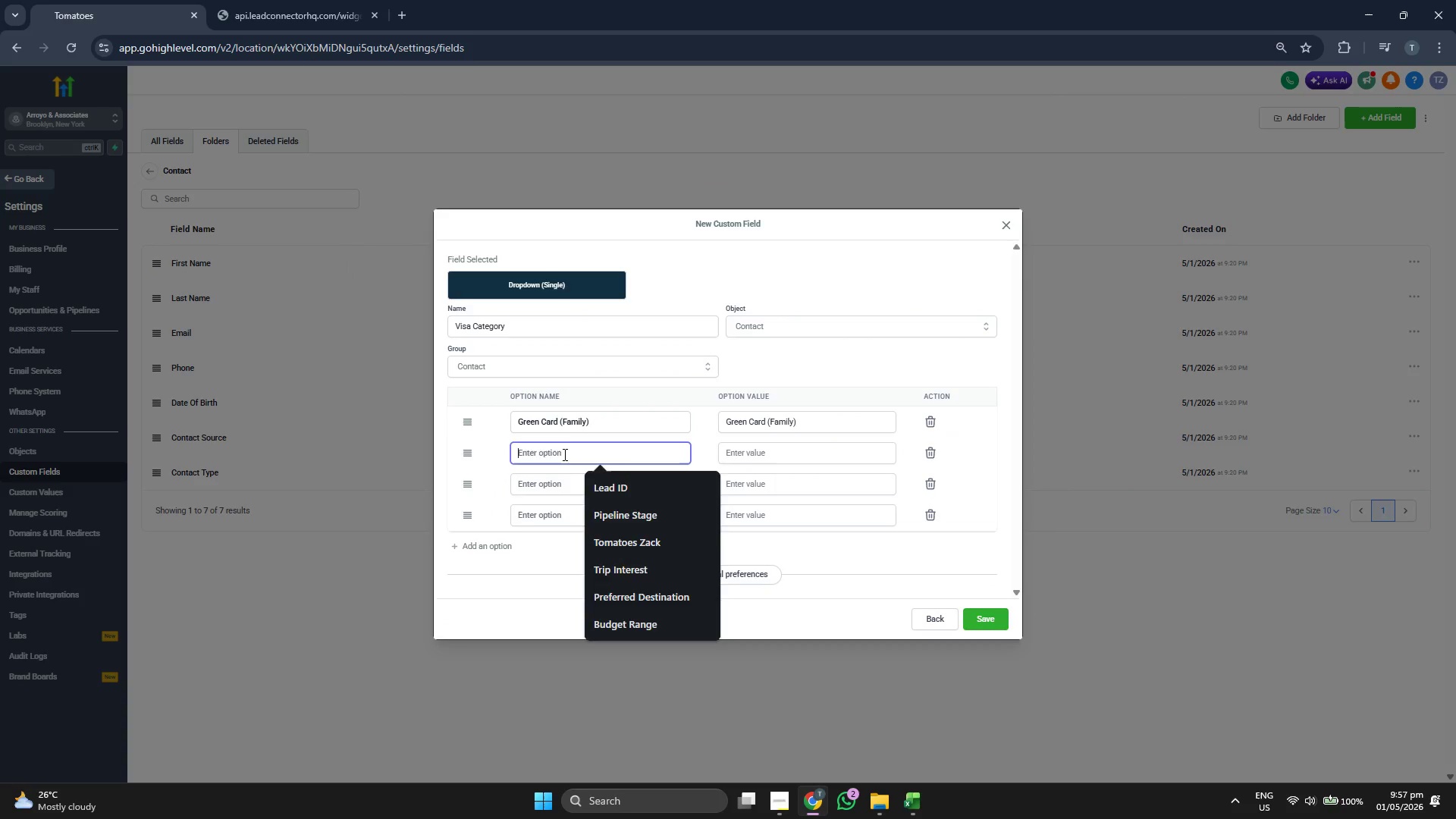 
key(Control+V)
 